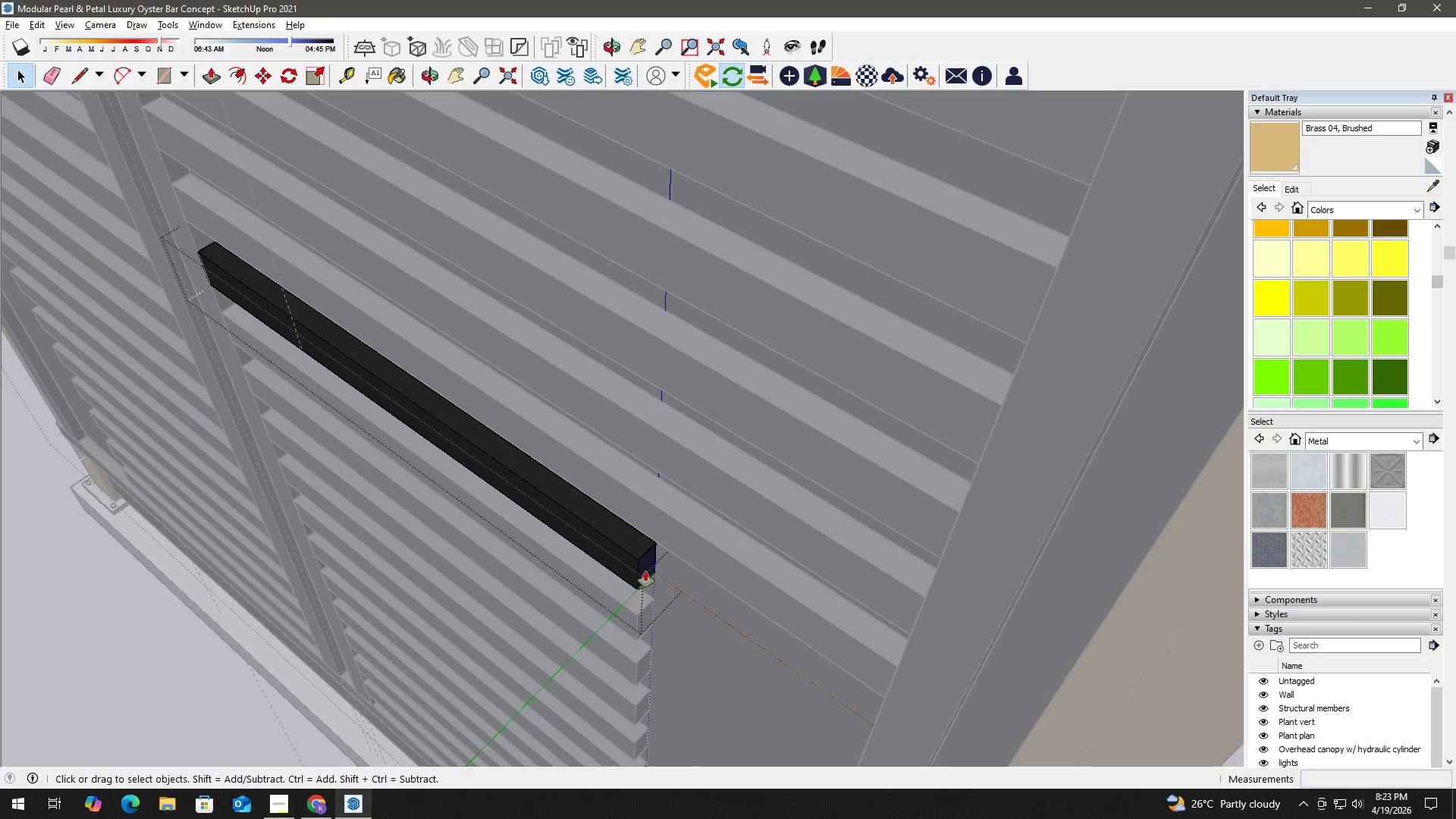 
left_click([645, 571])
 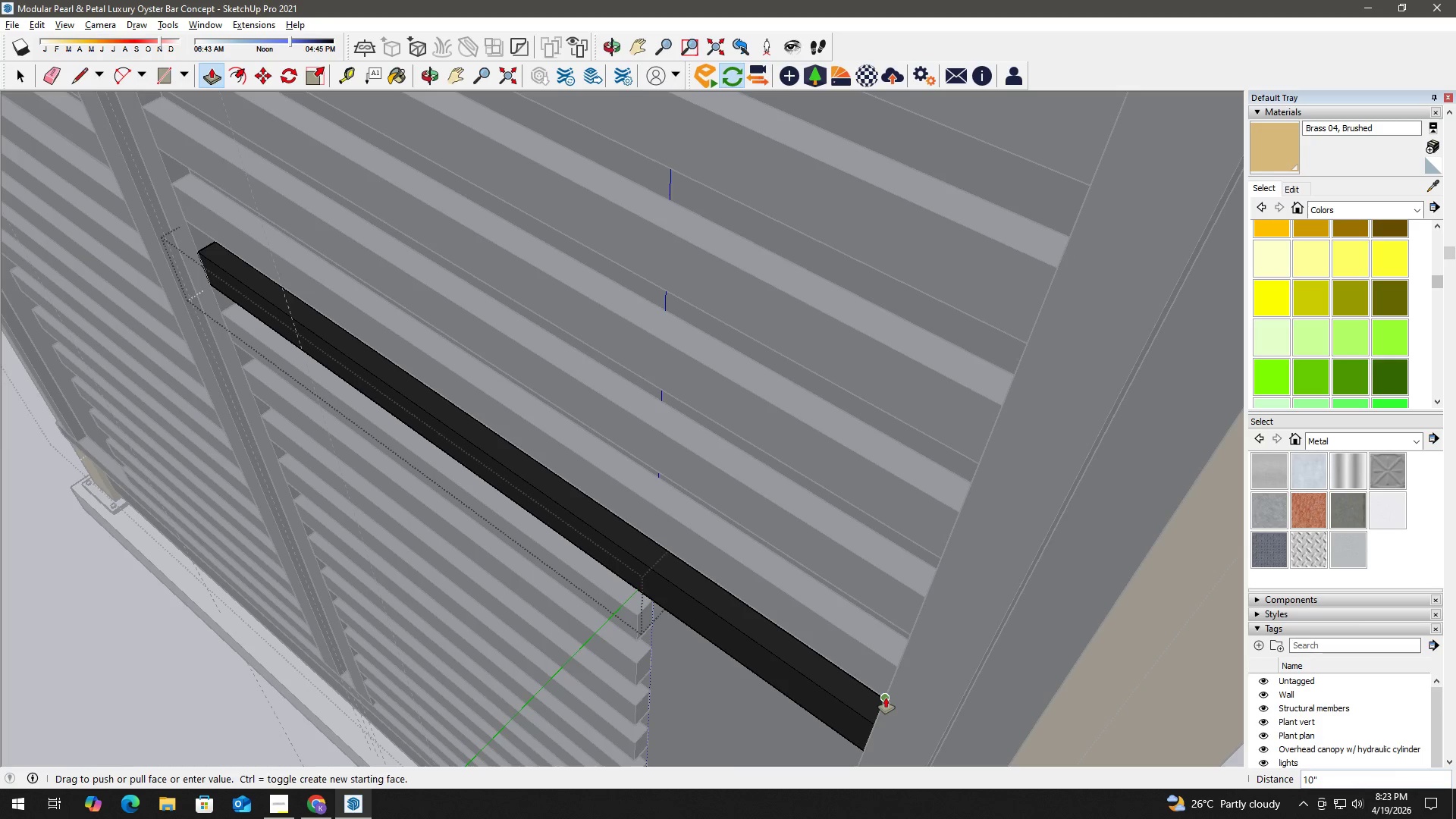 
key(Space)
 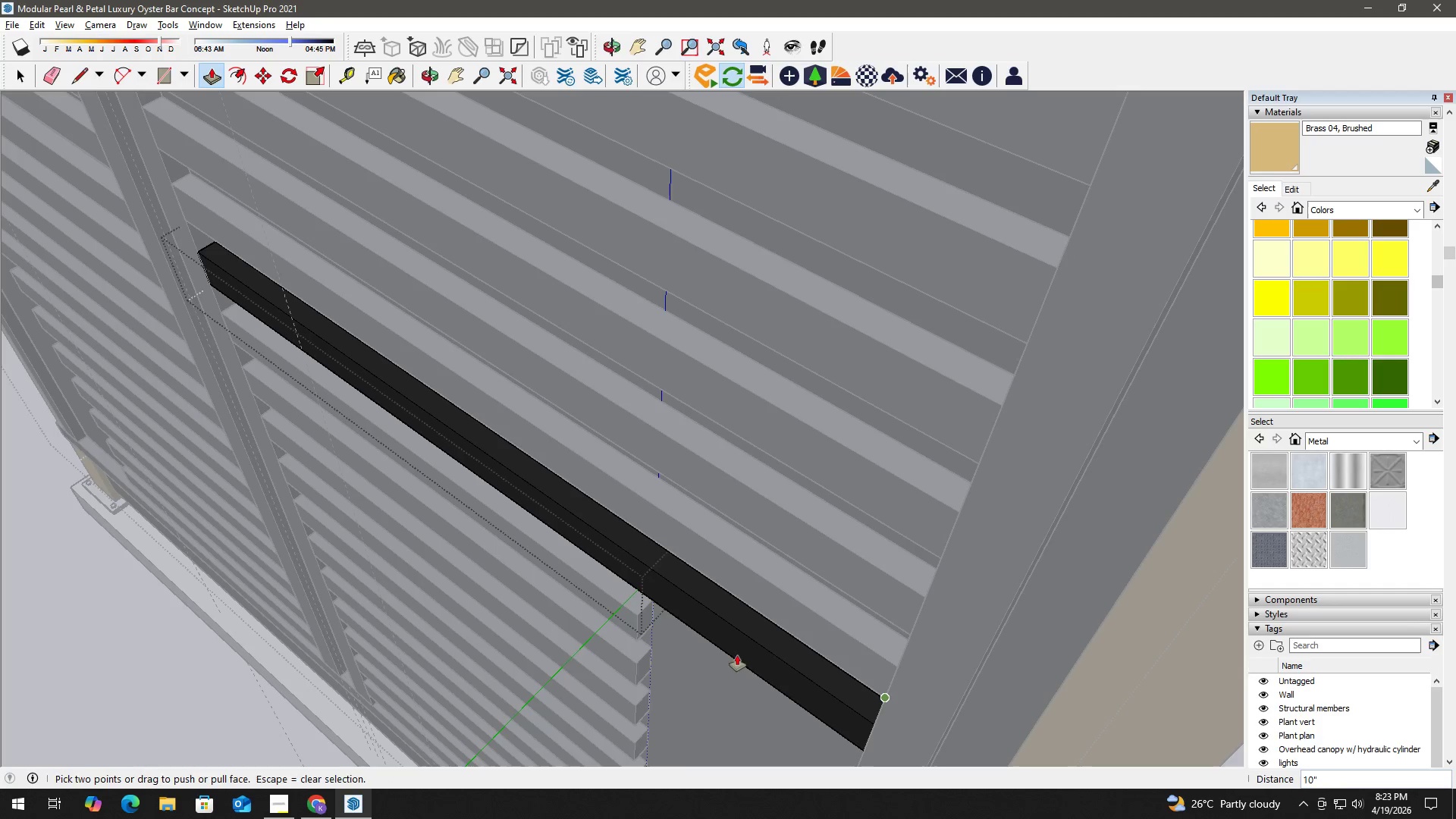 
key(H)
 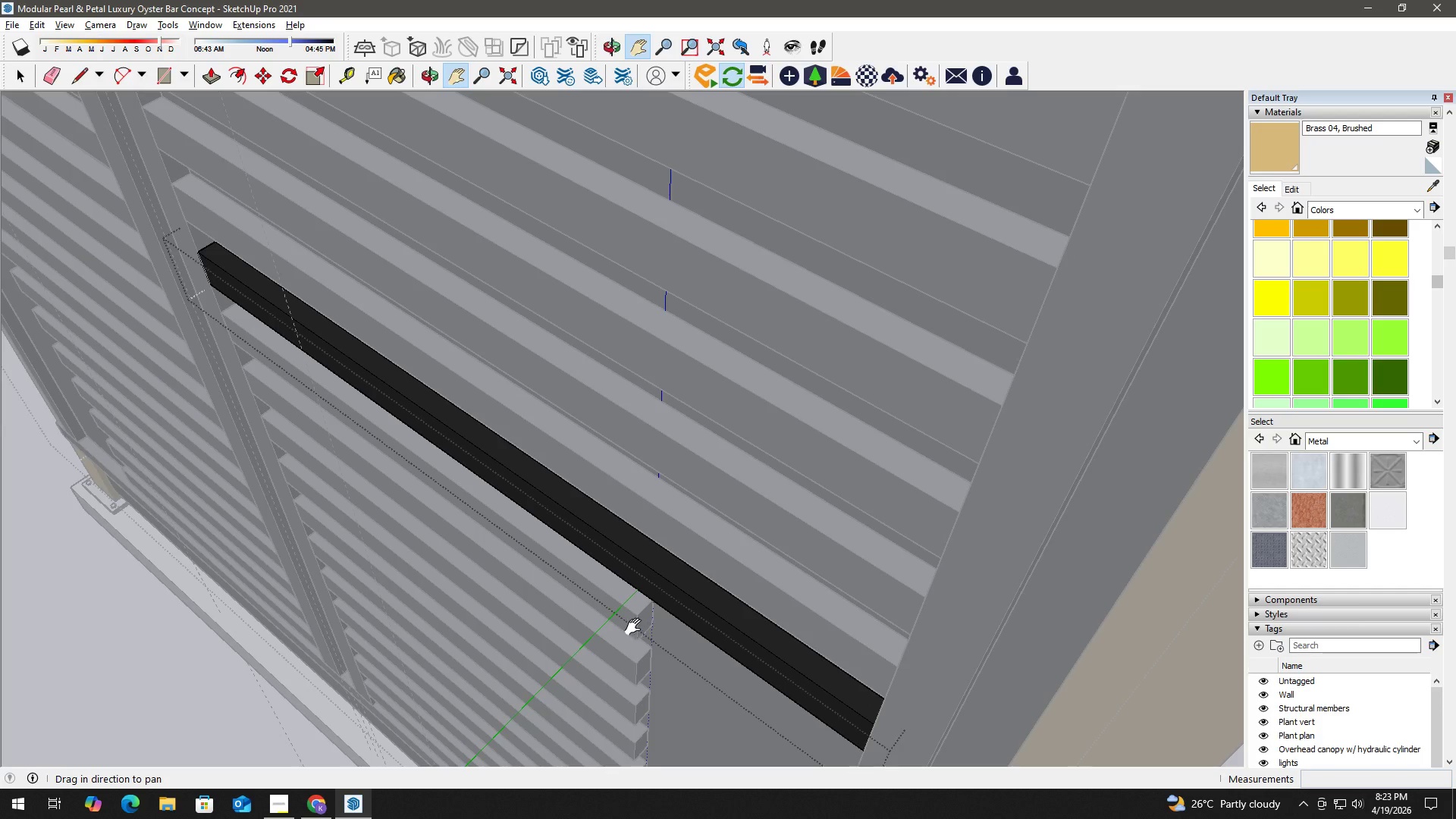 
key(Escape)
 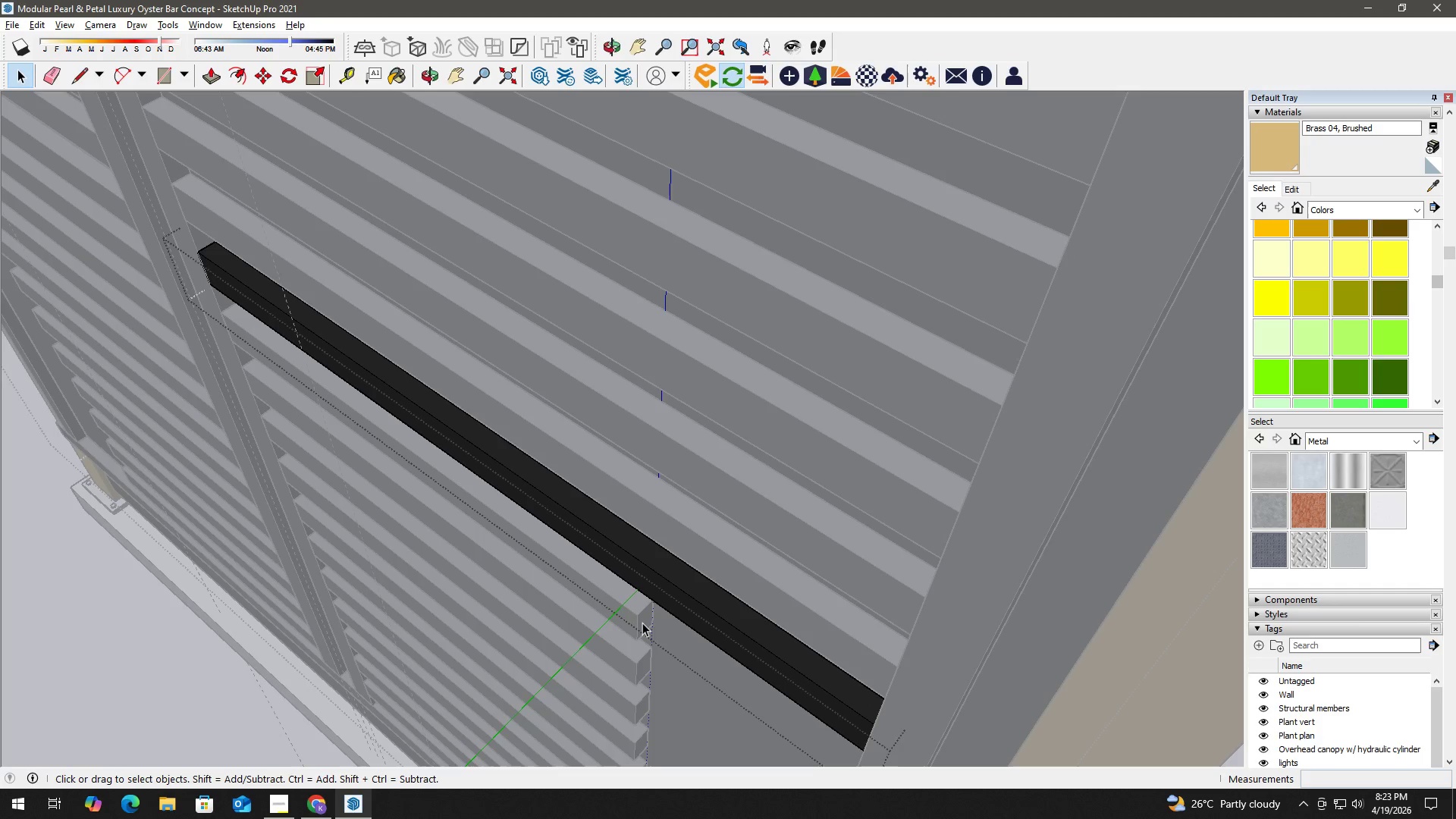 
double_click([642, 623])
 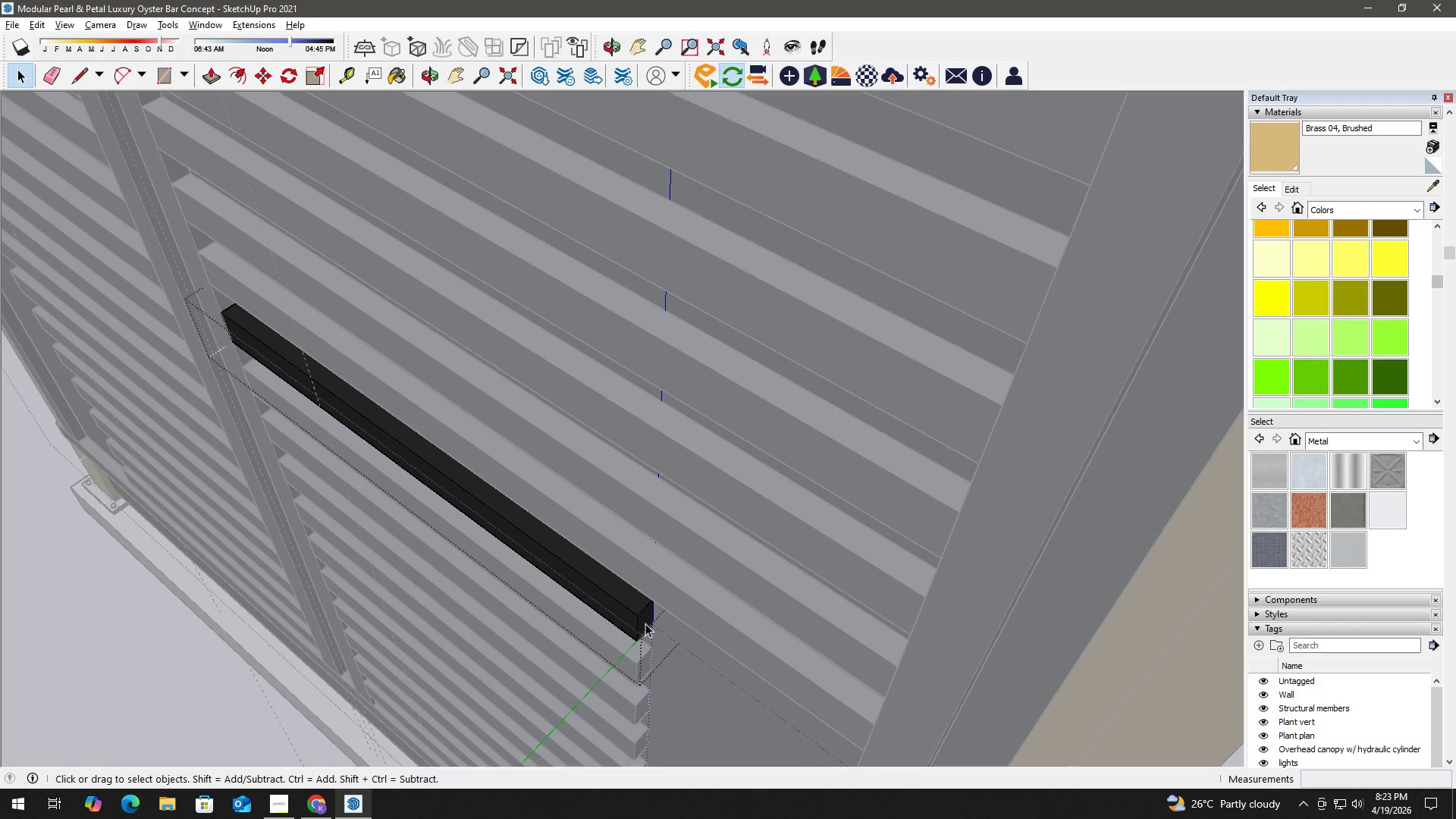 
double_click([645, 623])
 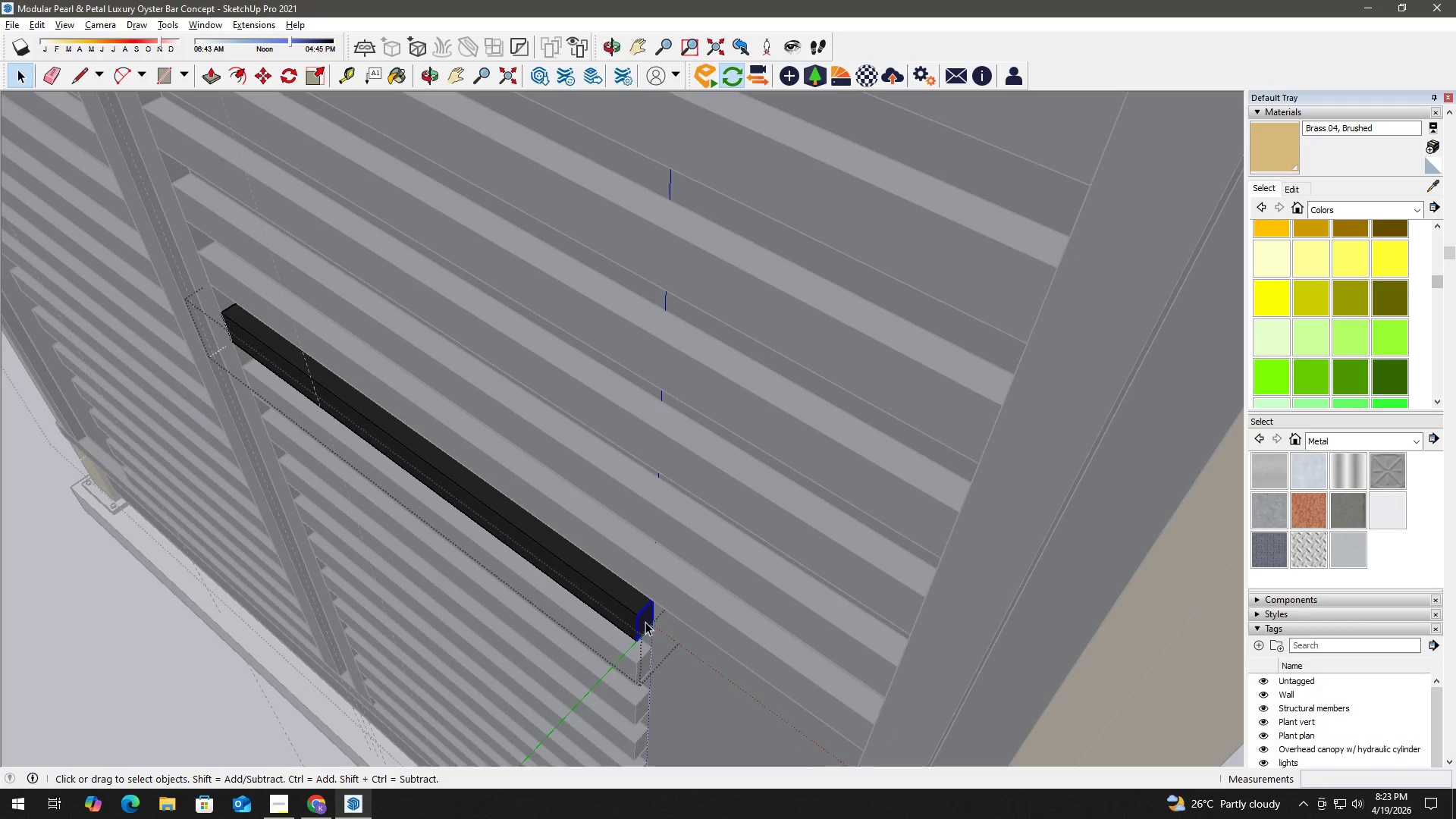 
left_click([645, 621])
 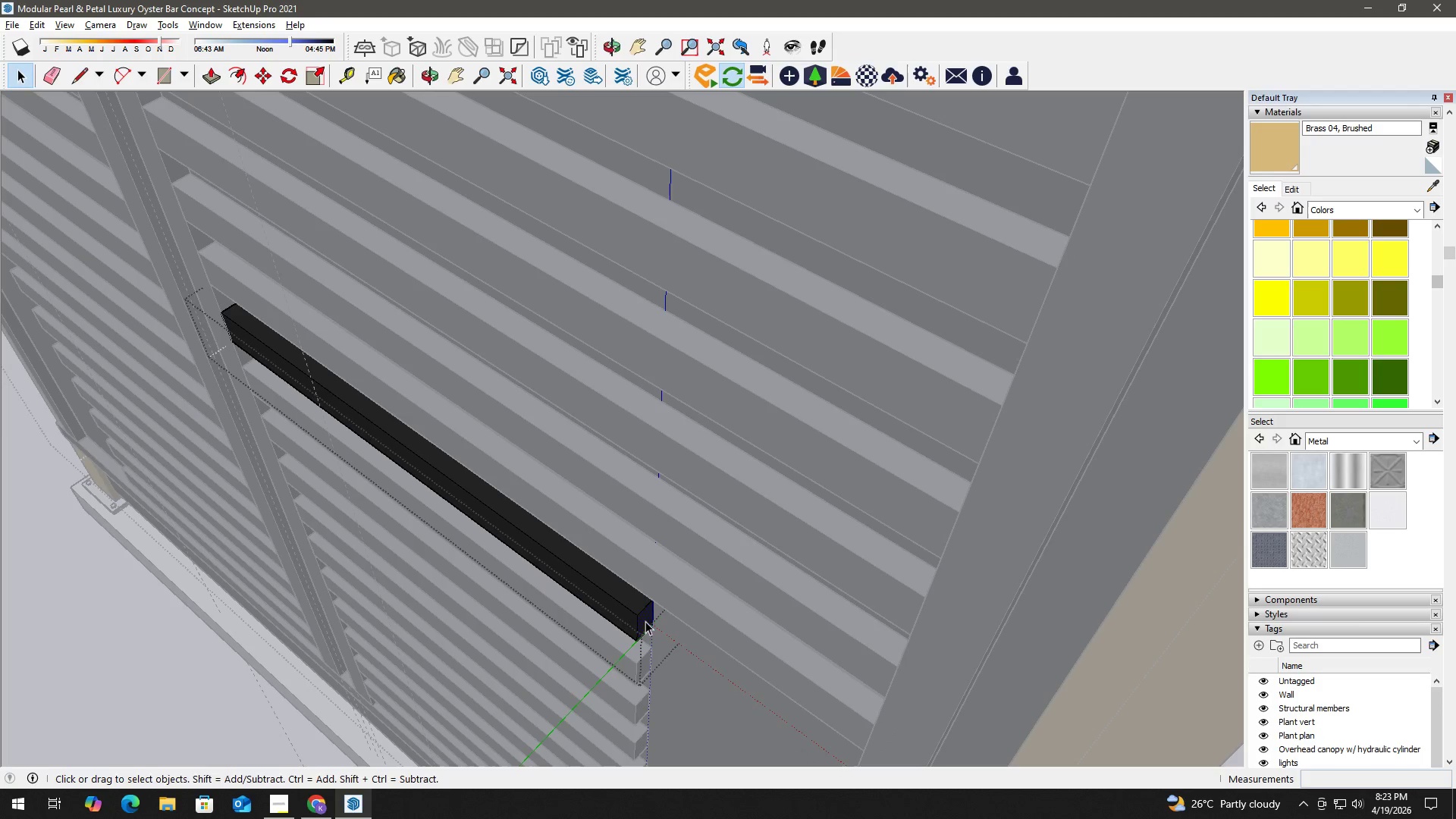 
key(P)
 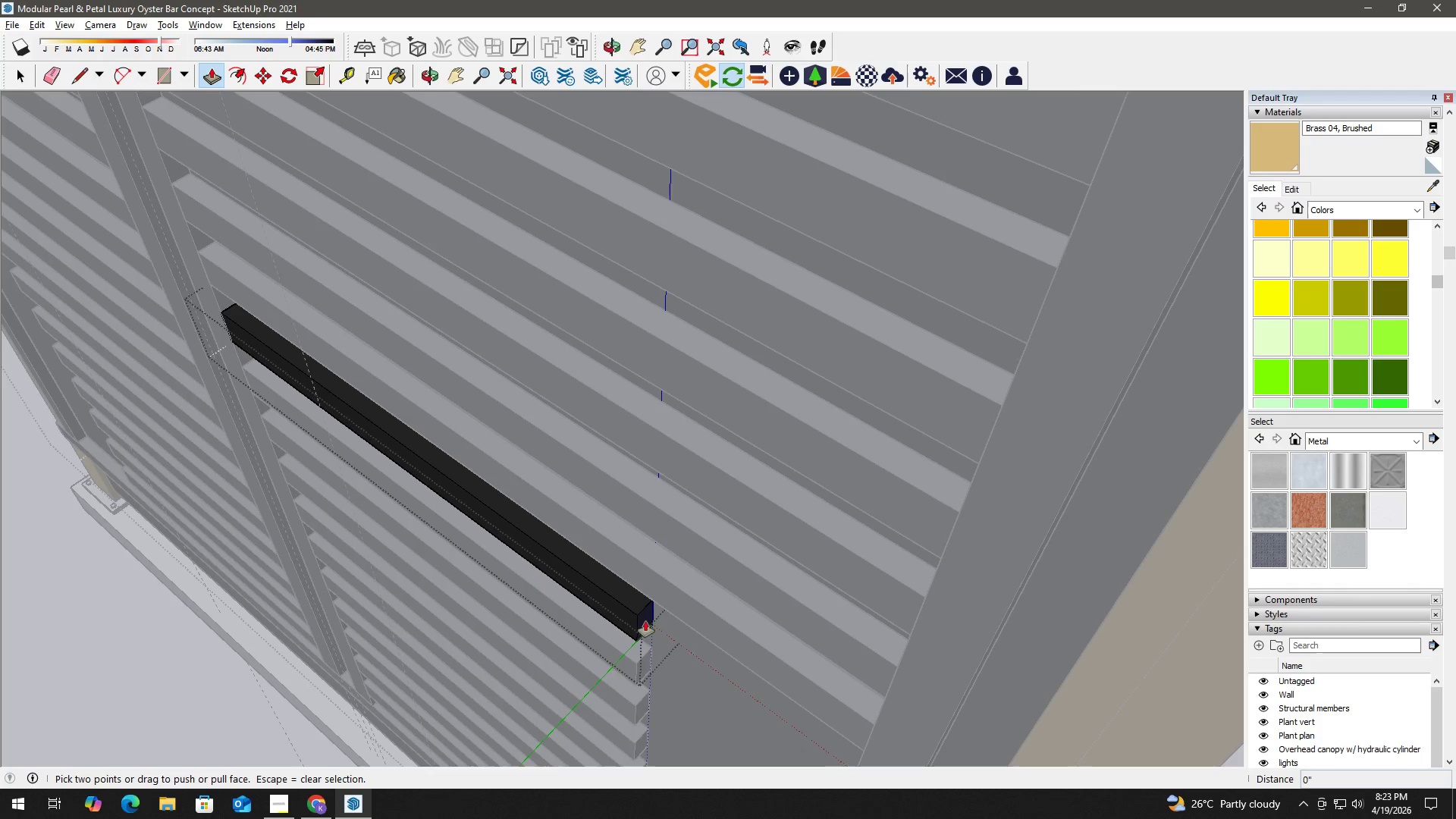 
double_click([645, 621])
 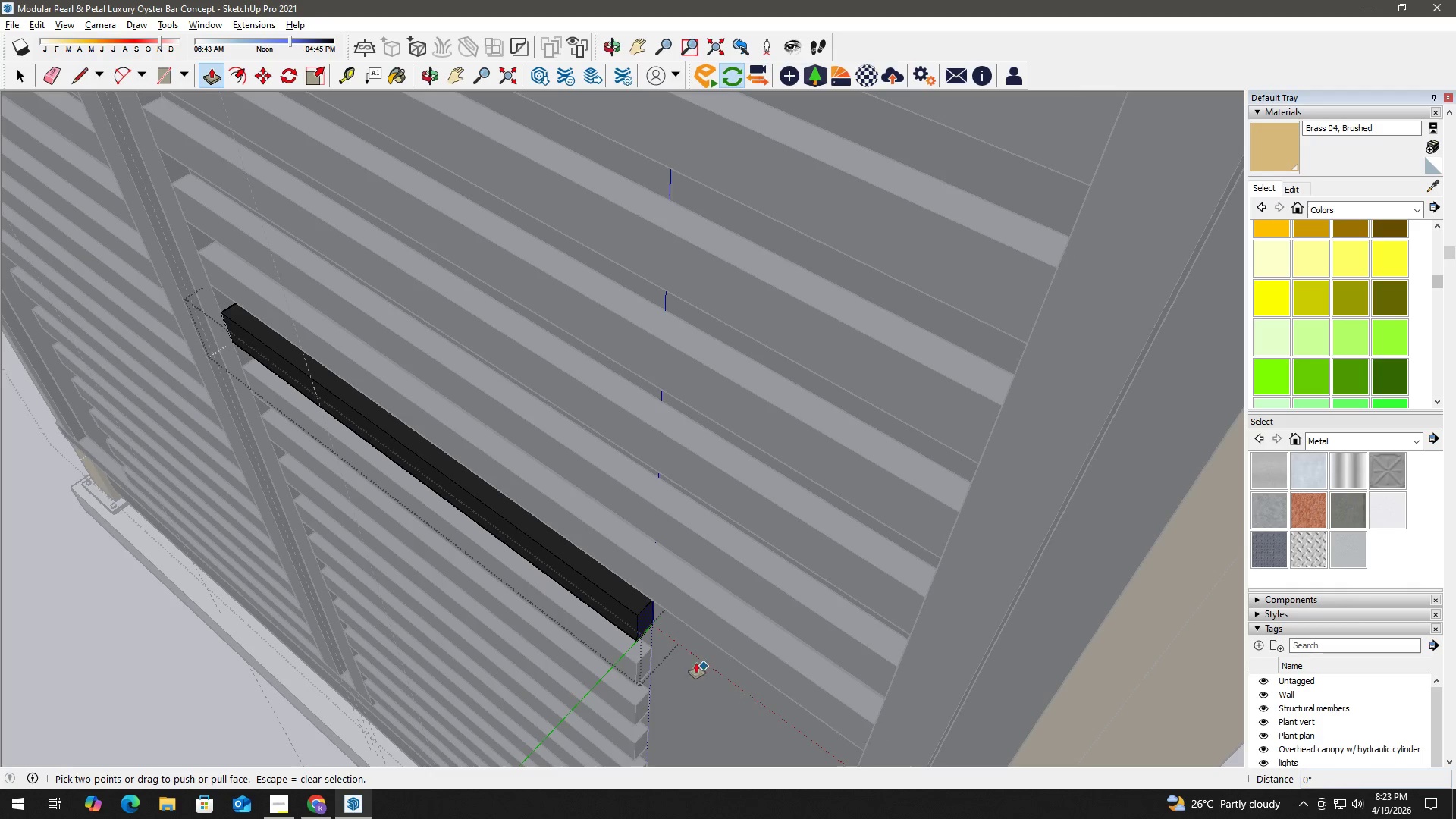 
left_click([648, 623])
 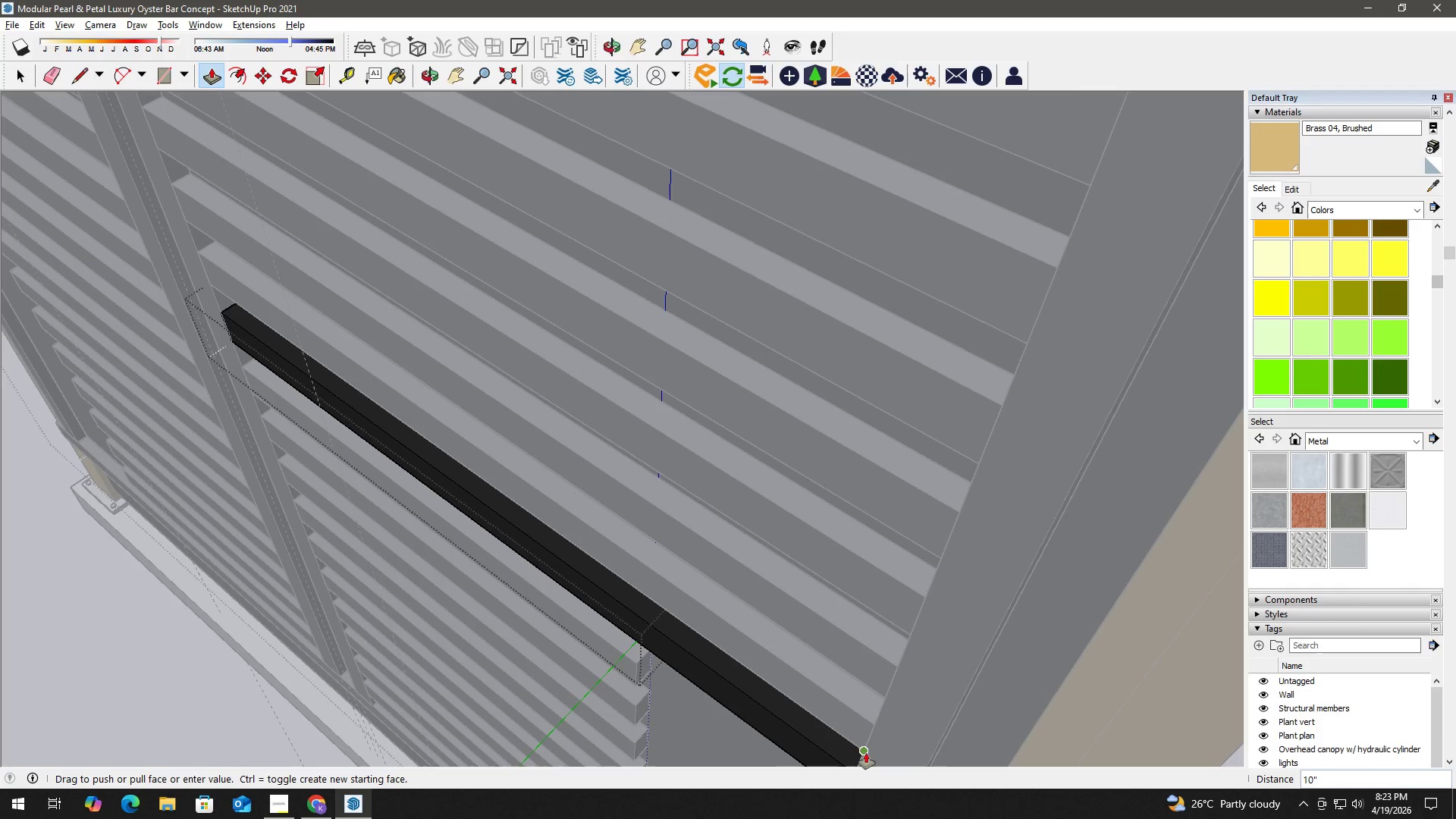 
key(Space)
 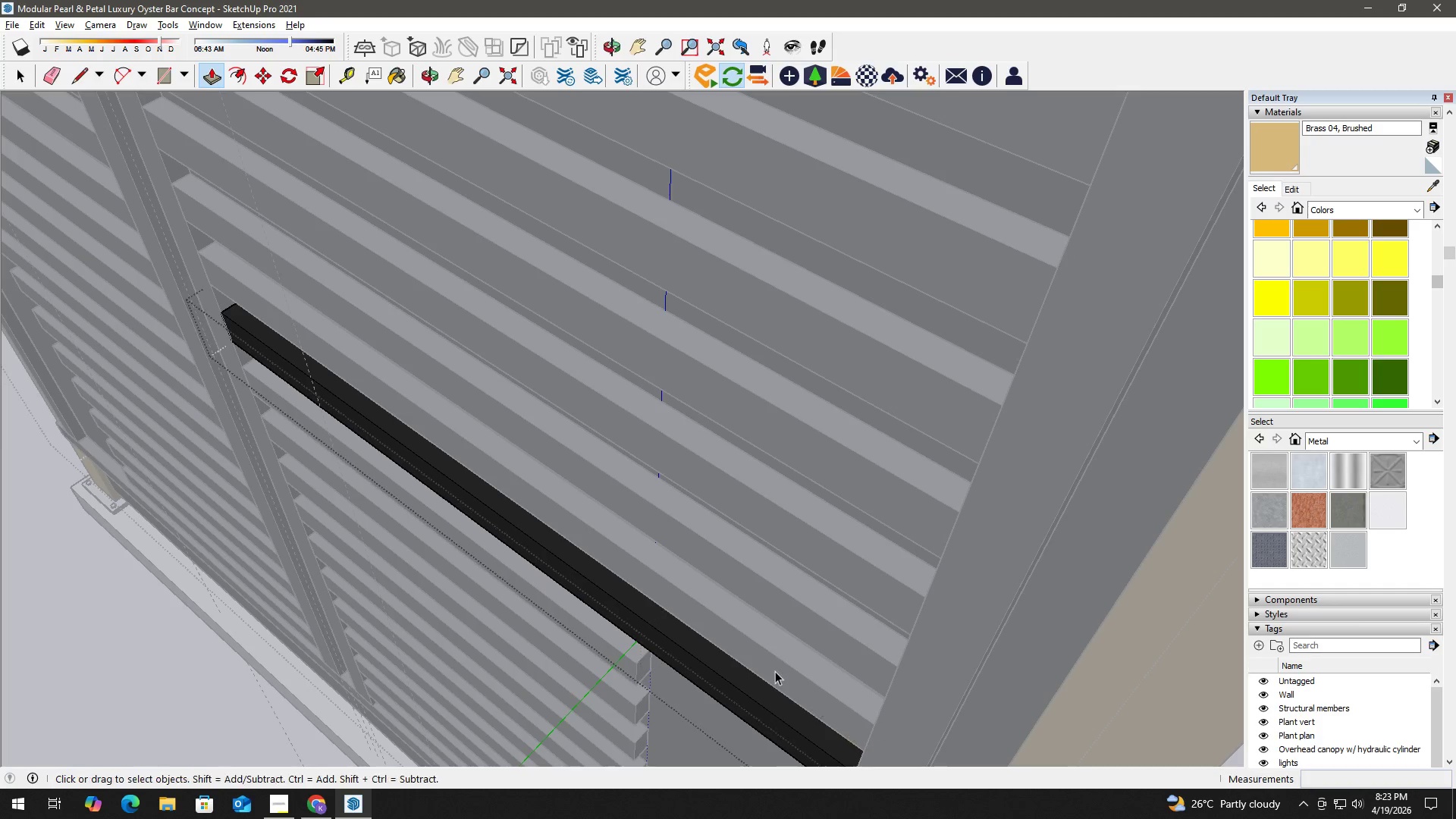 
key(H)
 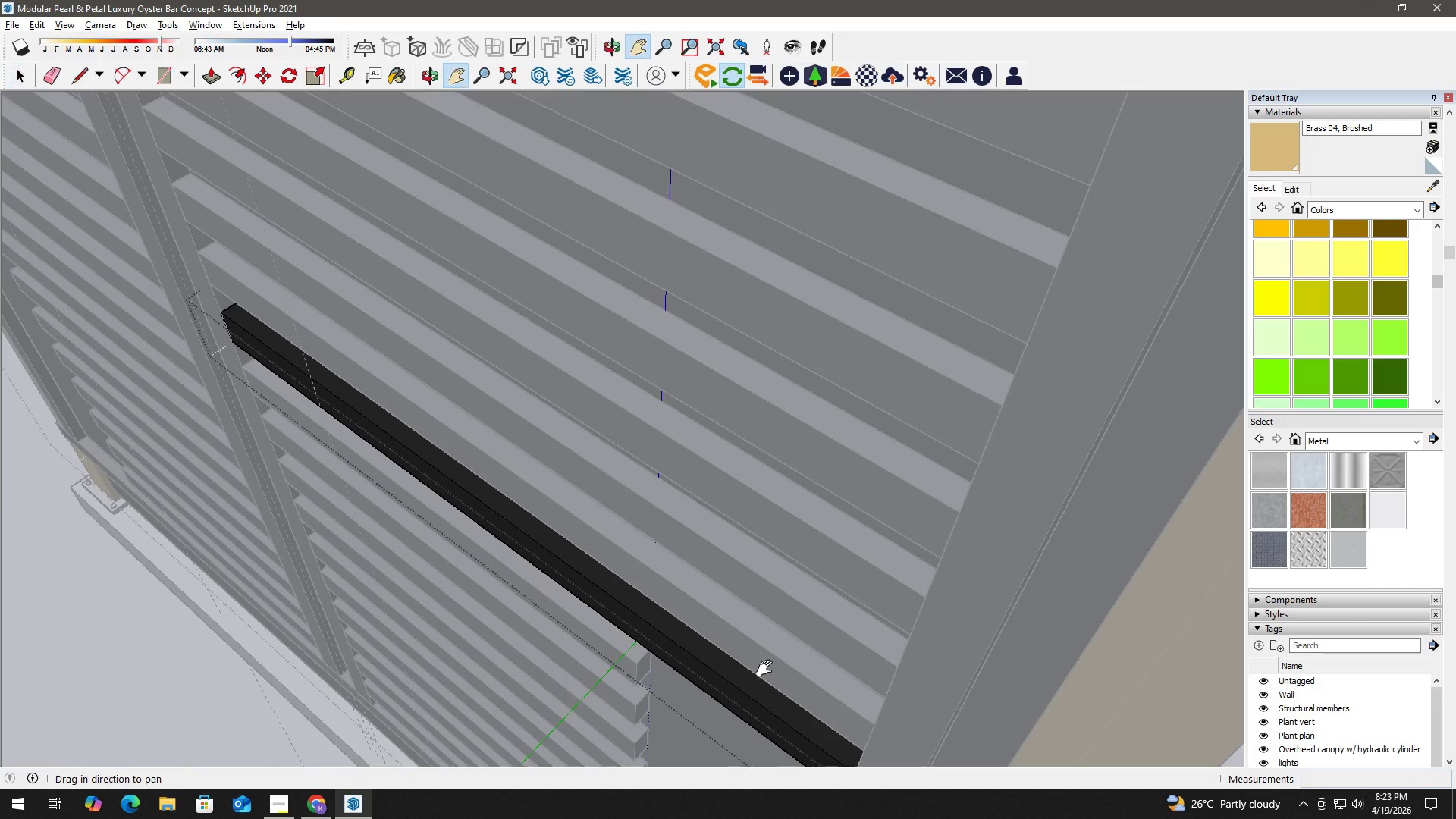 
left_click_drag(start_coordinate=[764, 662], to_coordinate=[804, 416])
 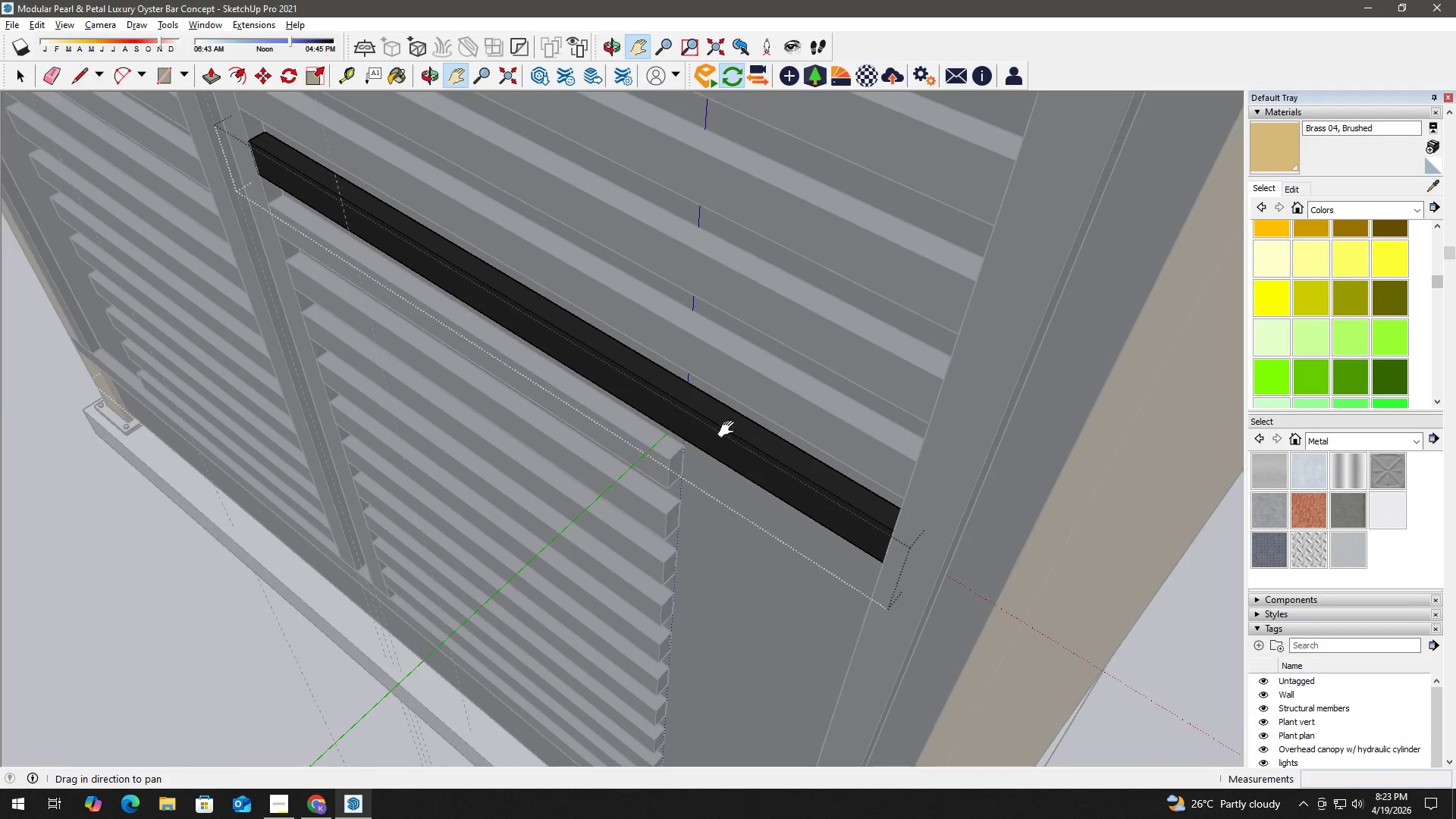 
key(Space)
 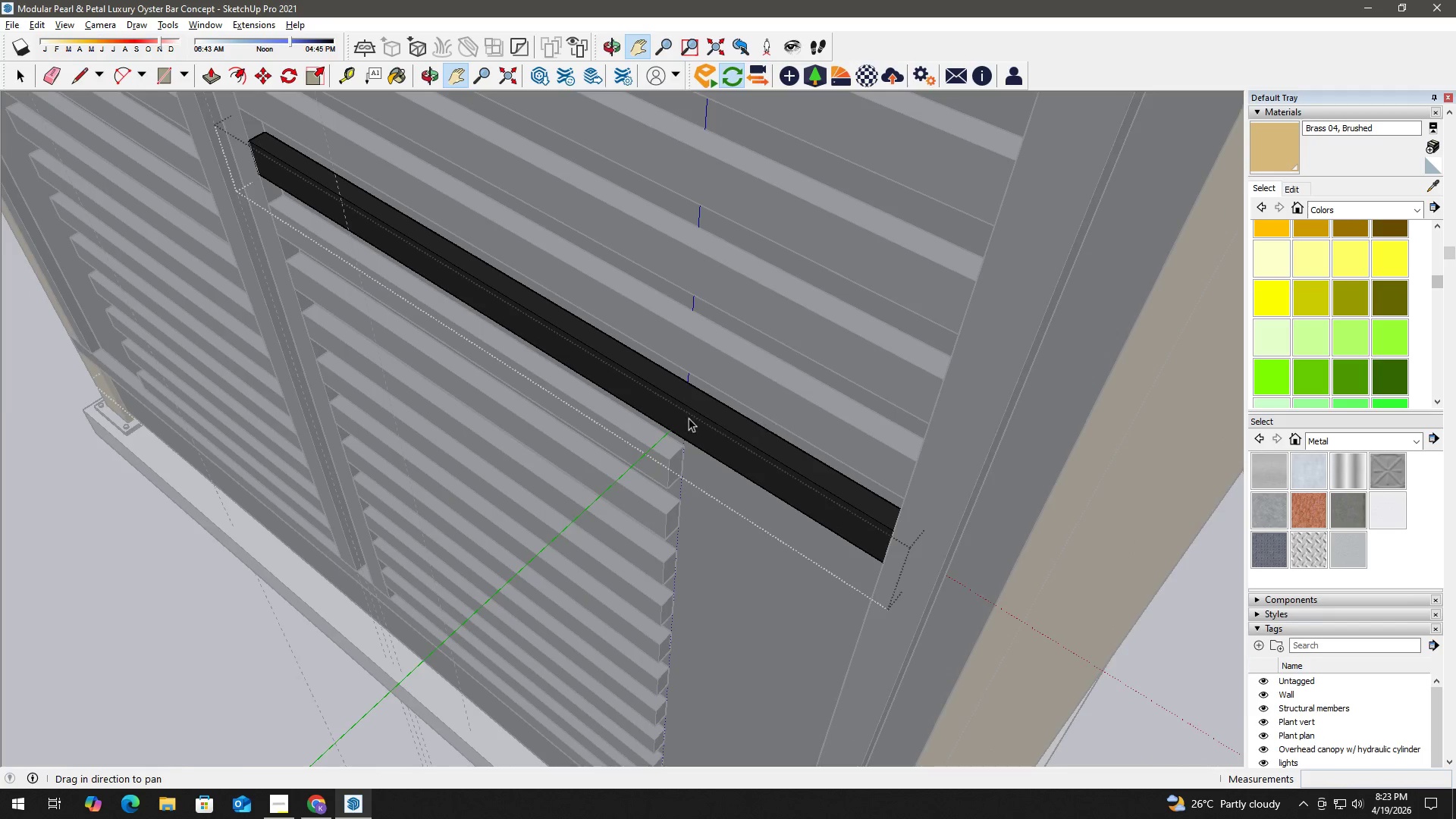 
double_click([663, 480])
 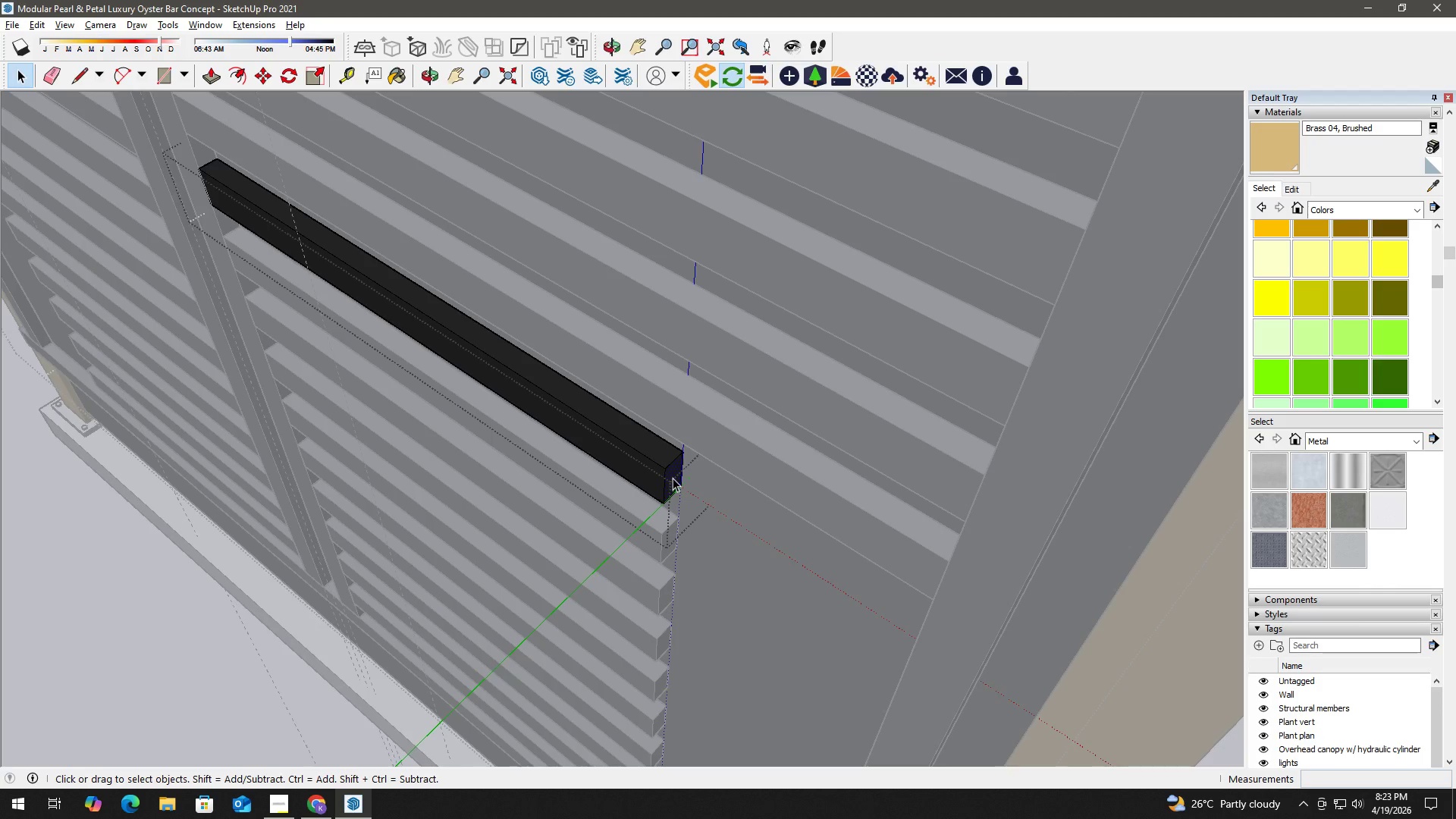 
scroll: coordinate [688, 416], scroll_direction: up, amount: 2.0
 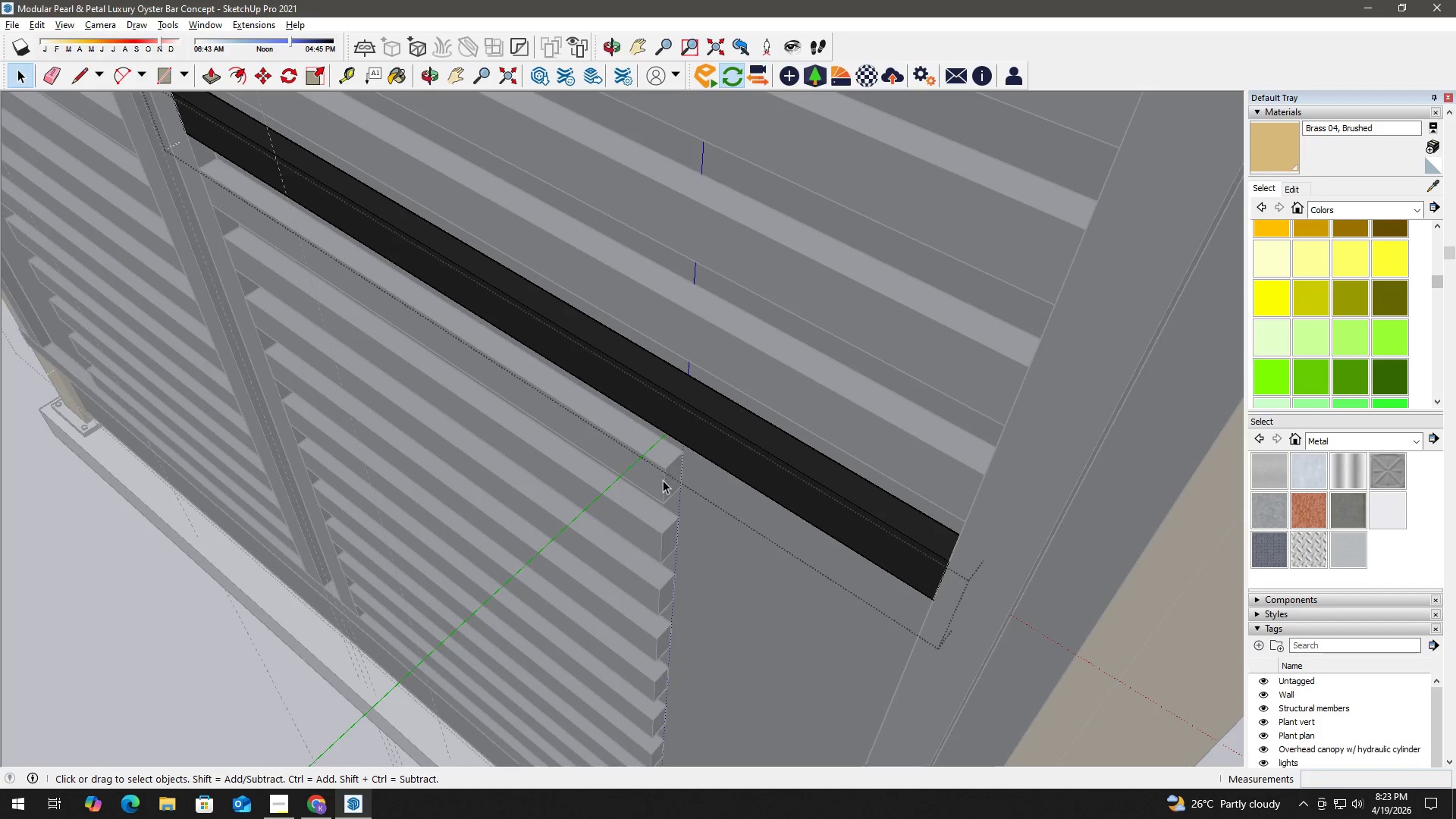 
key(P)
 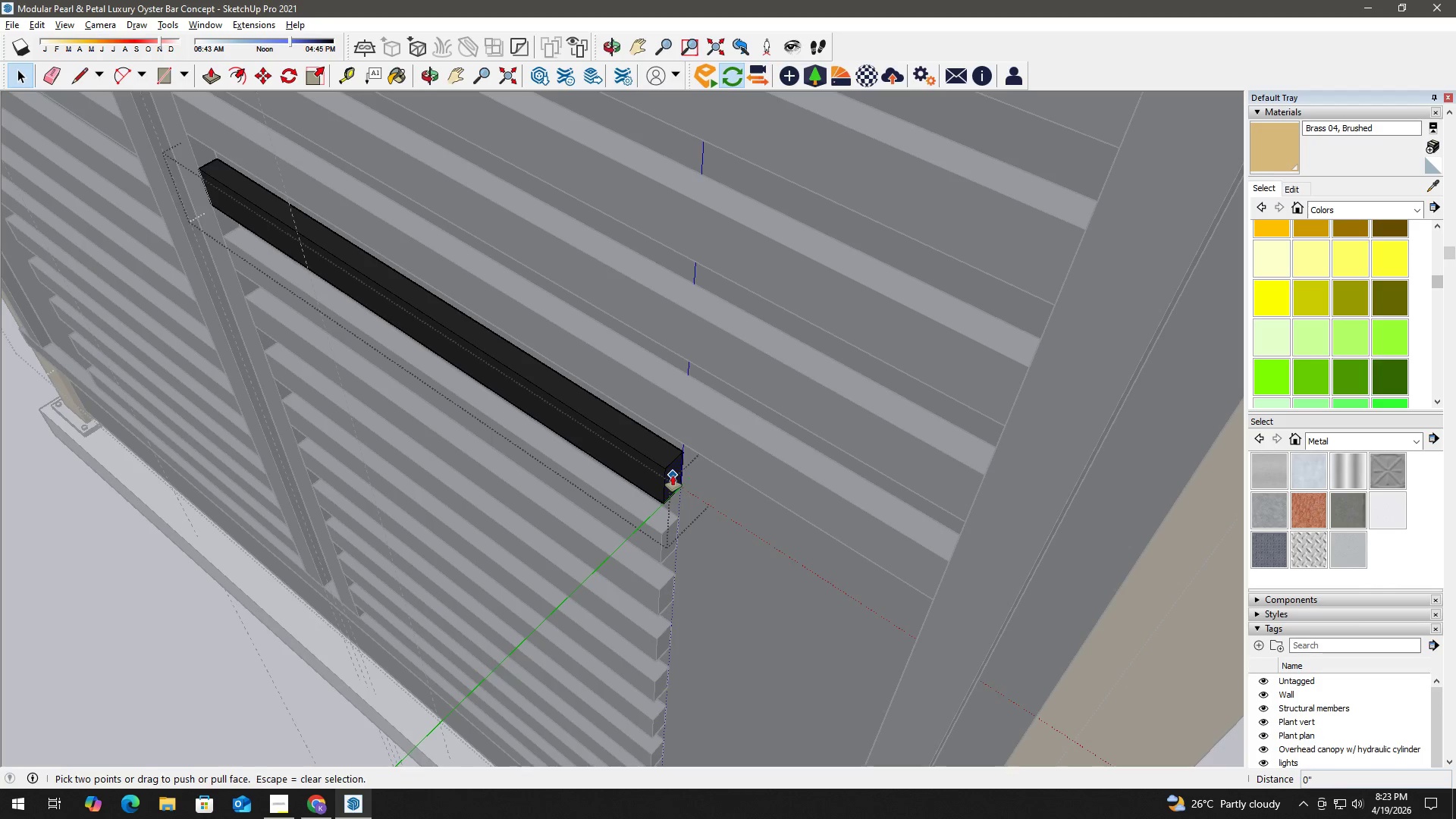 
left_click([673, 475])
 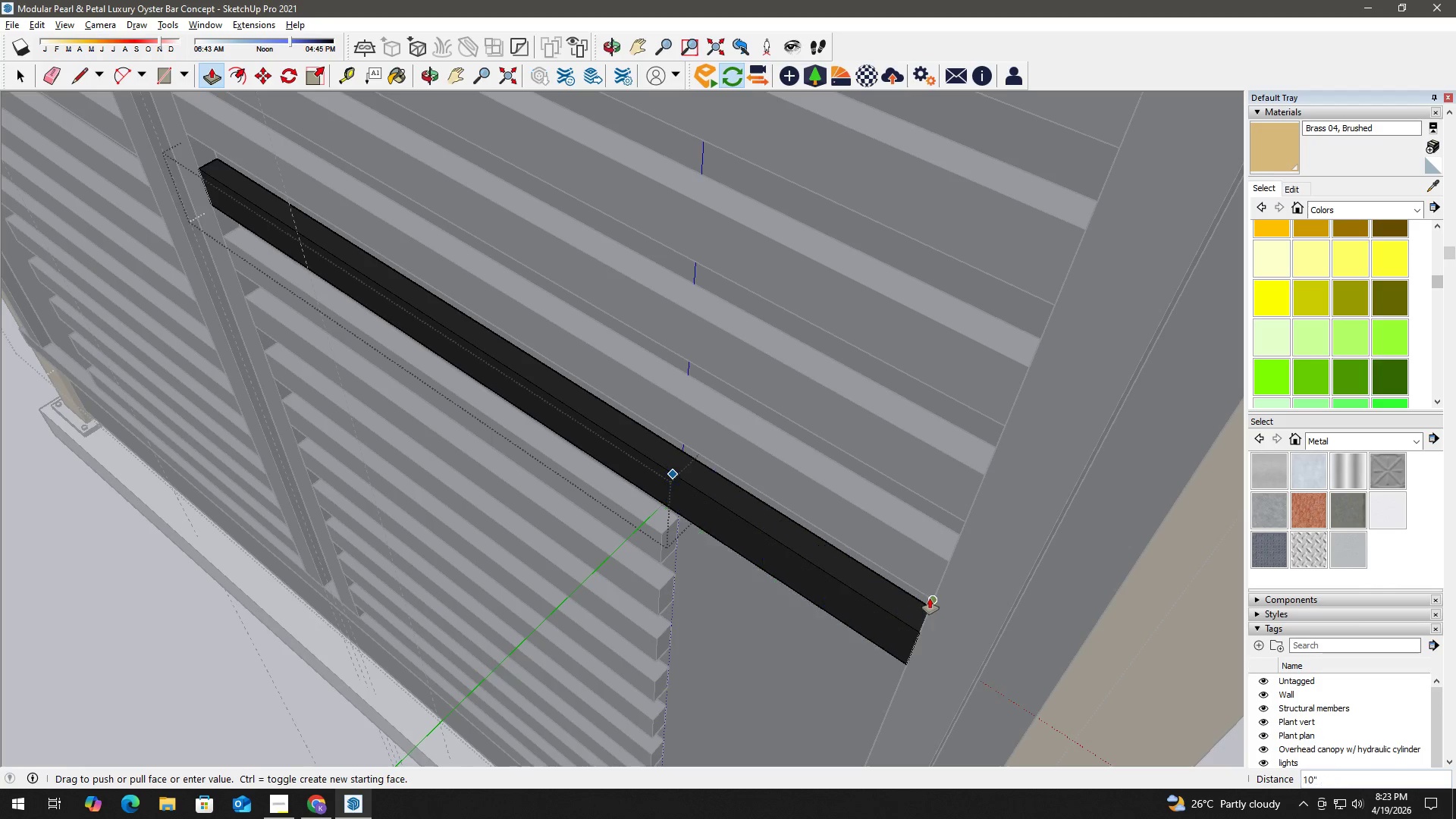 
left_click([930, 598])
 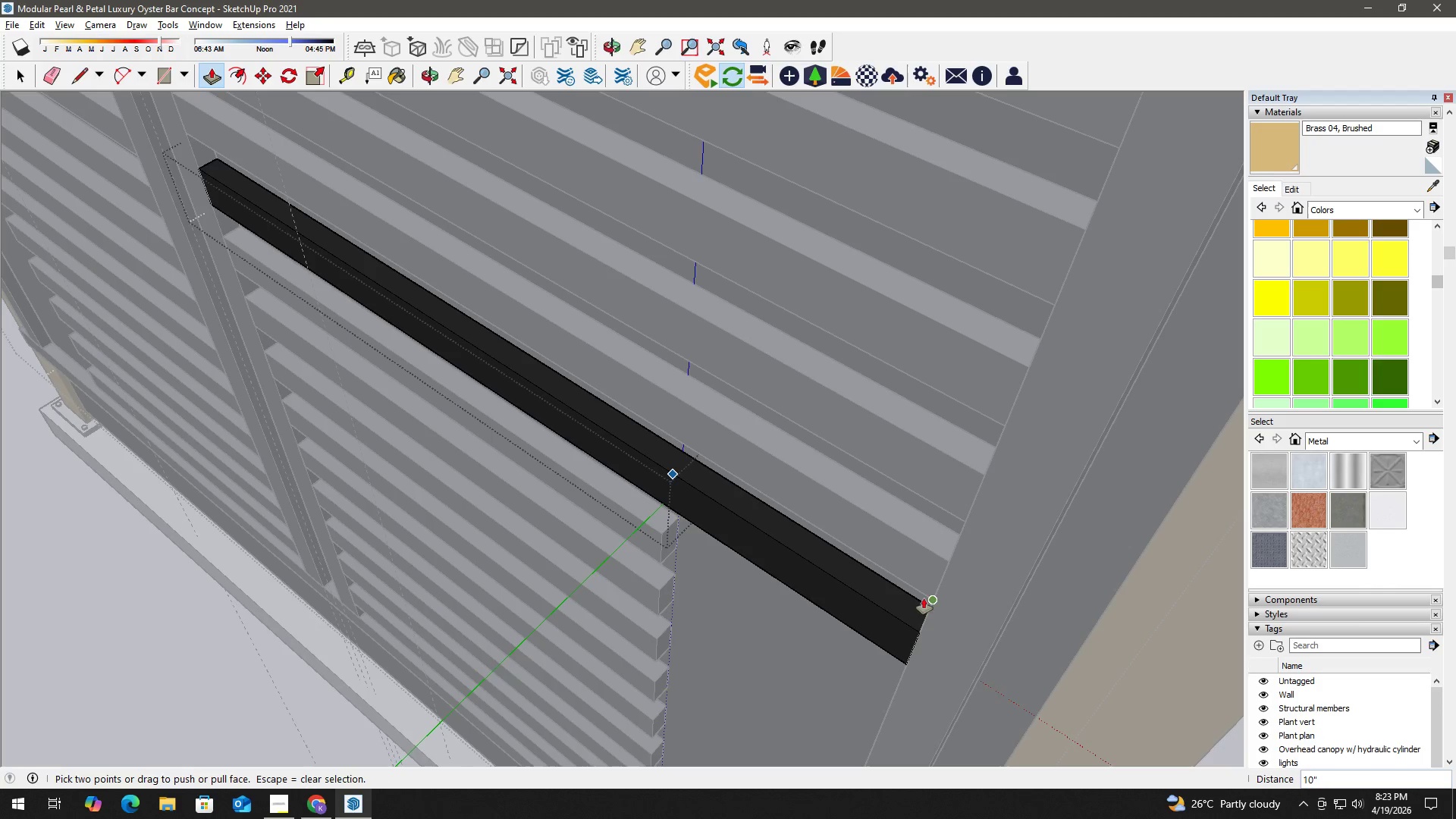 
key(Space)
 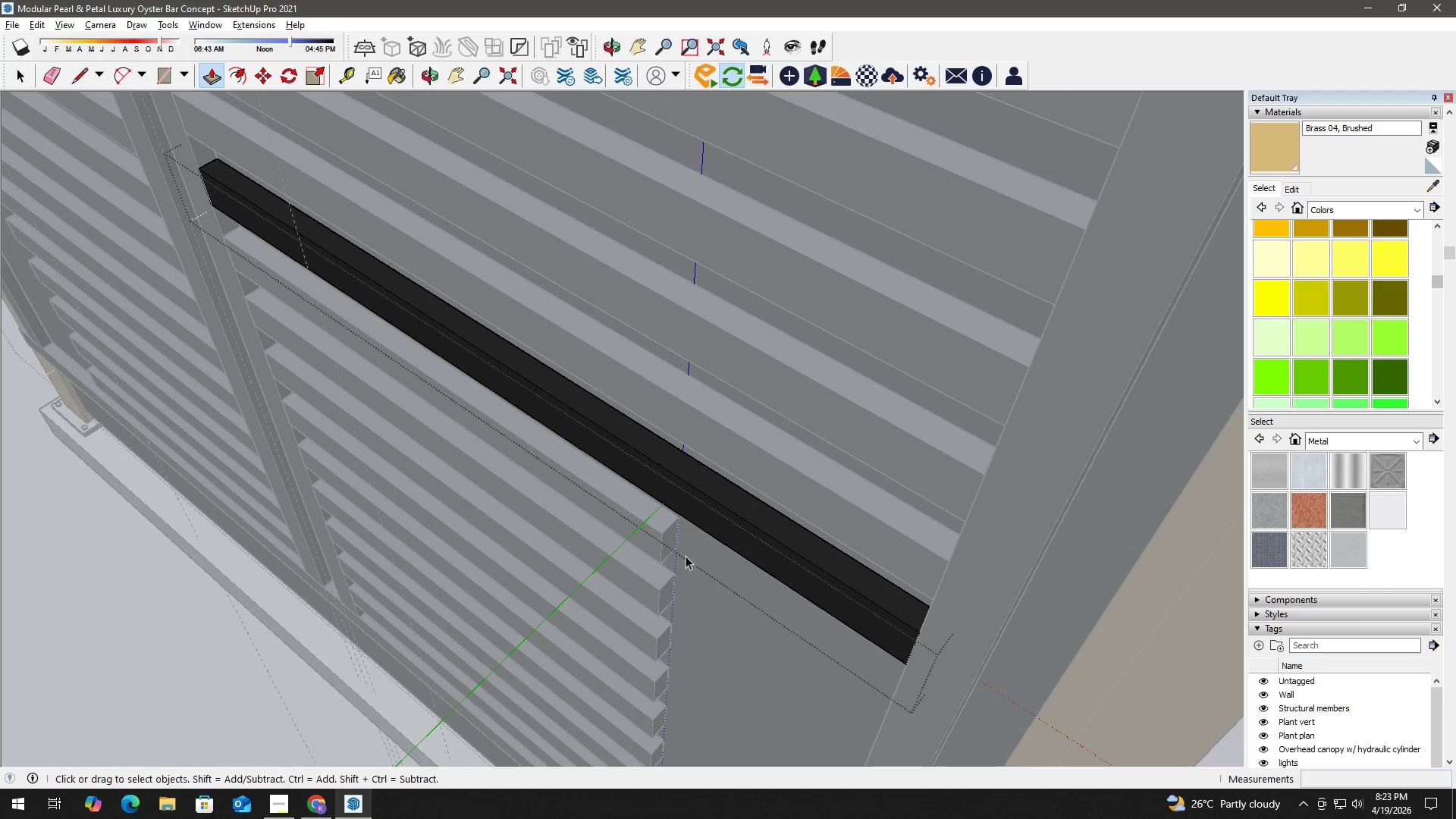 
key(Escape)
 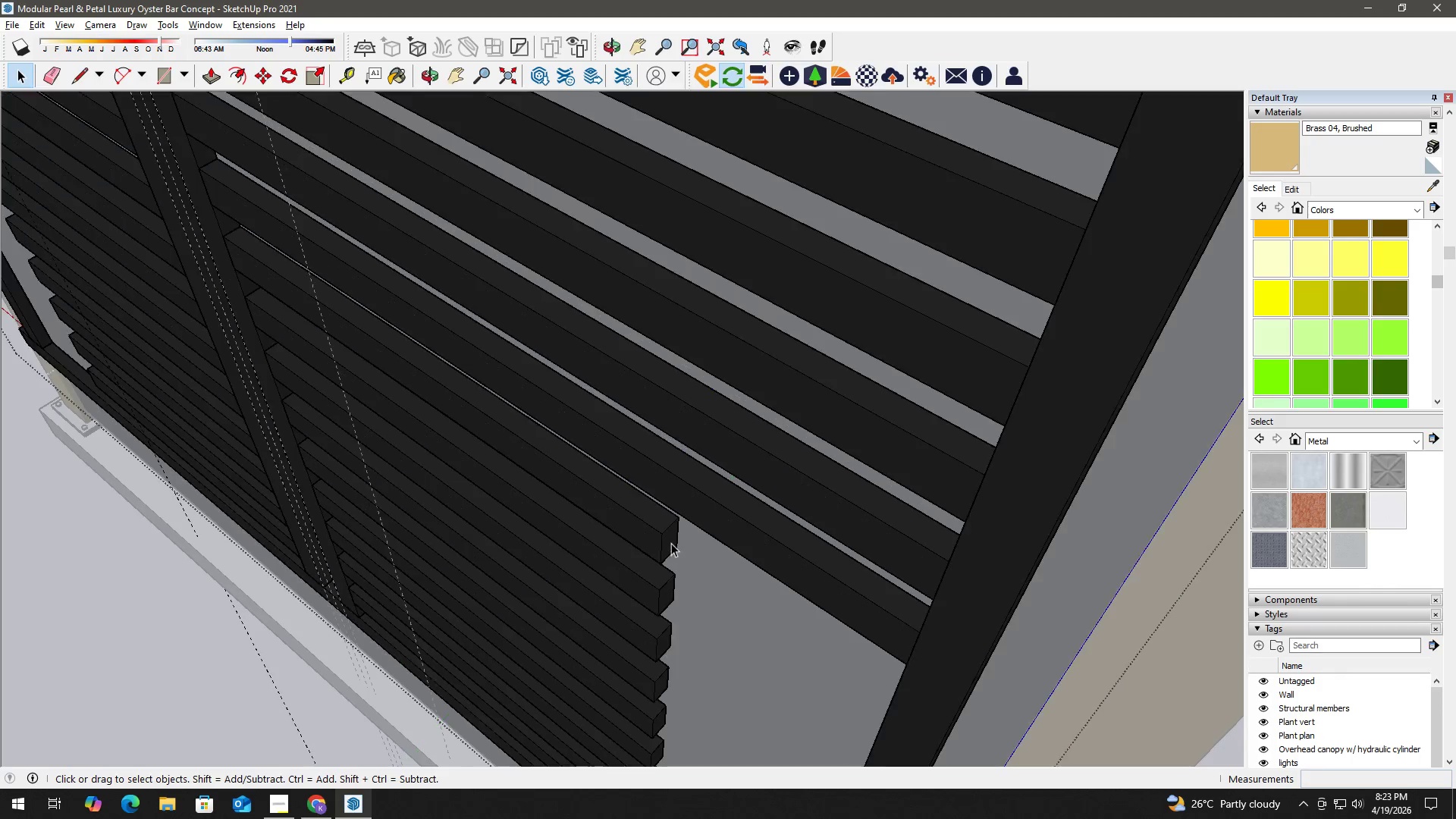 
left_click([671, 543])
 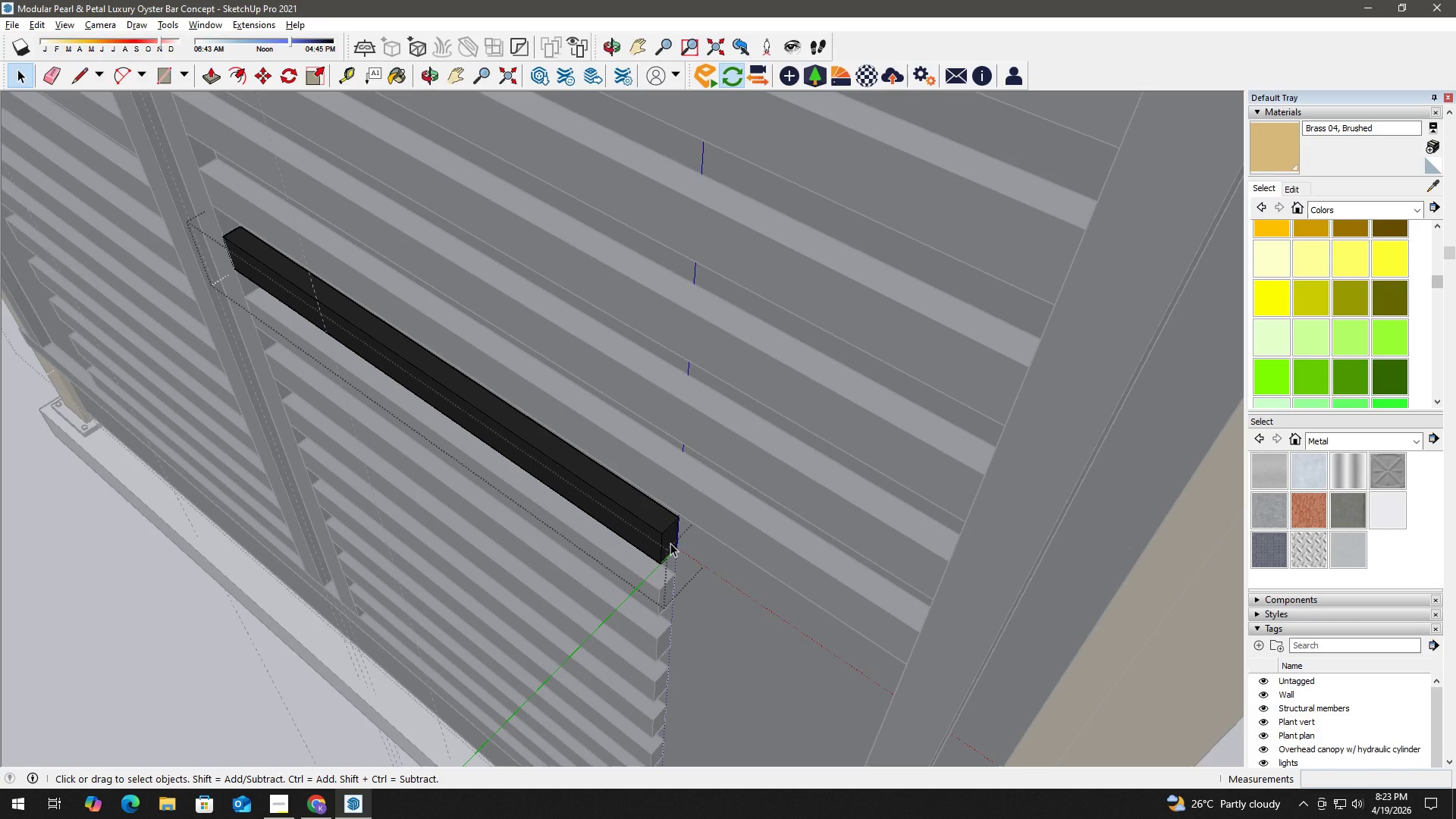 
left_click([670, 543])
 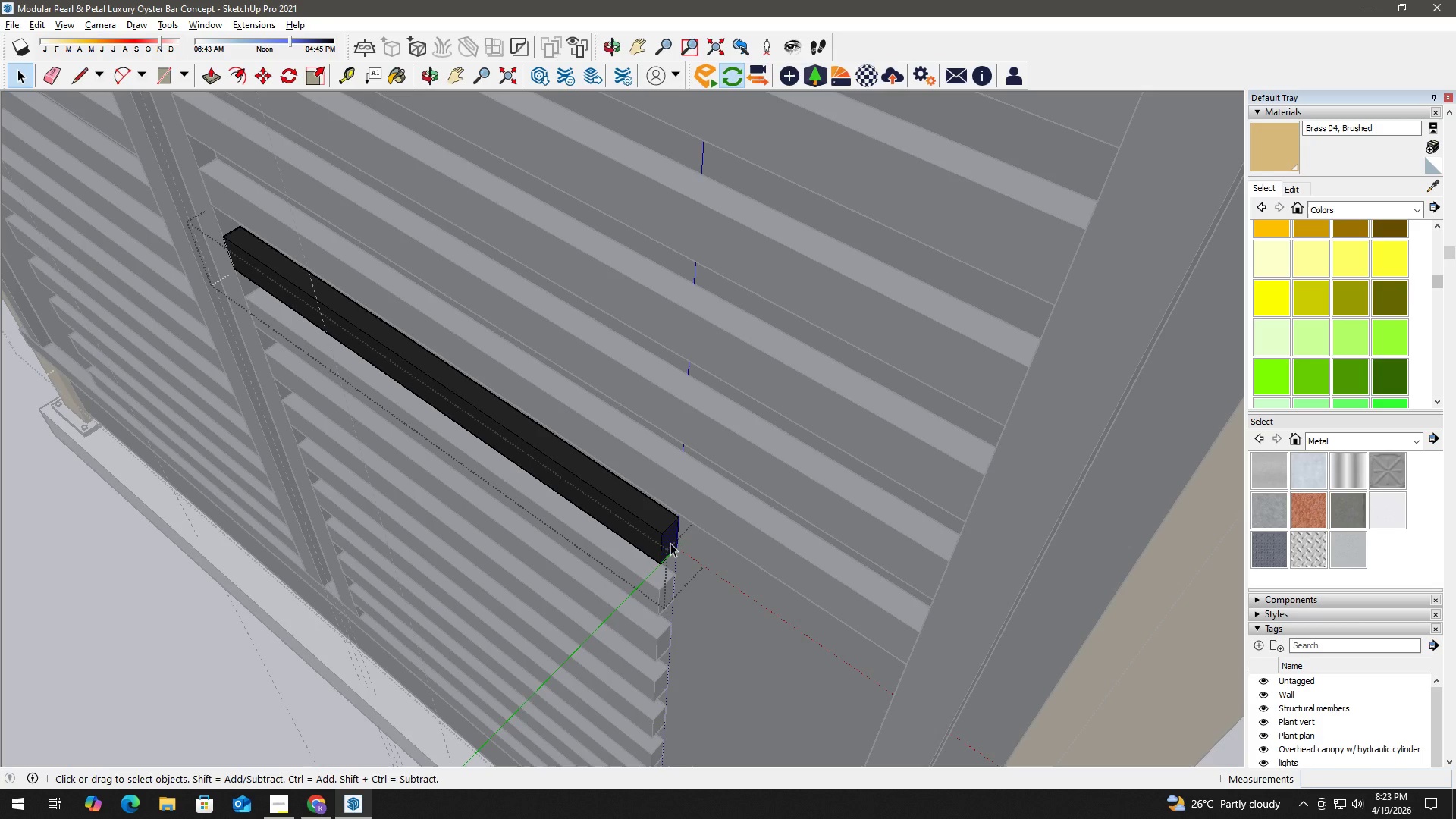 
key(P)
 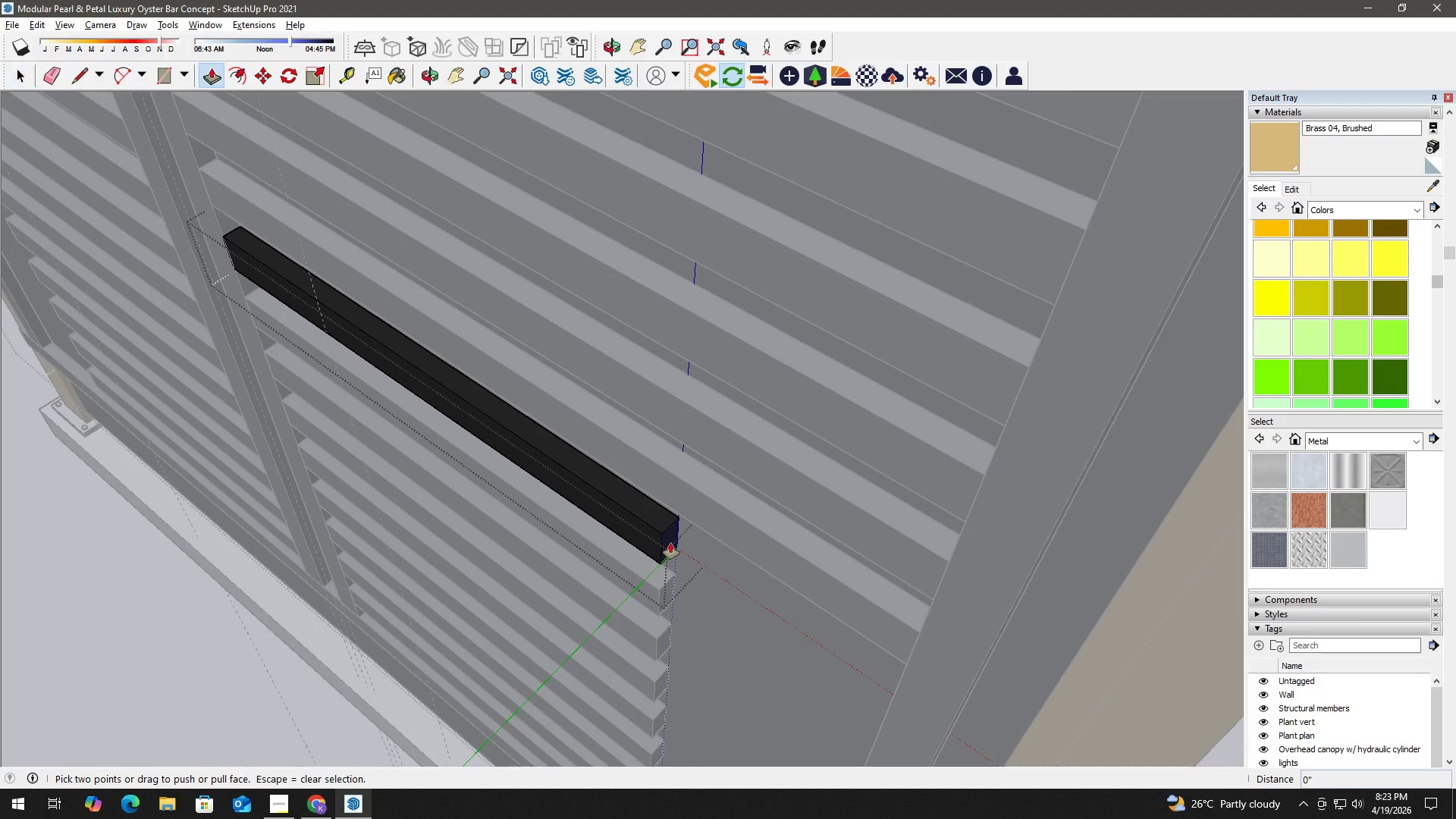 
left_click([670, 543])
 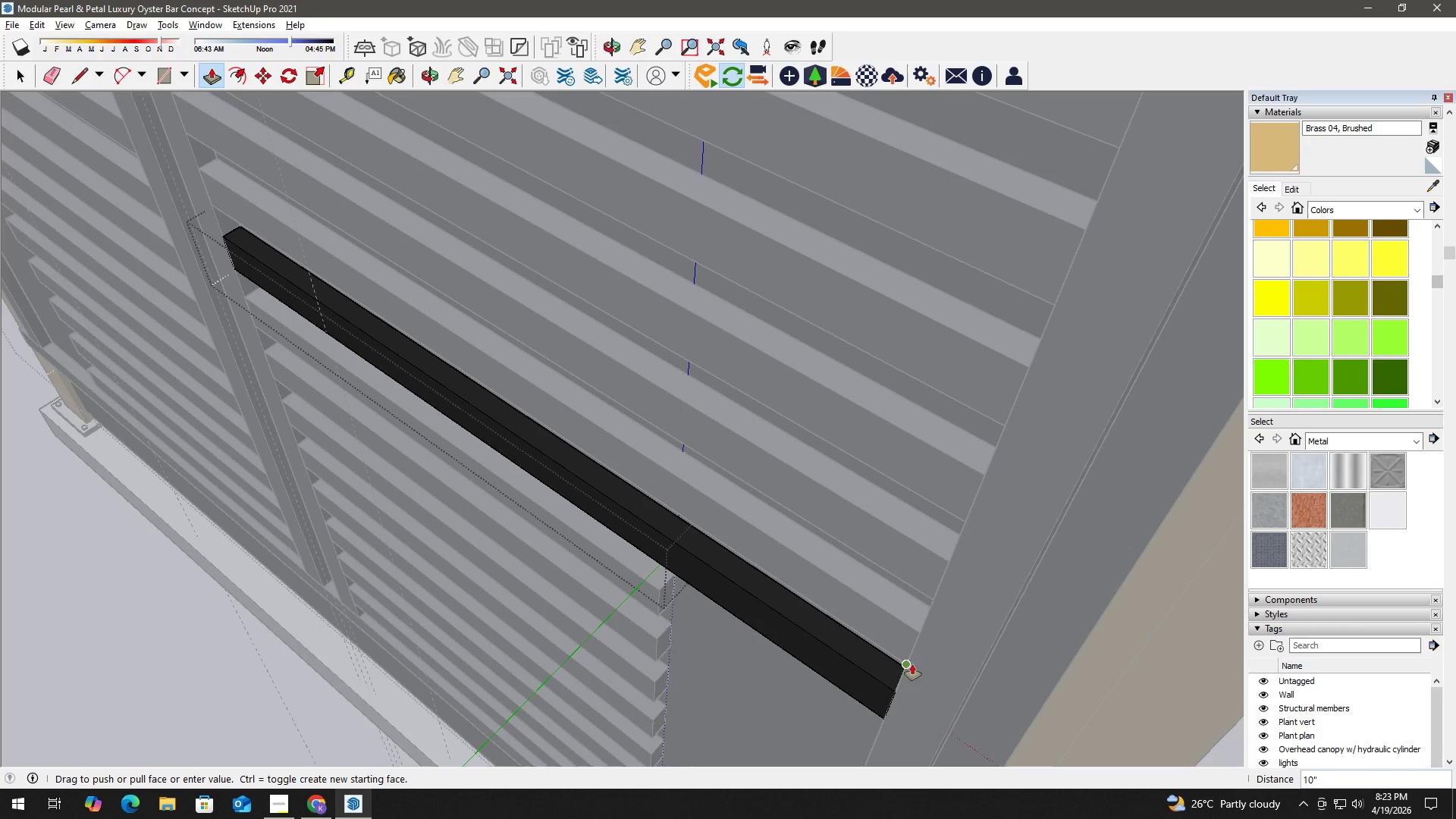 
left_click([909, 668])
 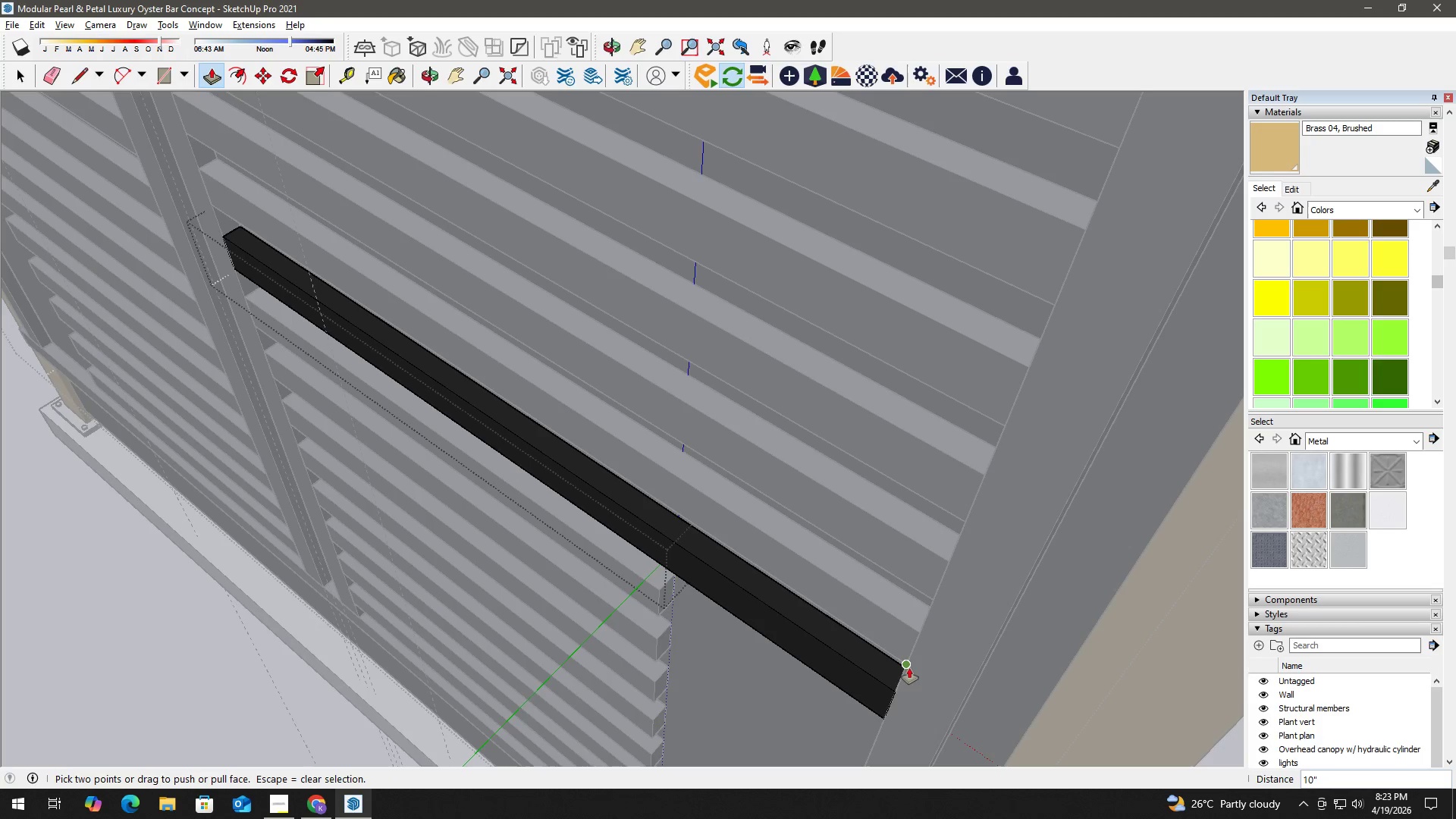 
key(Space)
 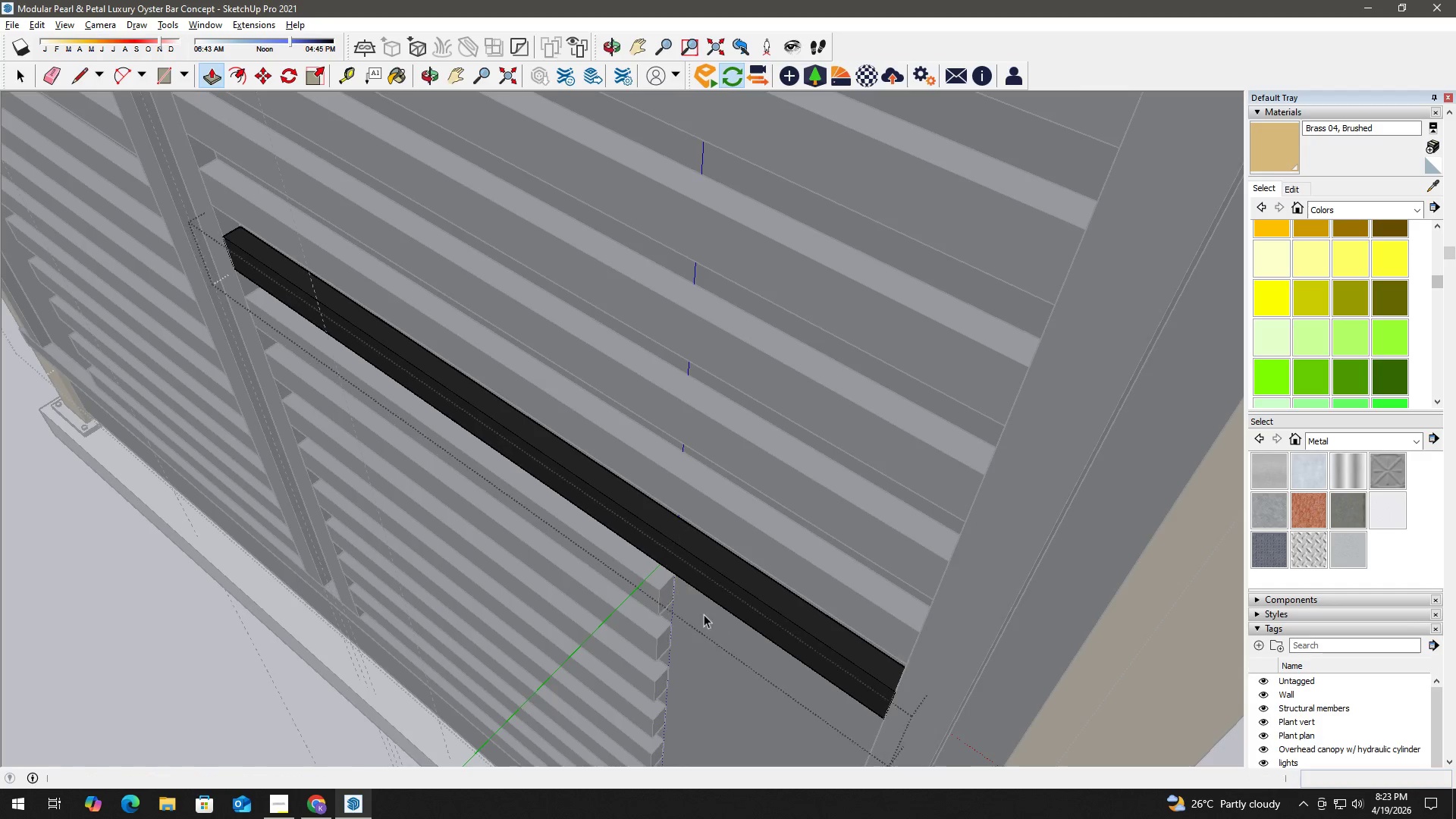 
key(Escape)
 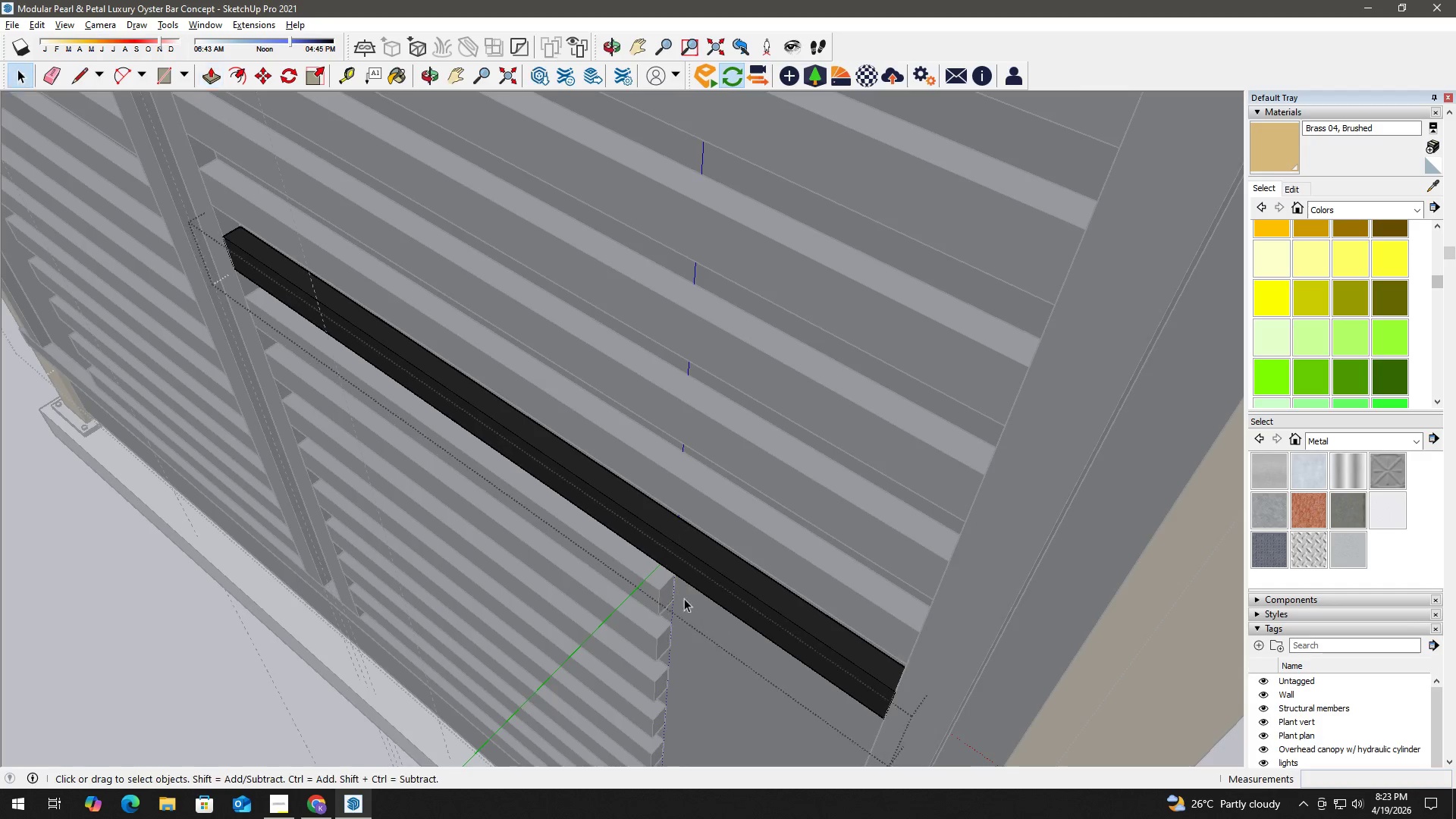 
double_click([657, 596])
 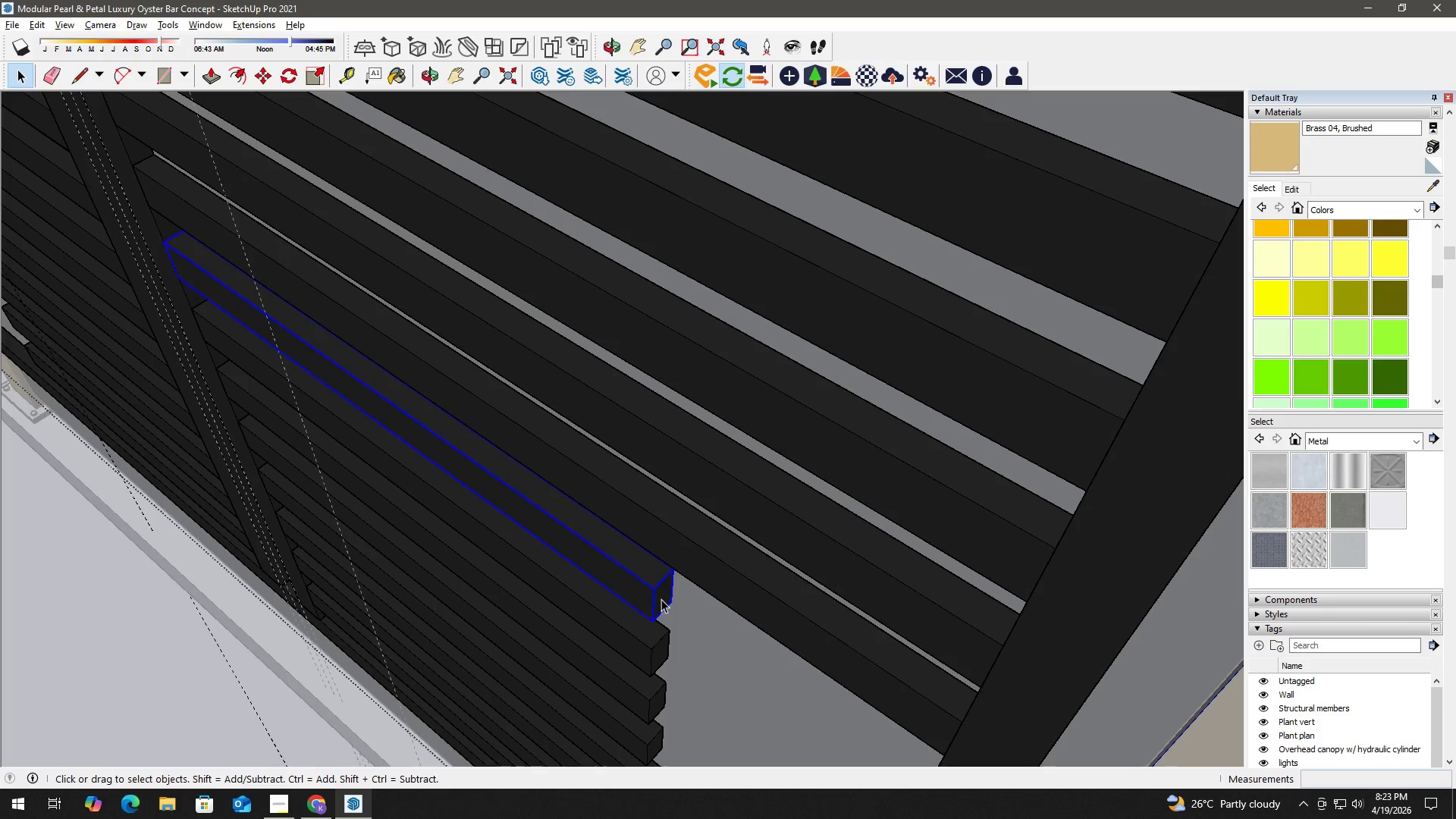 
scroll: coordinate [679, 592], scroll_direction: up, amount: 2.0
 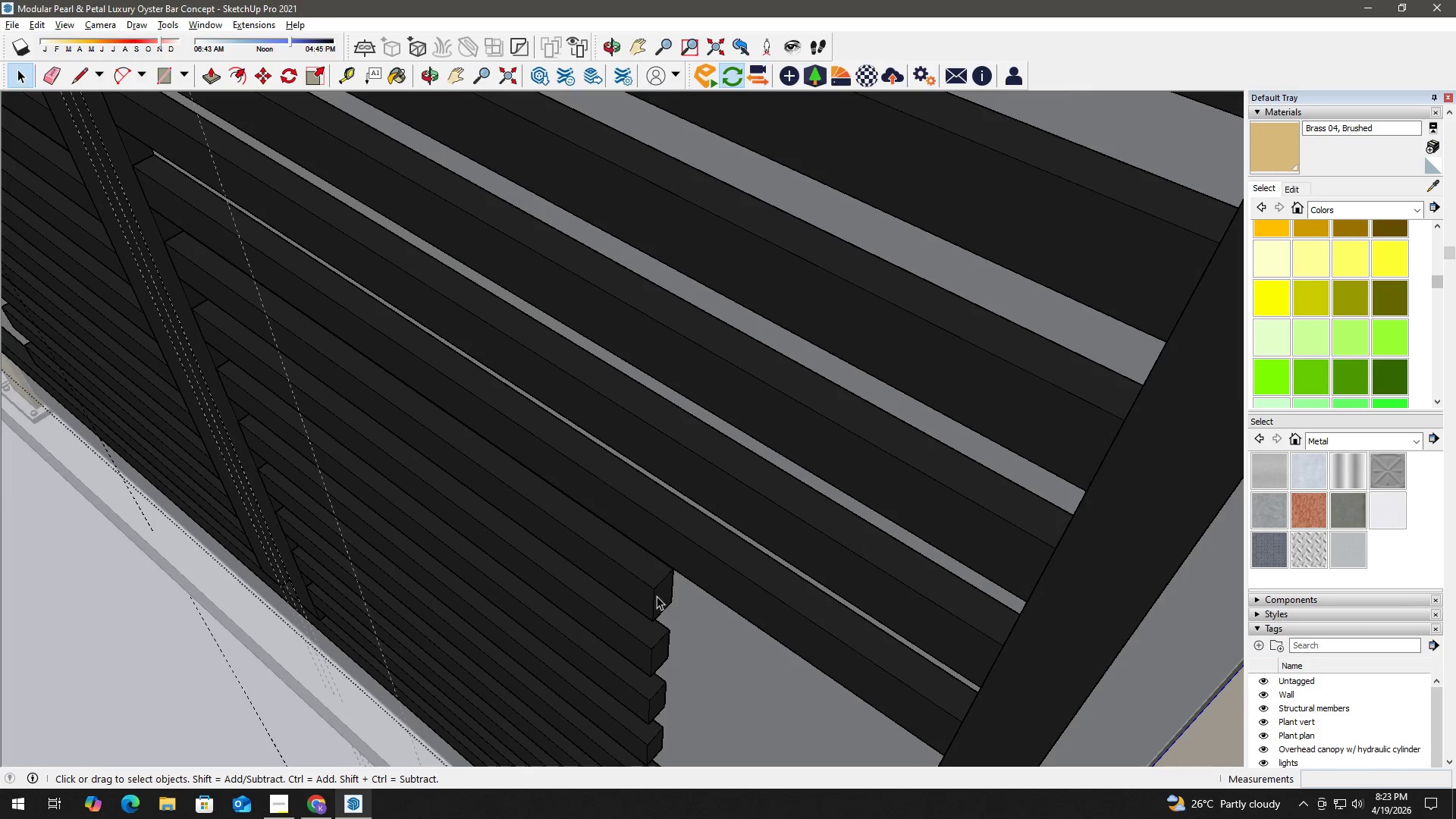 
triple_click([662, 599])
 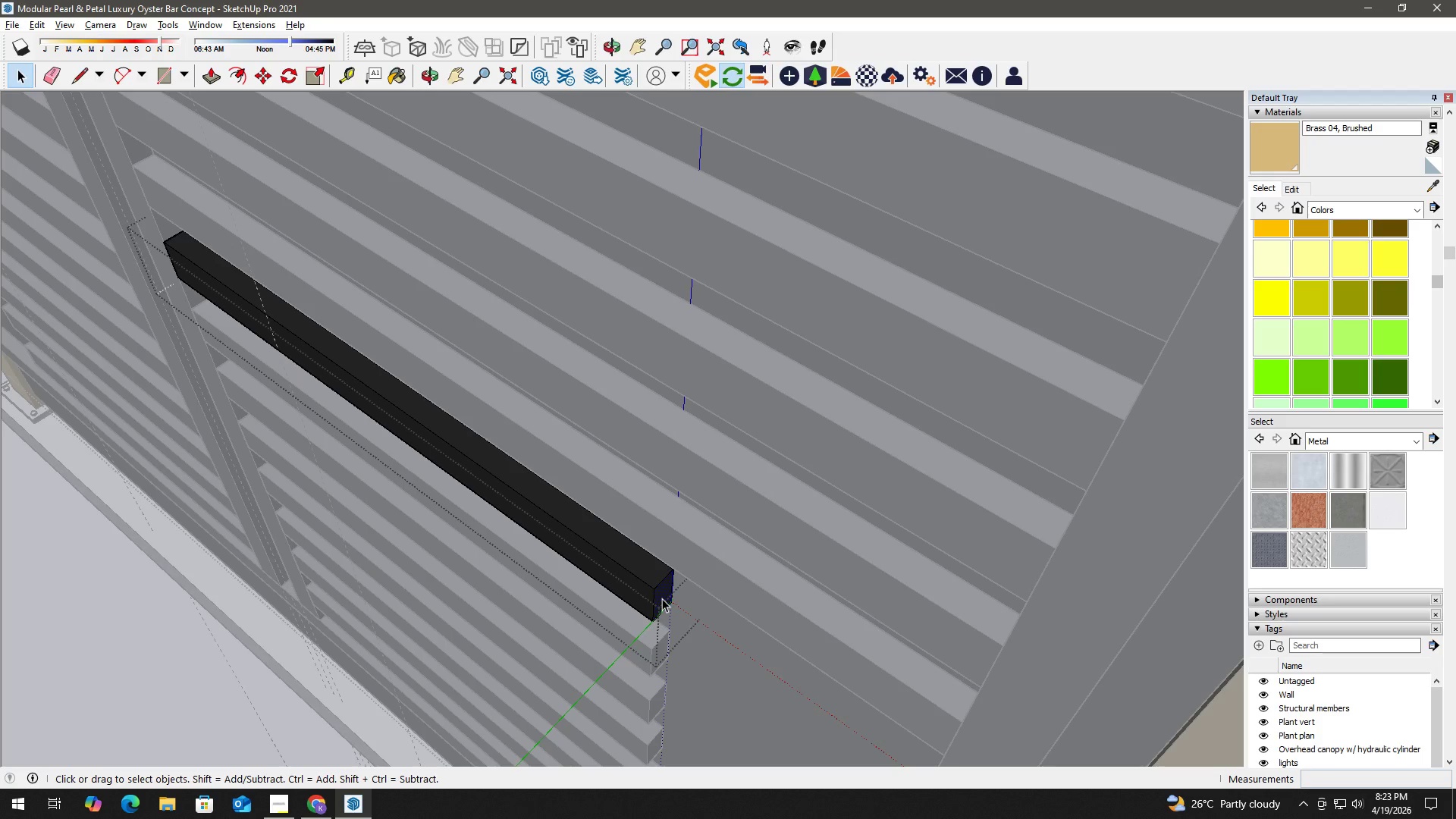 
key(P)
 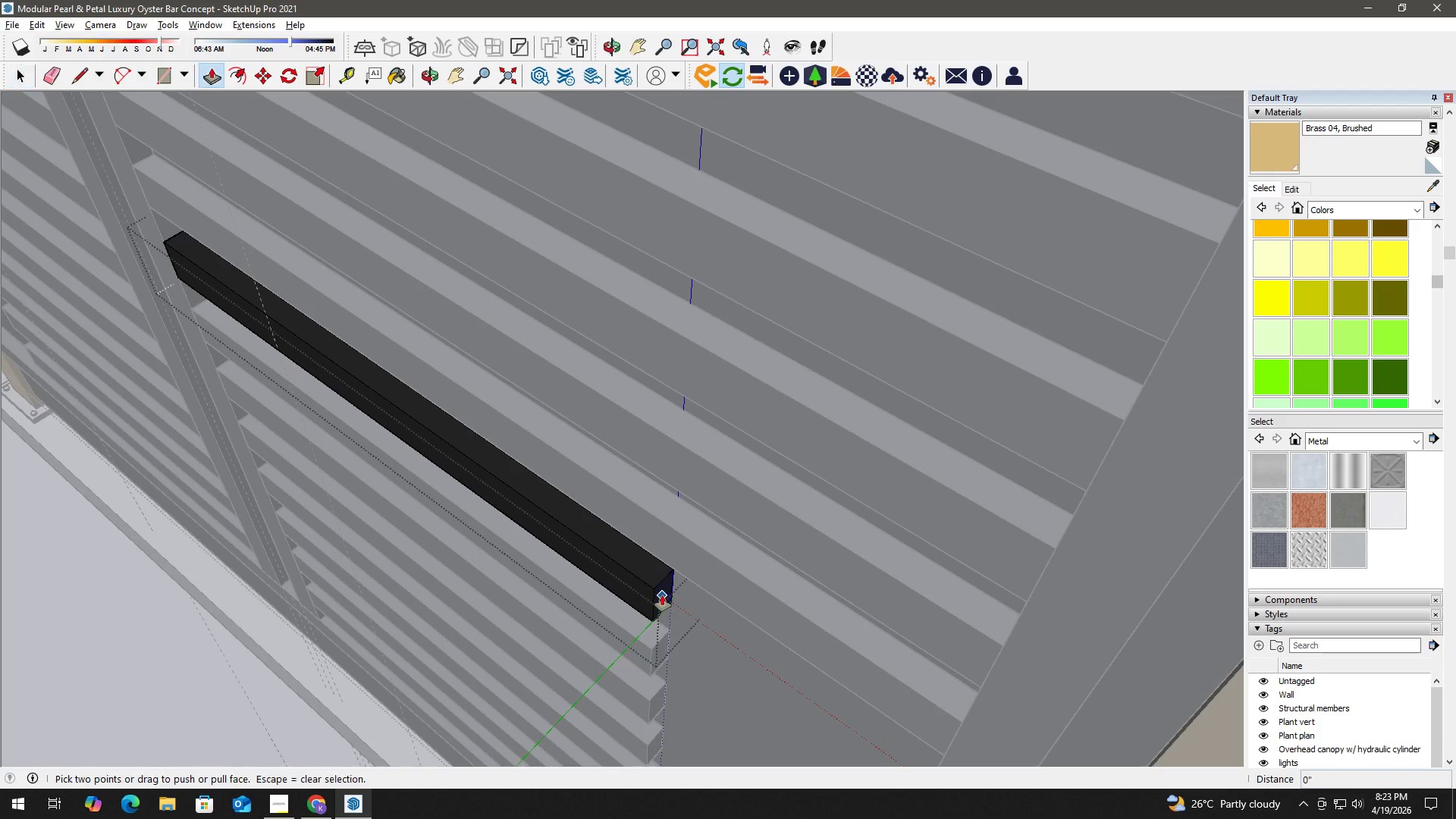 
left_click_drag(start_coordinate=[662, 595], to_coordinate=[668, 598])
 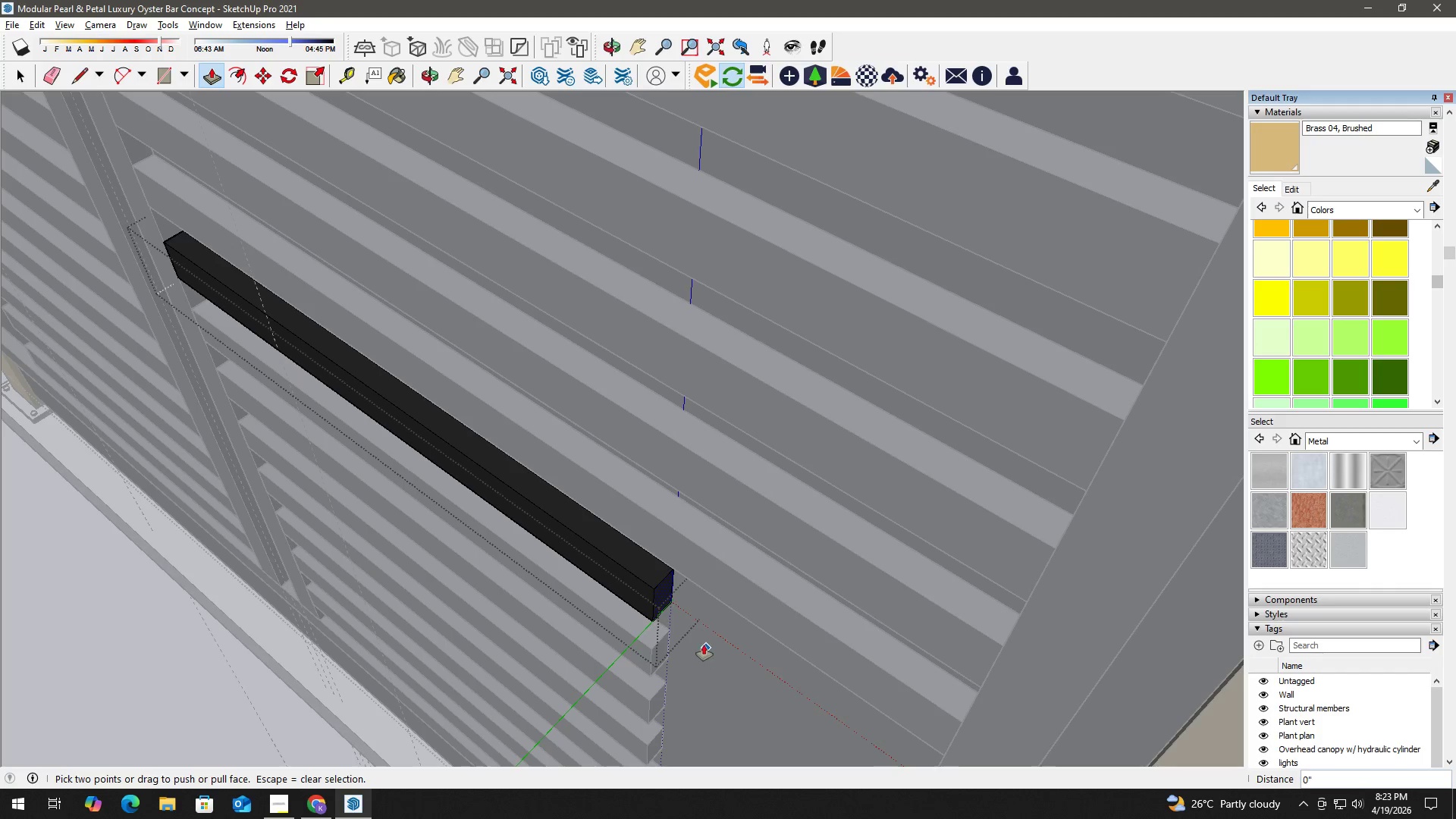 
left_click([667, 599])
 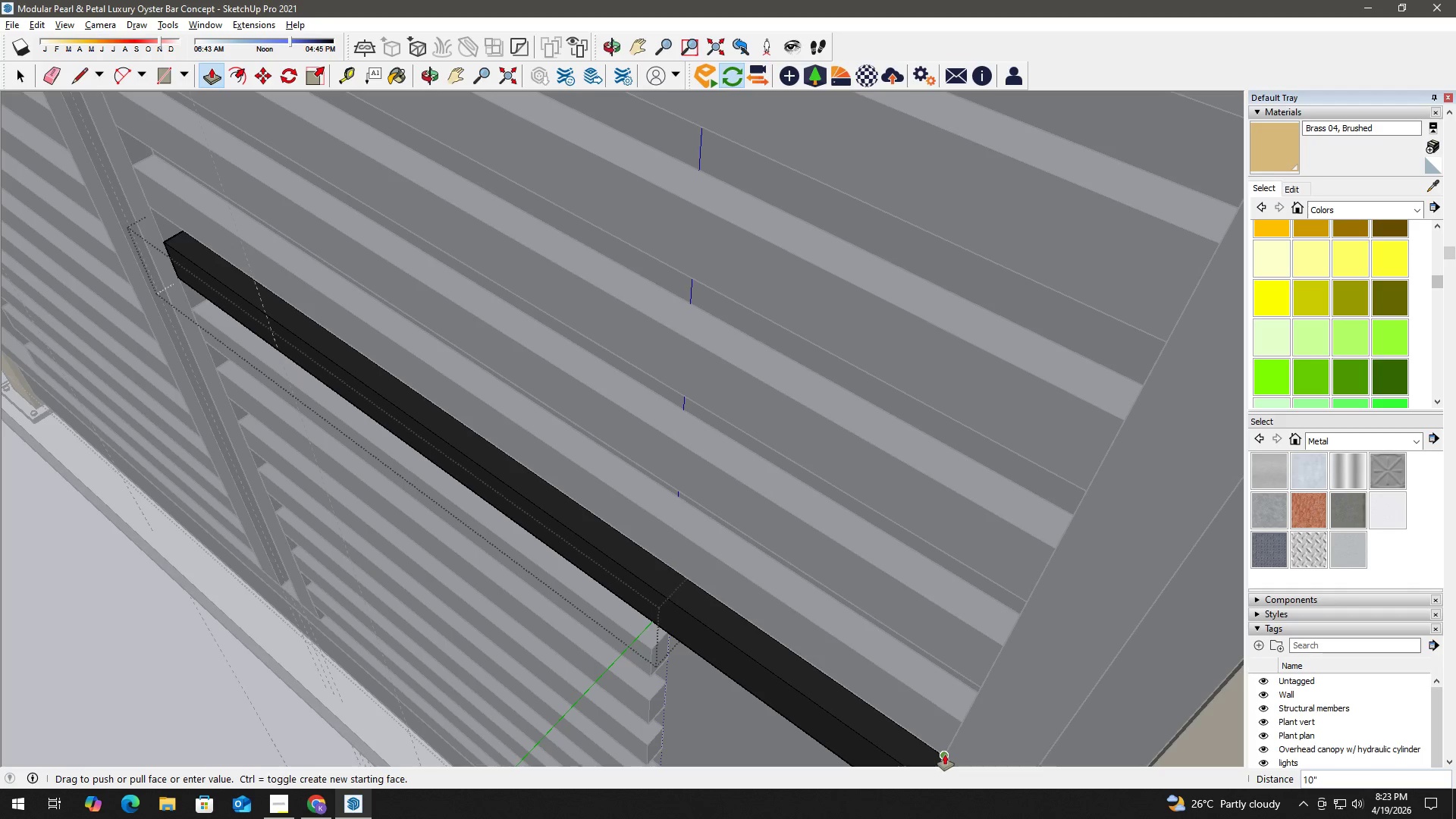 
key(Space)
 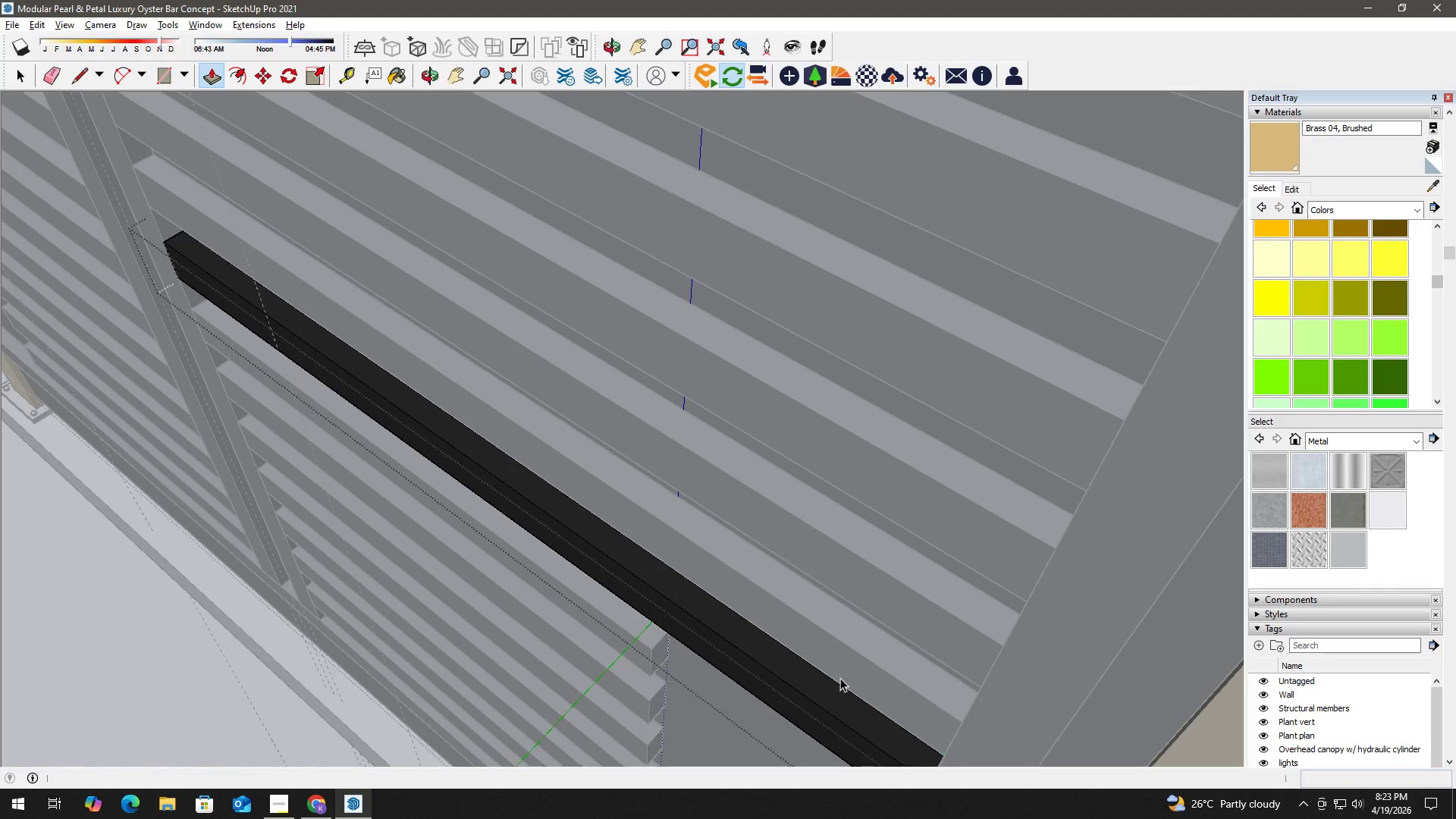 
key(H)
 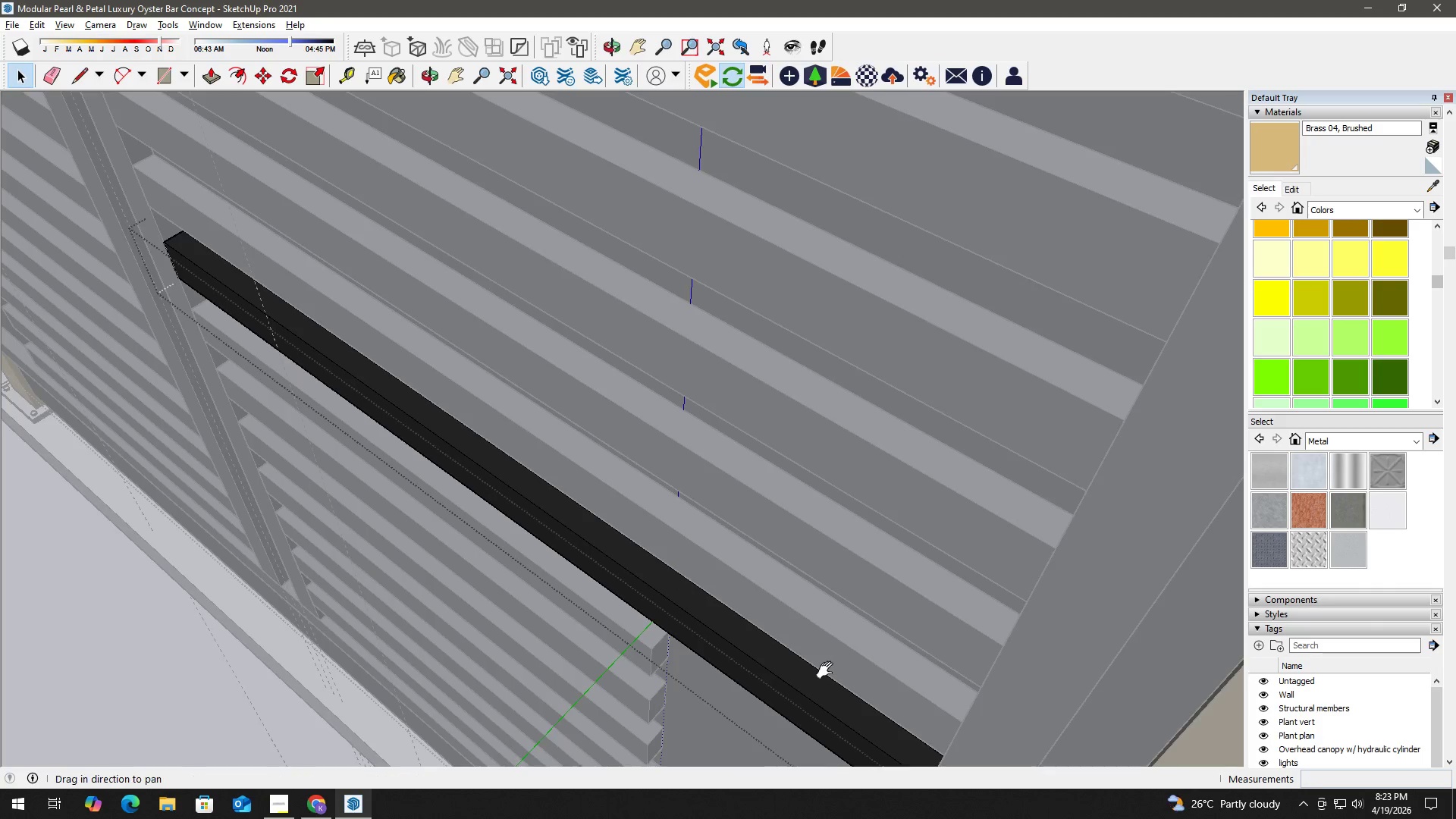 
left_click_drag(start_coordinate=[821, 663], to_coordinate=[780, 493])
 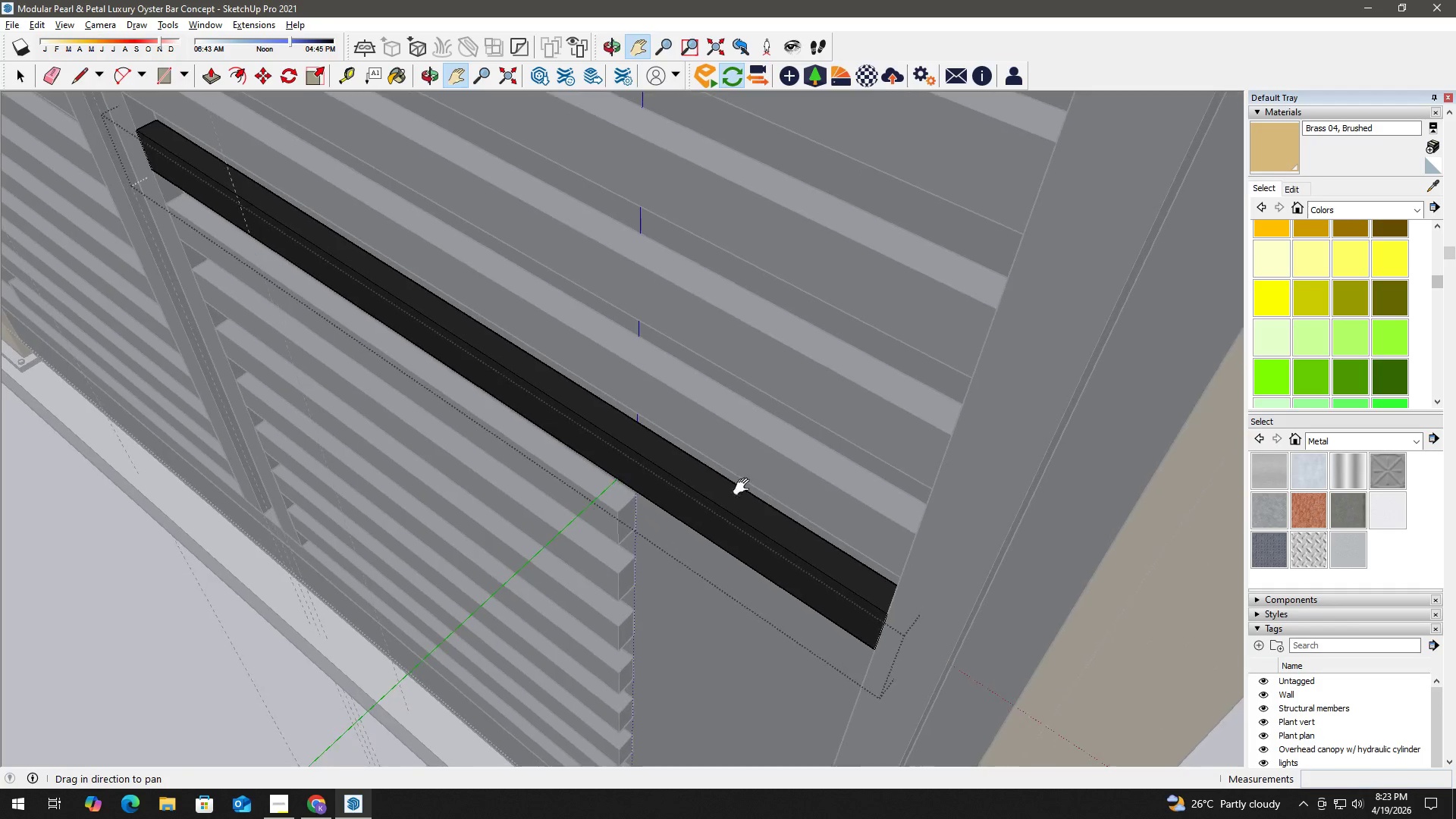 
key(Space)
 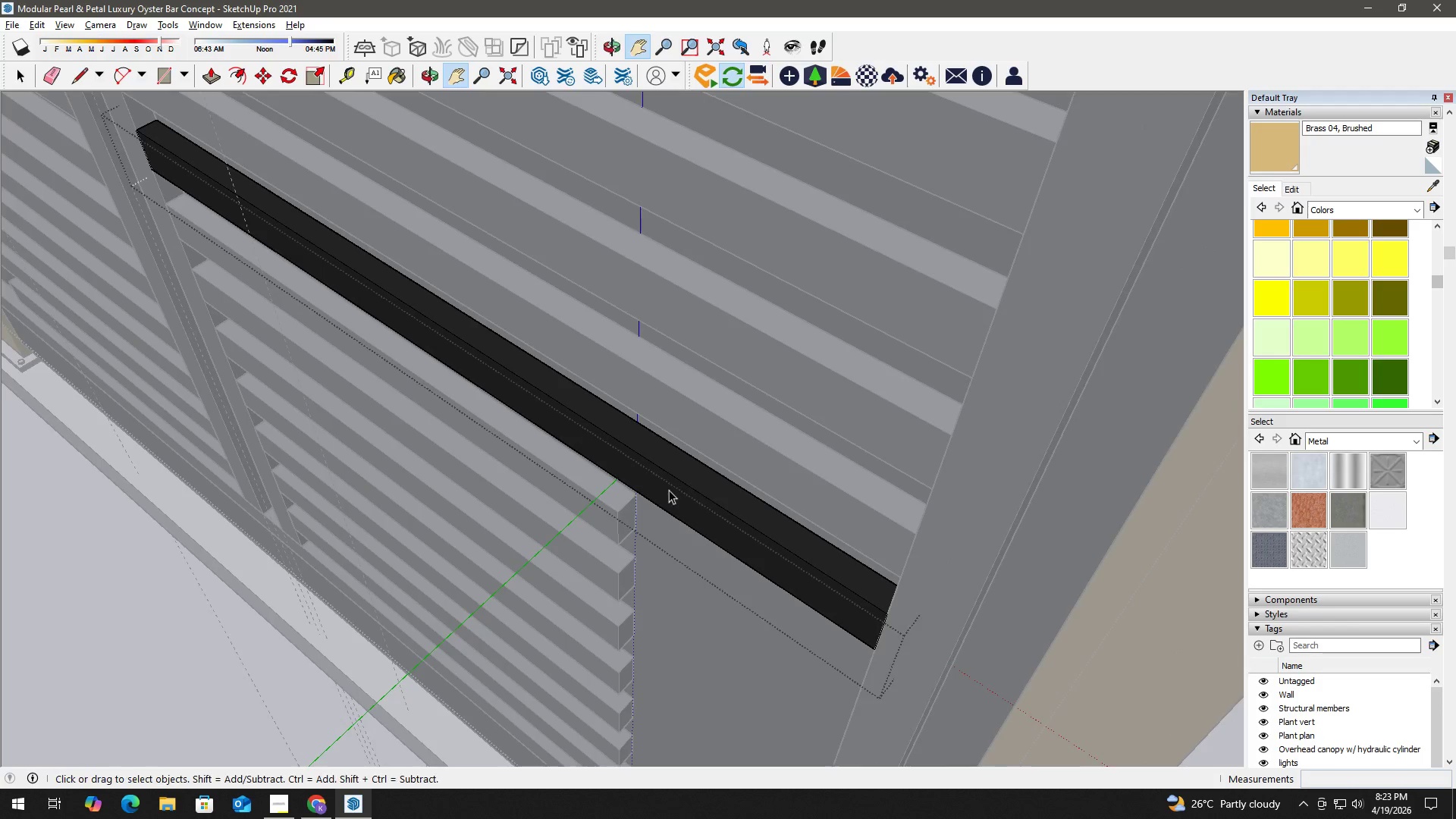 
double_click([617, 522])
 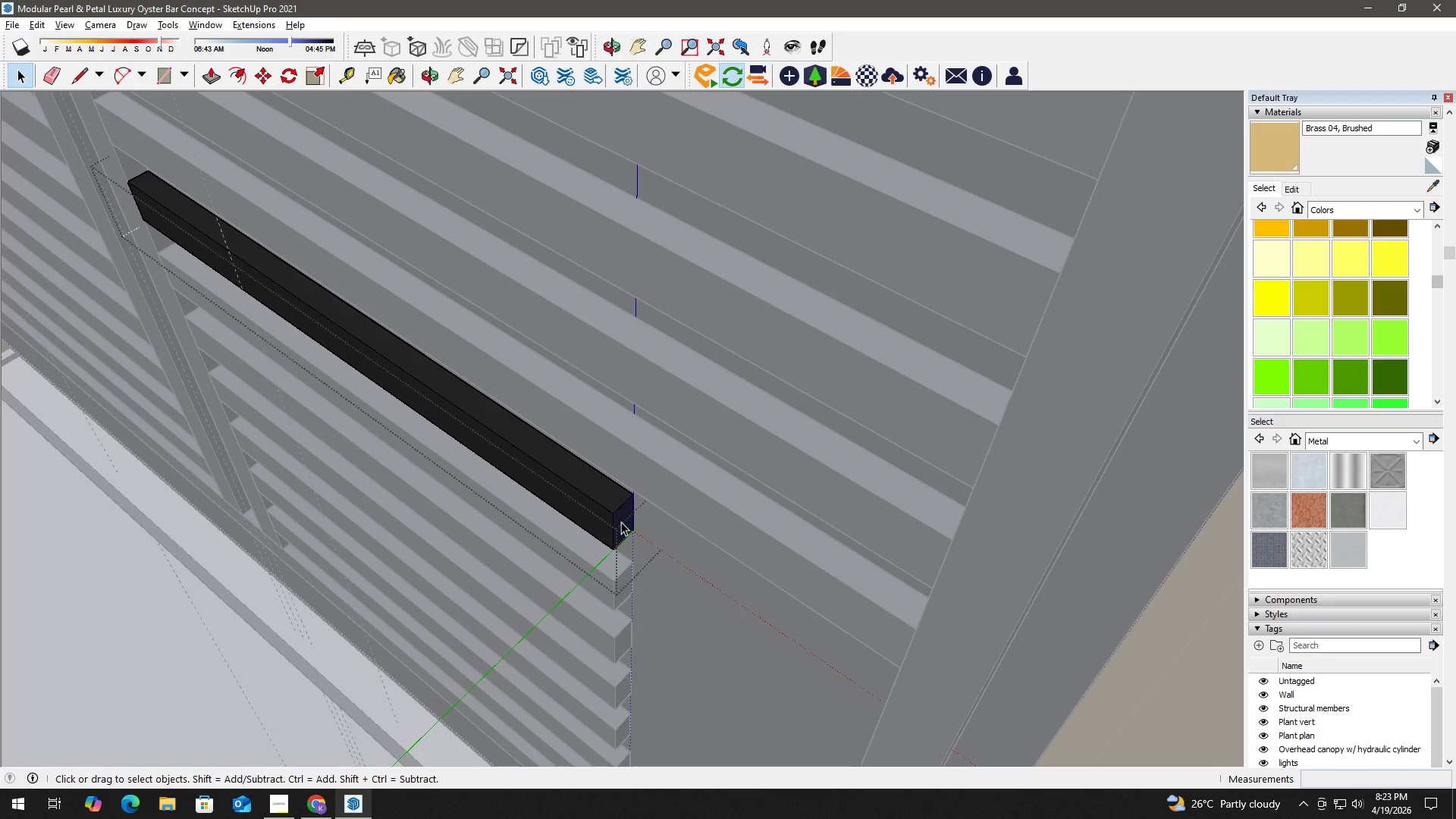 
scroll: coordinate [665, 496], scroll_direction: up, amount: 1.0
 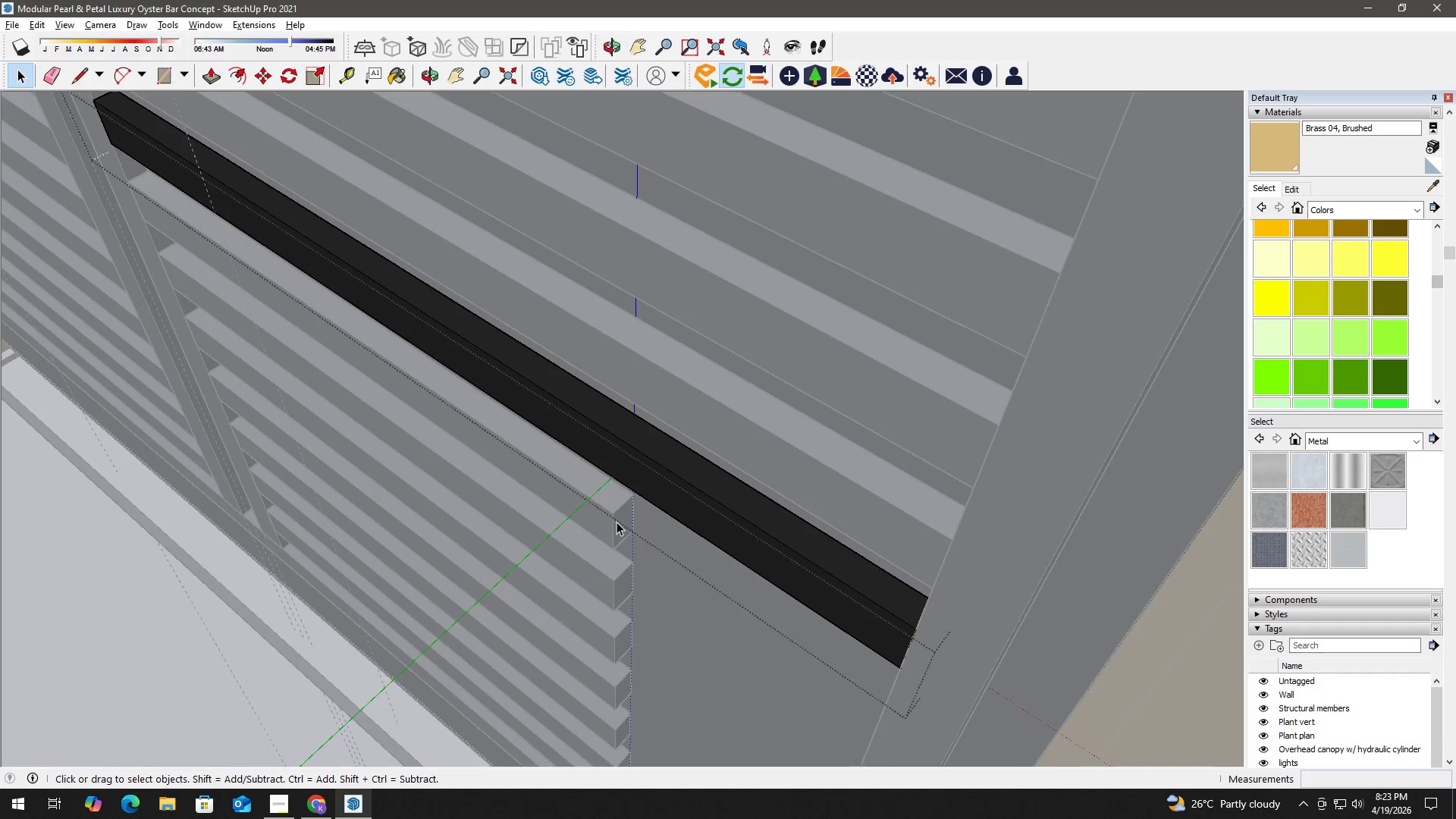 
key(P)
 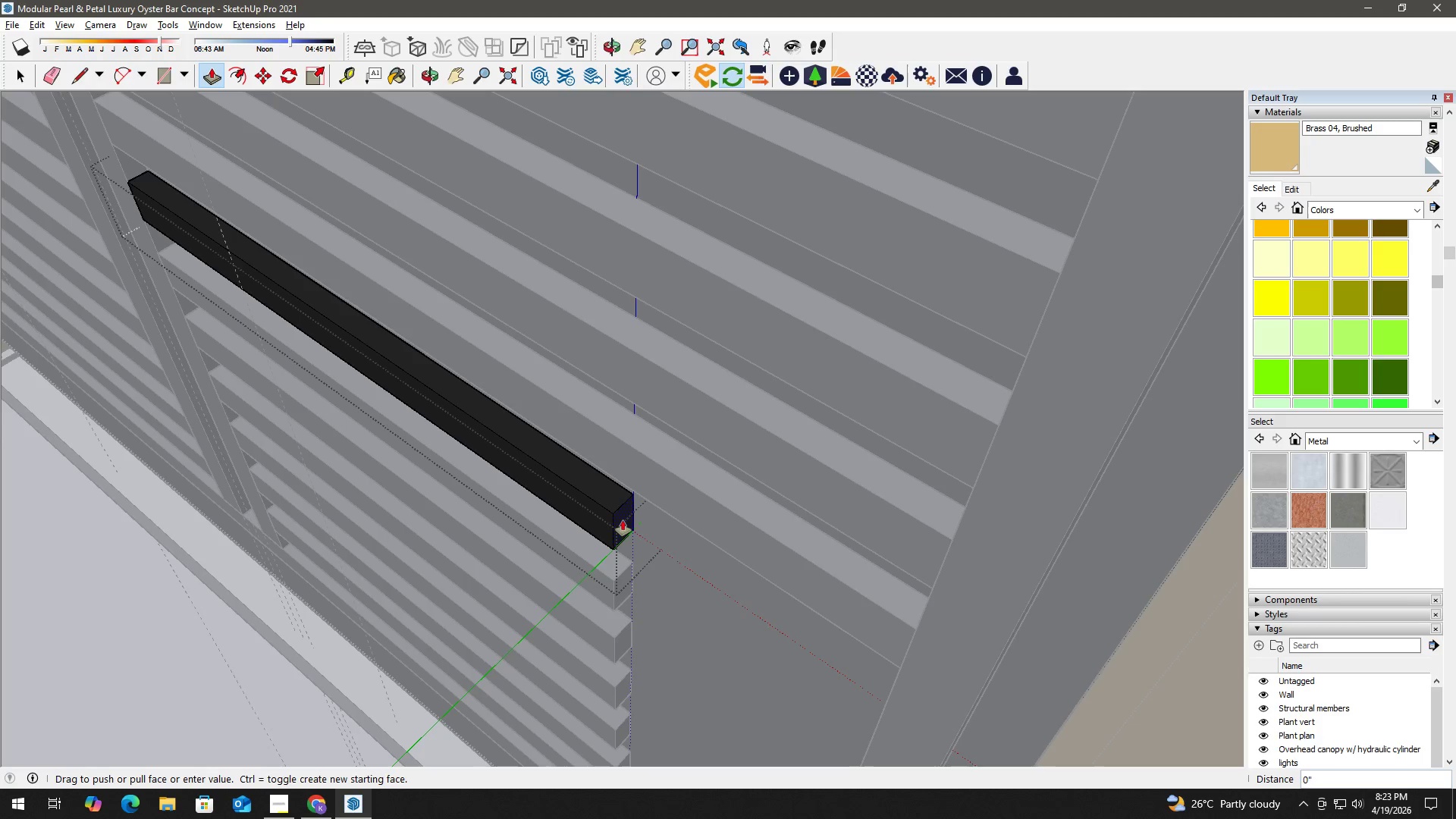 
left_click([623, 520])
 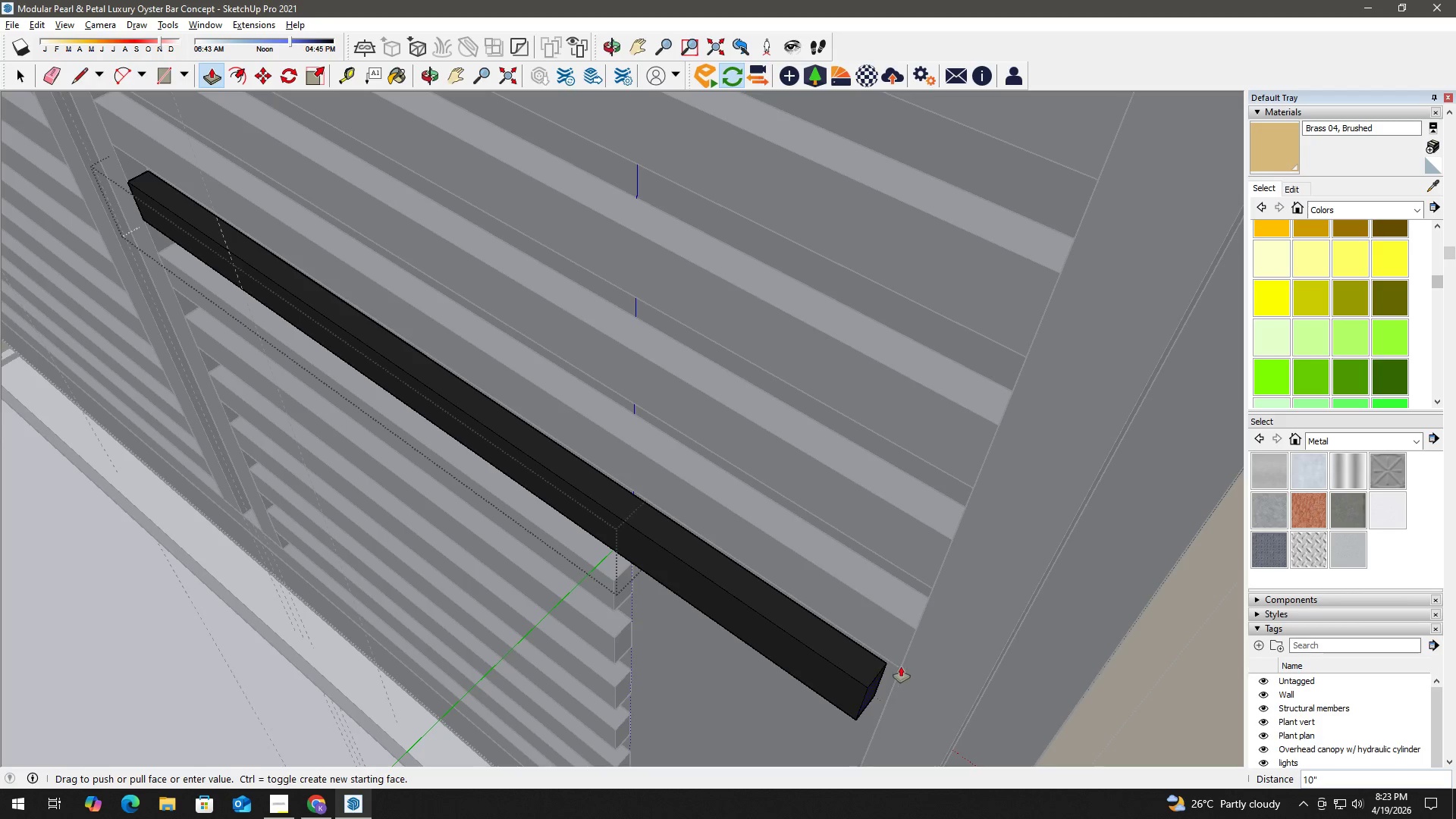 
left_click([901, 667])
 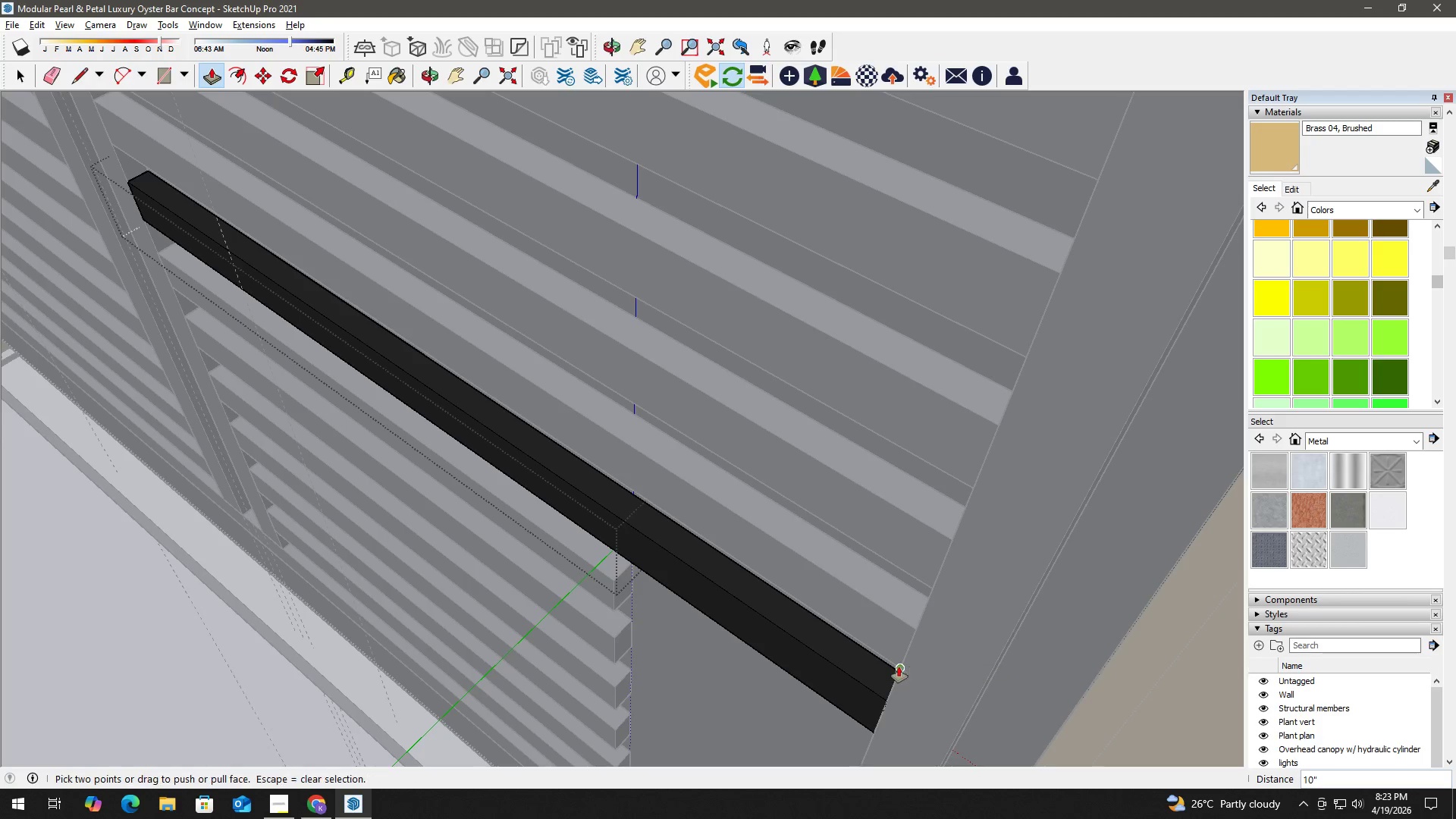 
key(Space)
 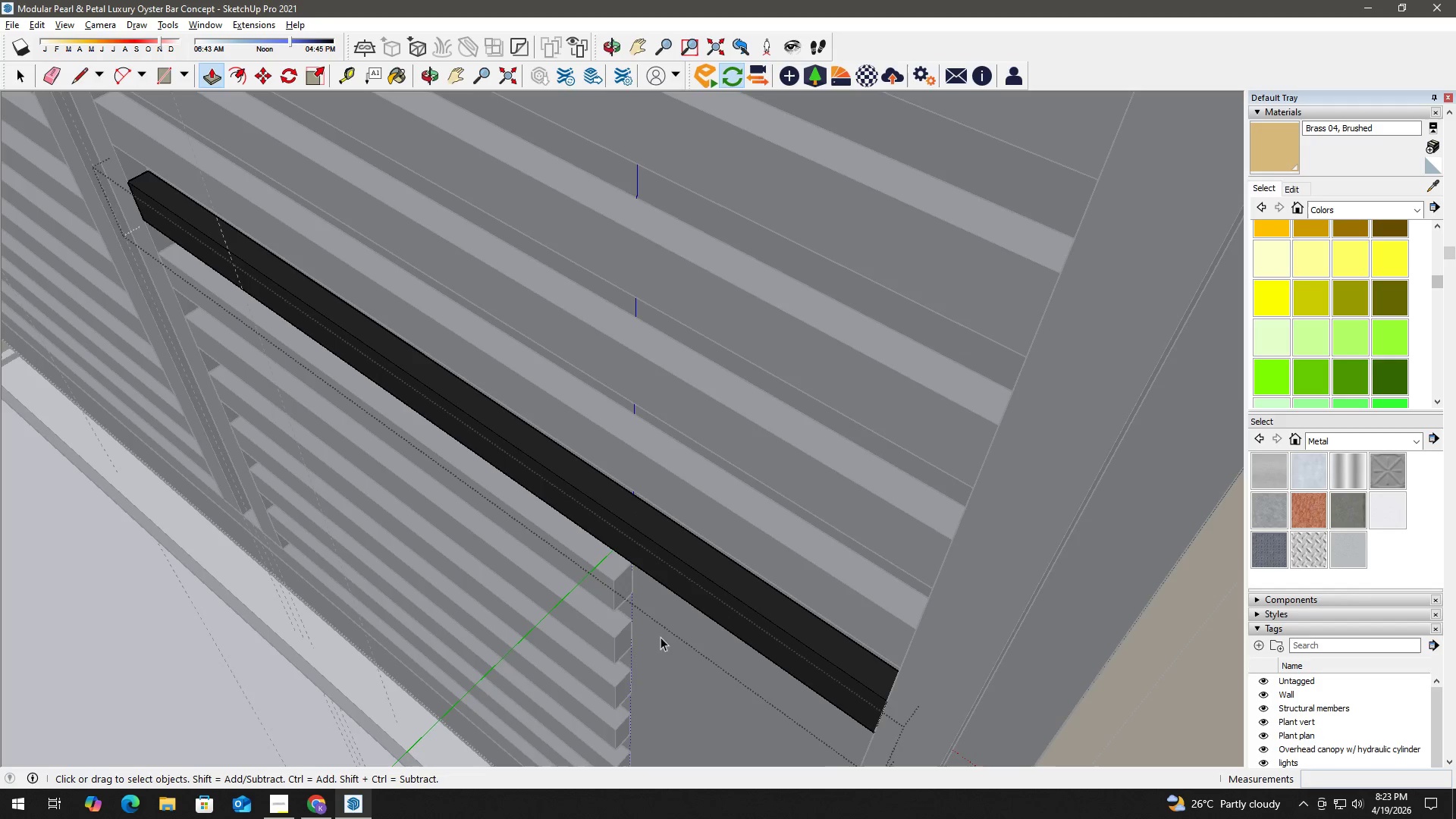 
key(Escape)
 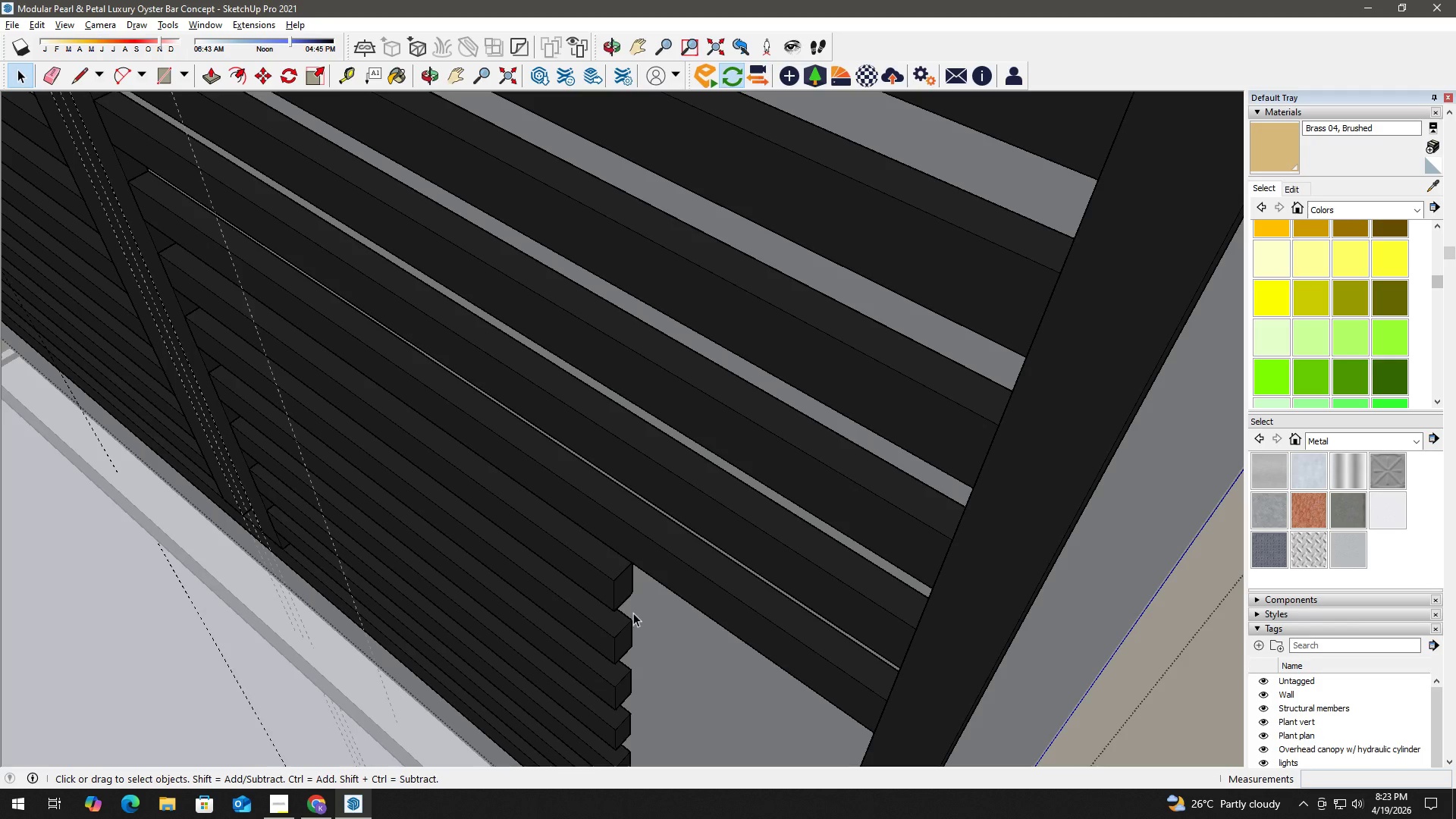 
double_click([620, 591])
 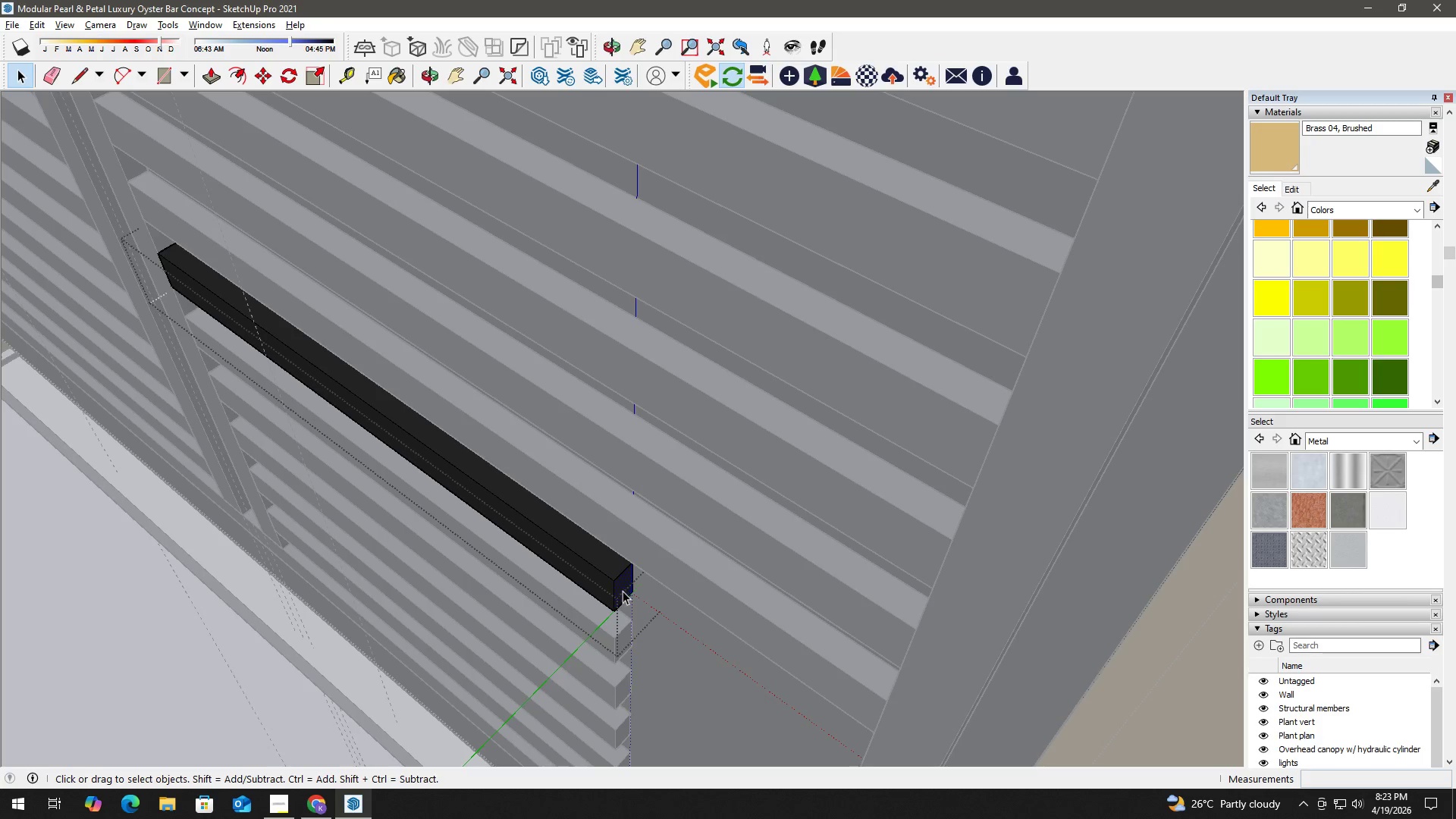 
key(P)
 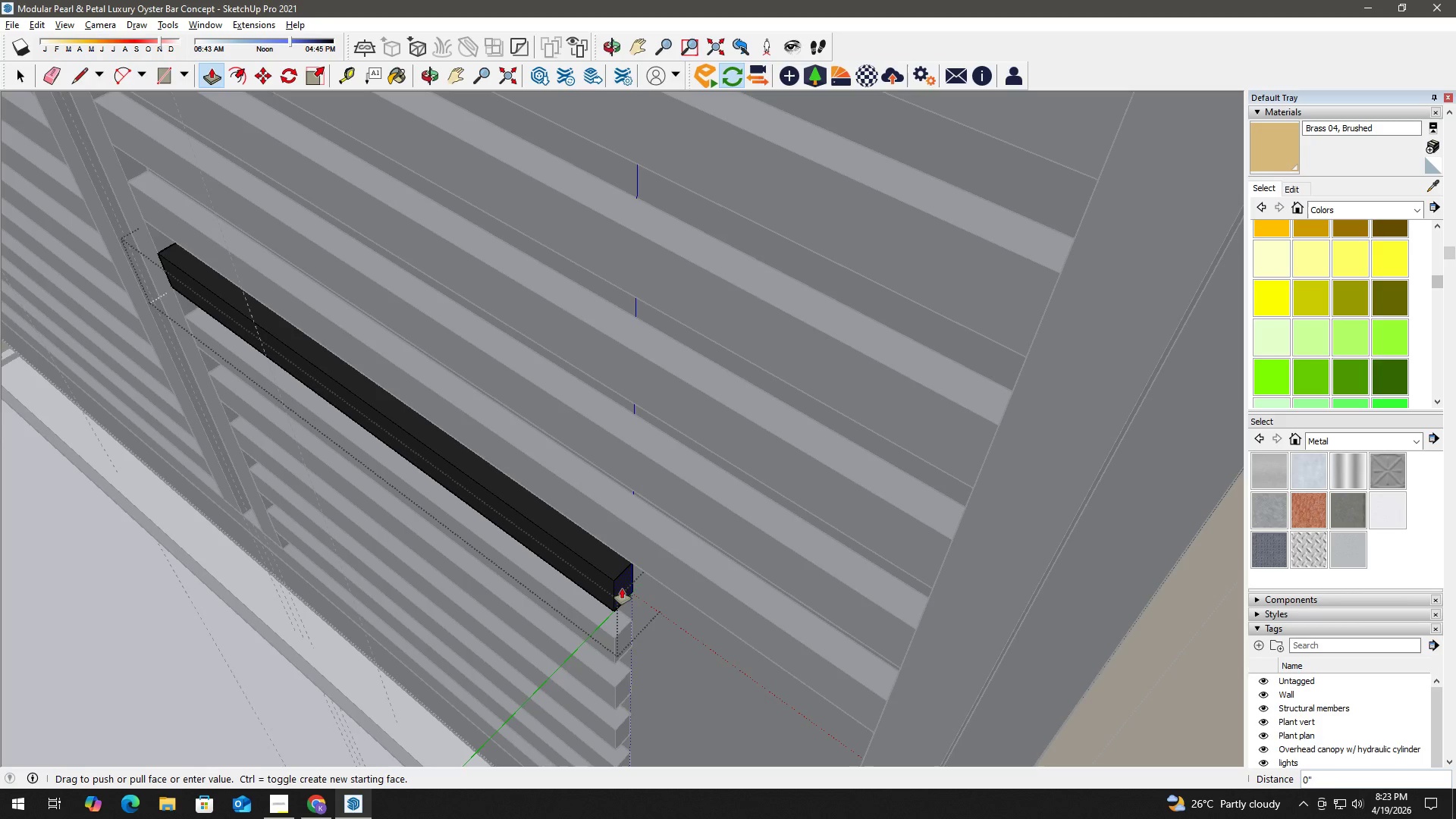 
left_click([622, 588])
 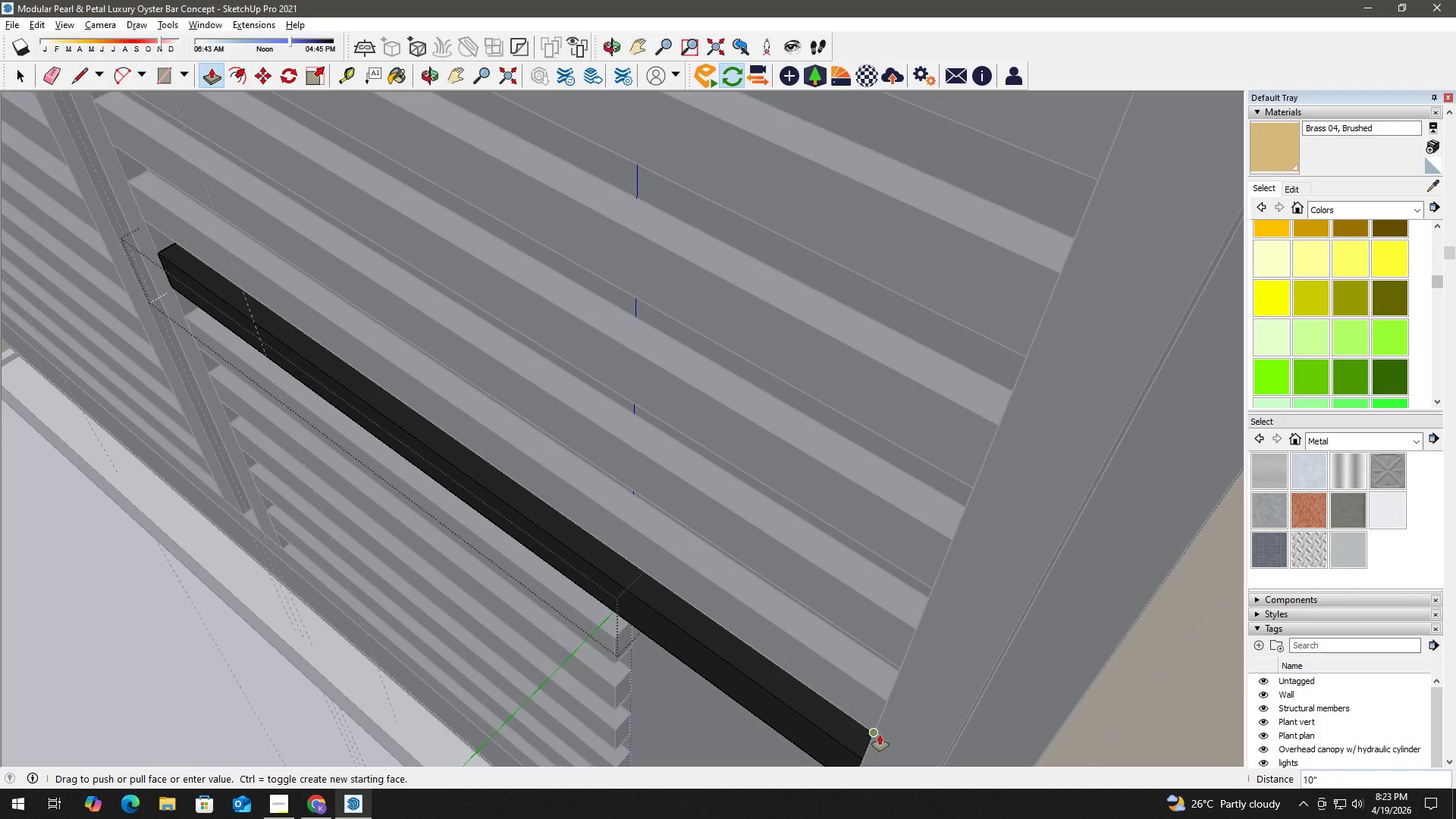 
left_click([877, 733])
 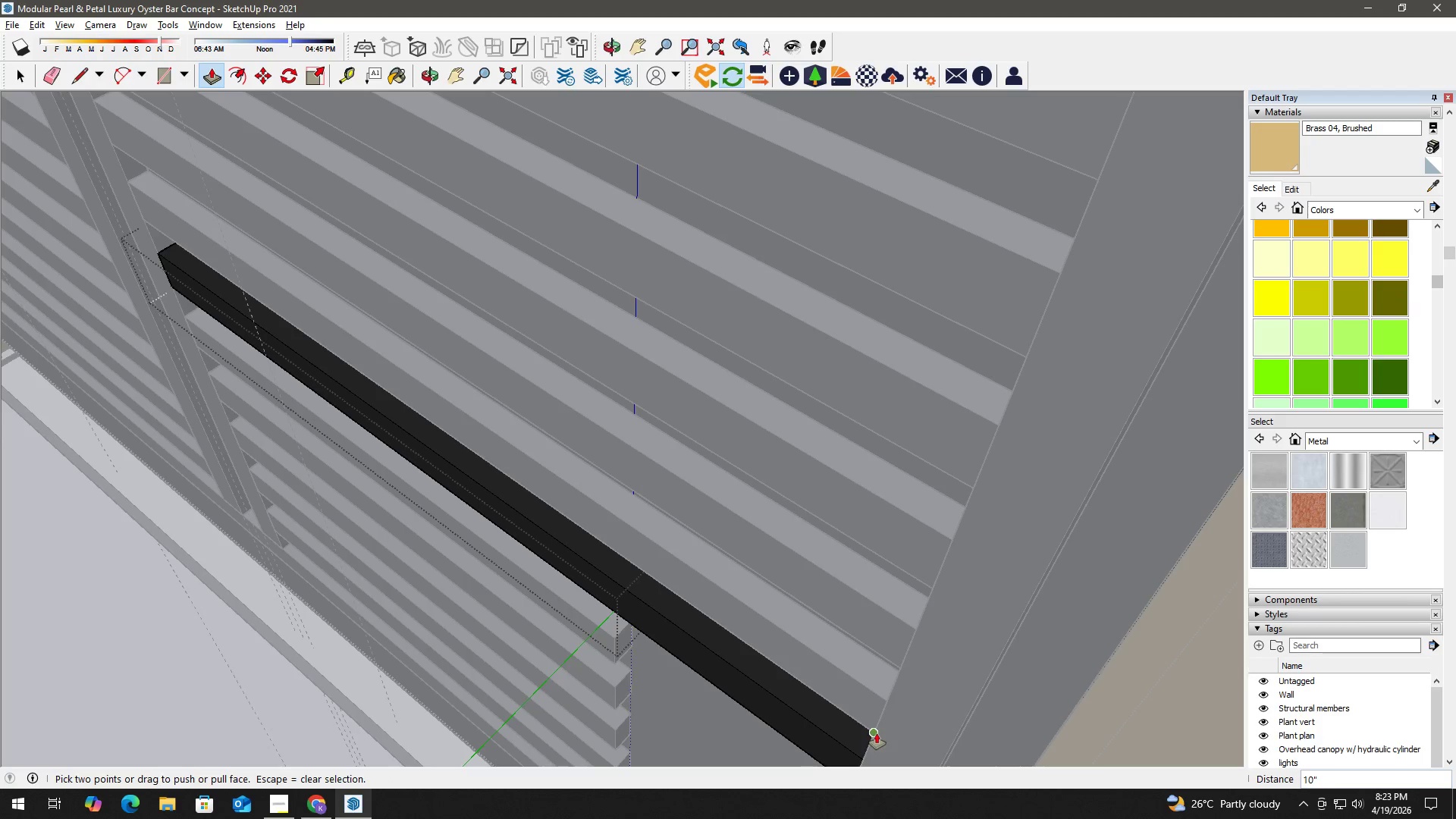 
key(Space)
 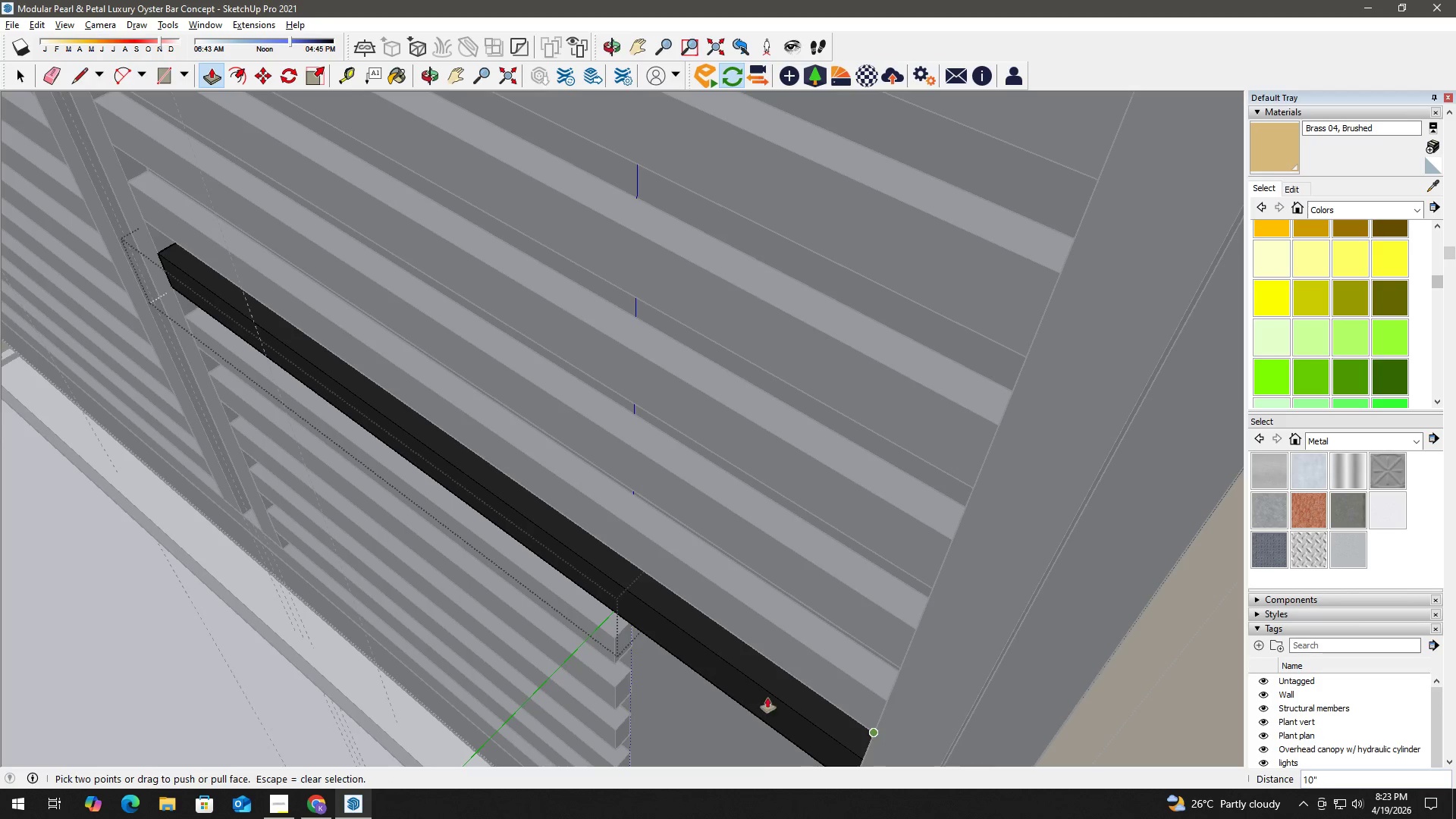 
key(H)
 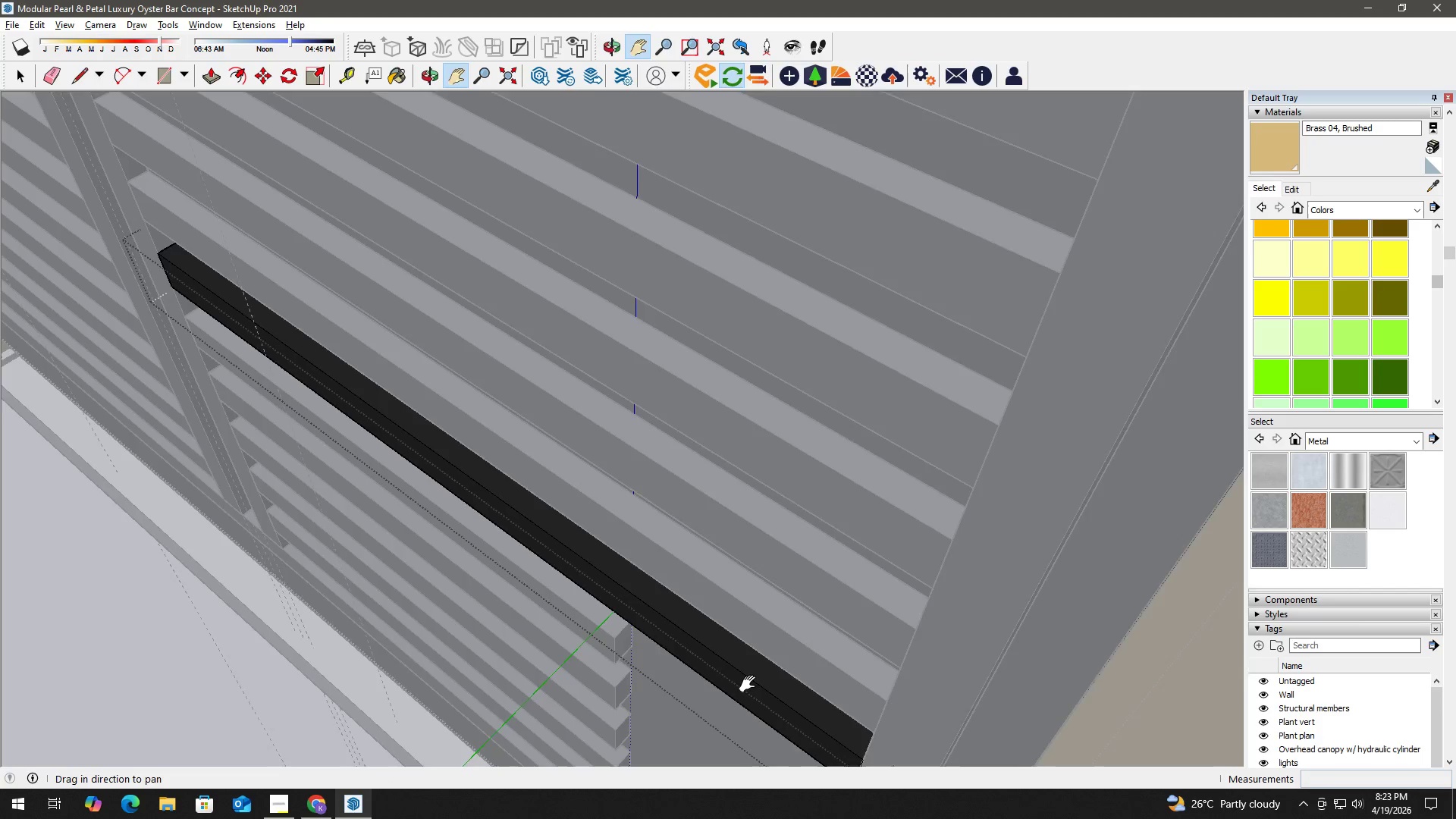 
left_click_drag(start_coordinate=[751, 679], to_coordinate=[767, 532])
 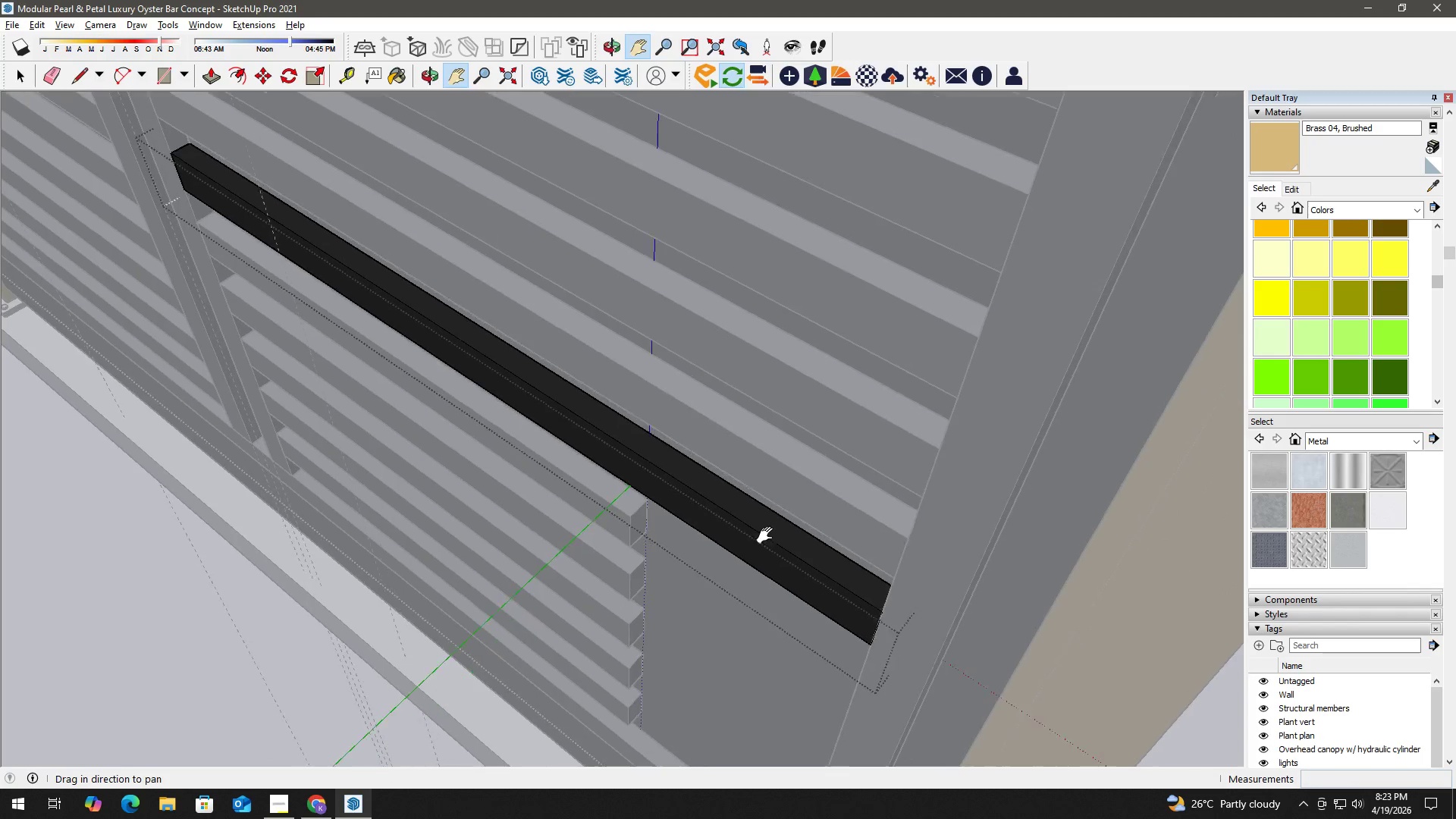 
key(Space)
 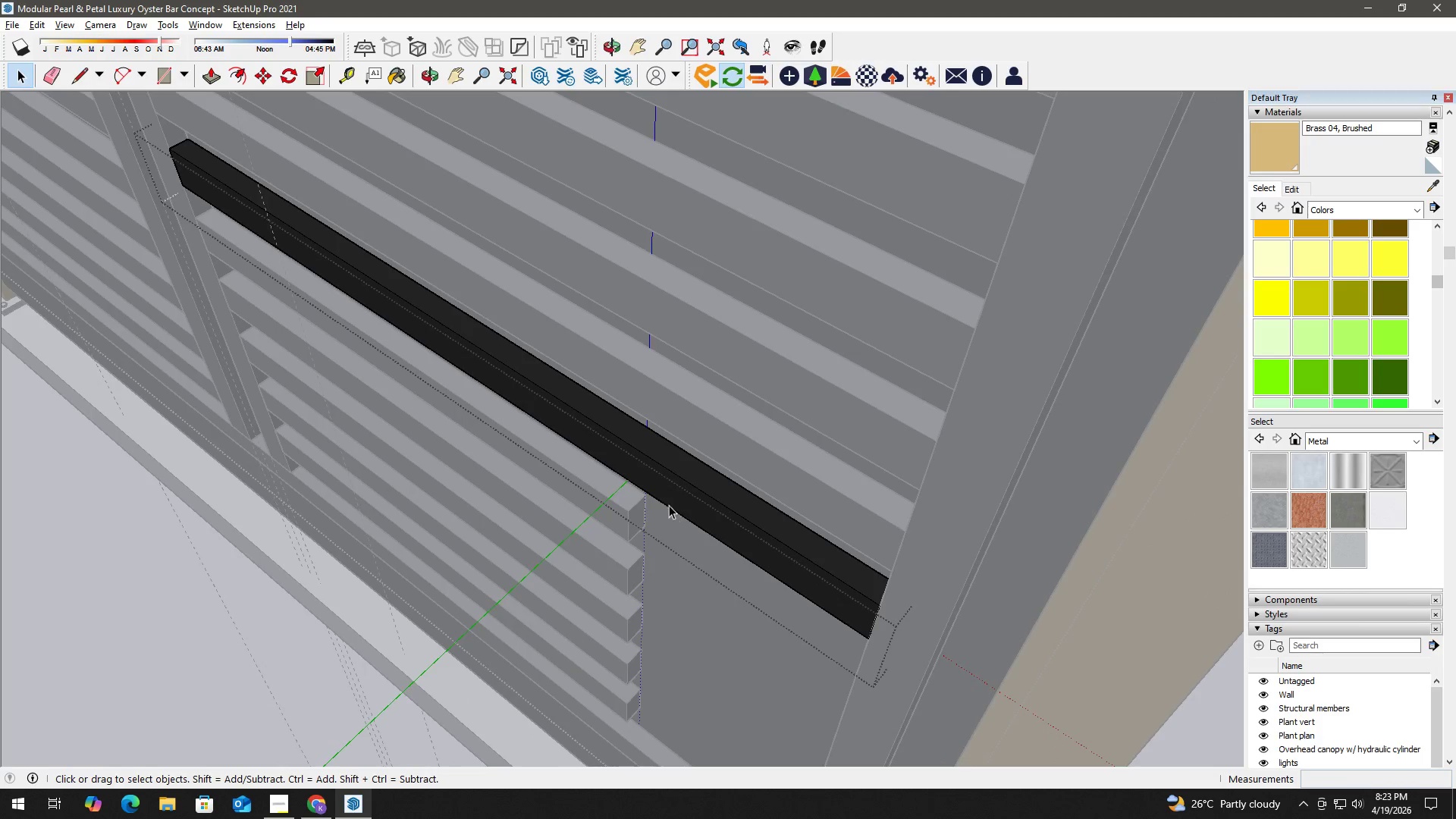 
key(Escape)
 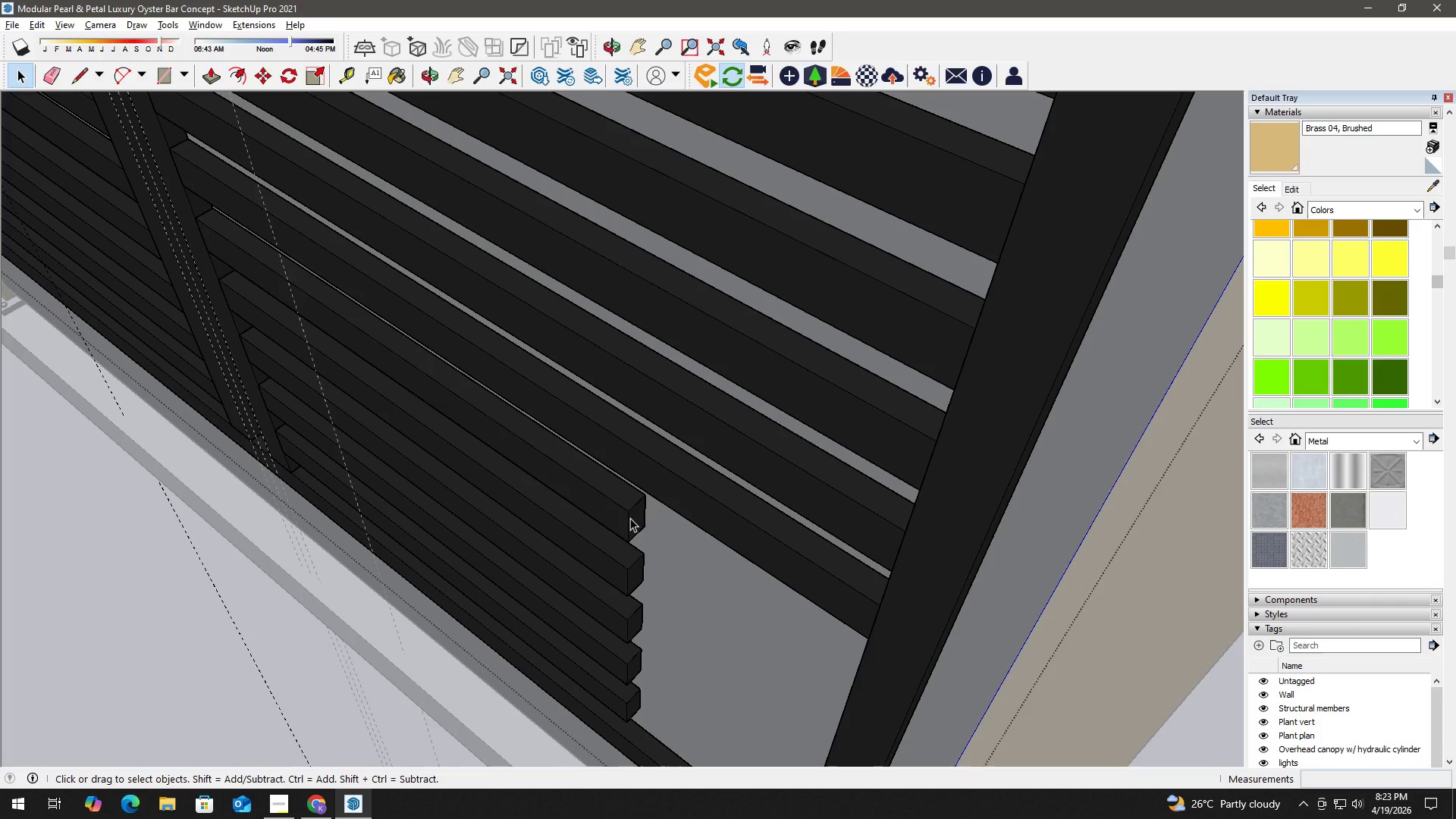 
double_click([630, 518])
 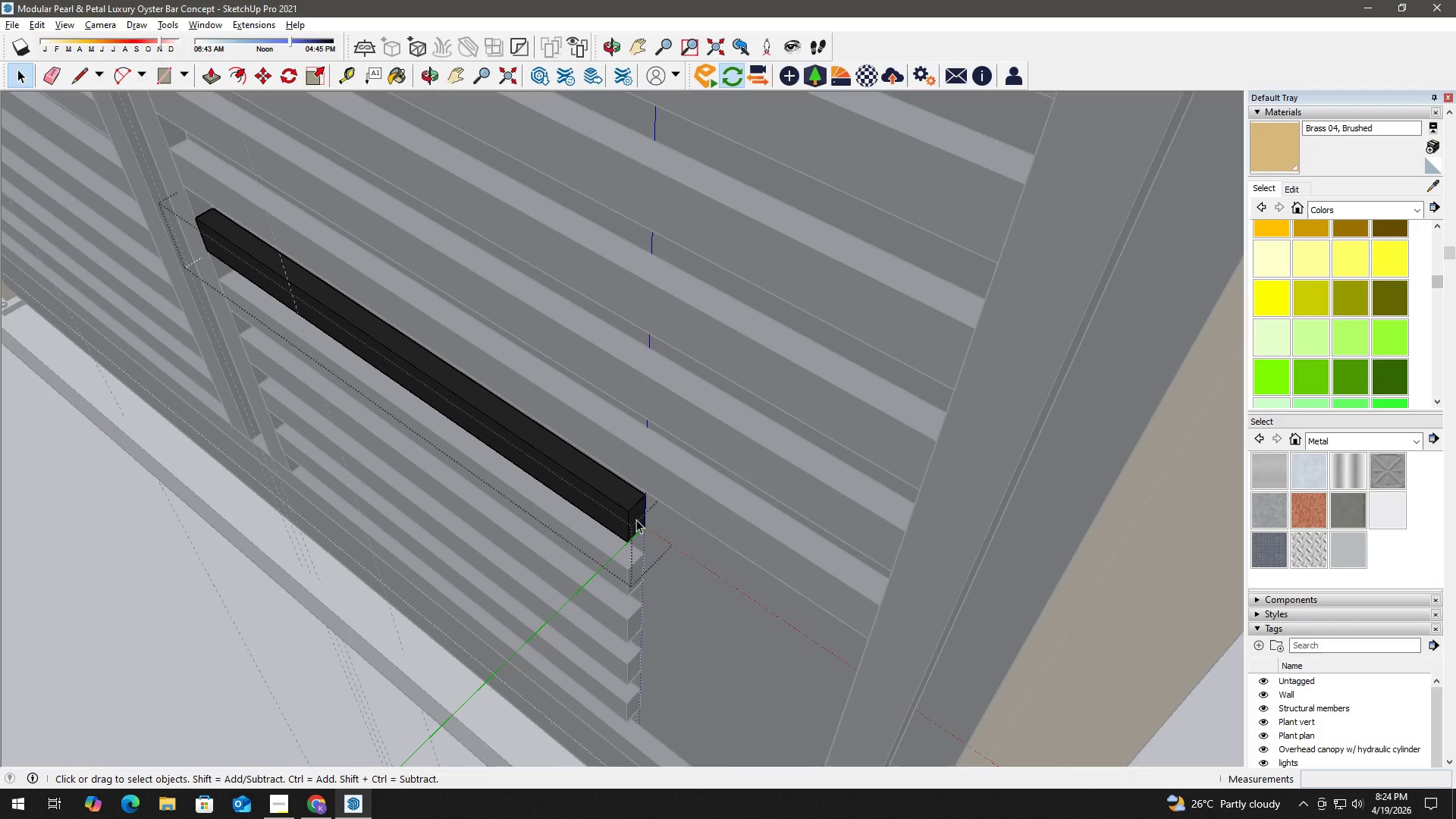 
left_click([636, 519])
 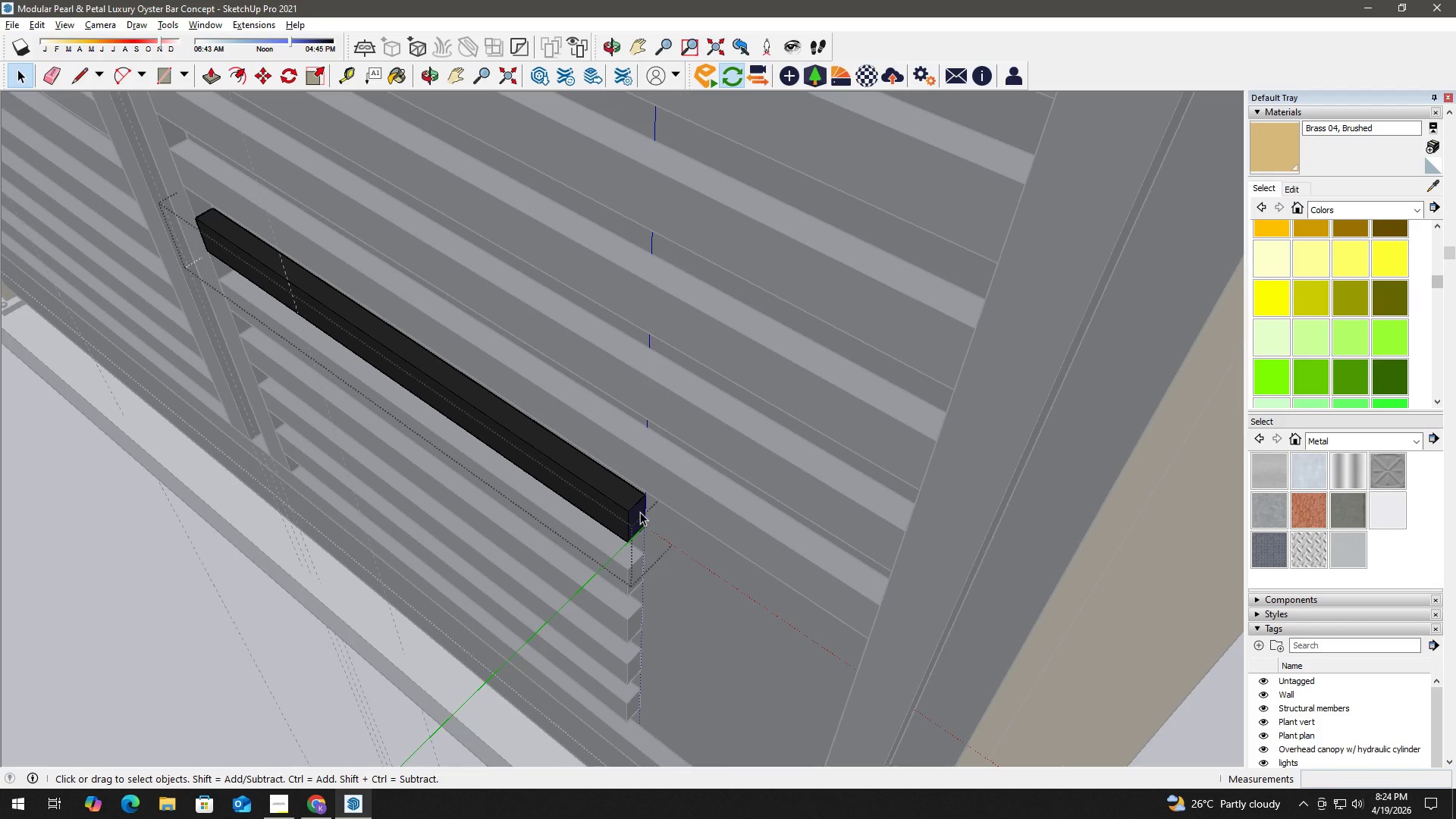 
key(P)
 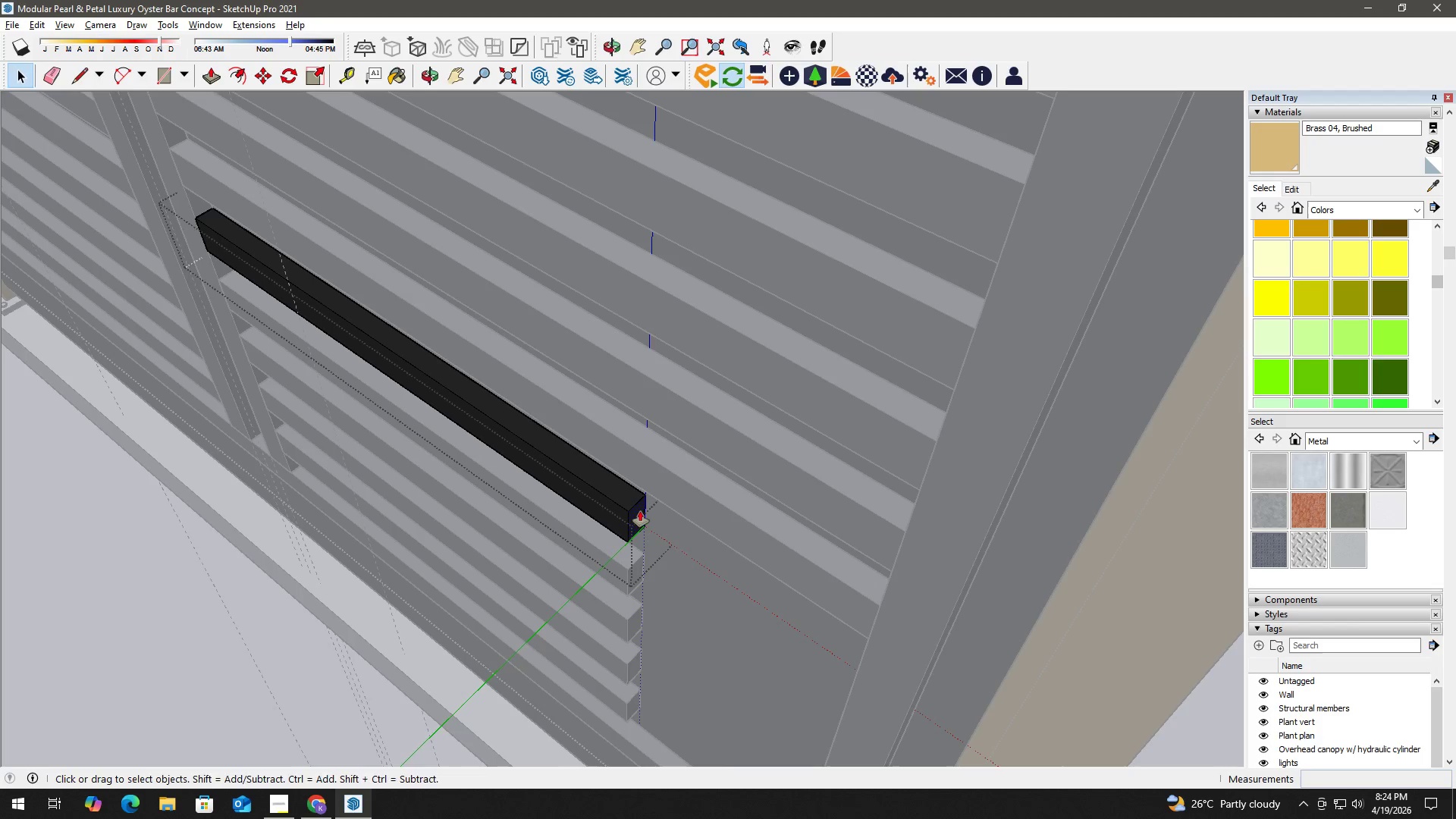 
left_click([640, 511])
 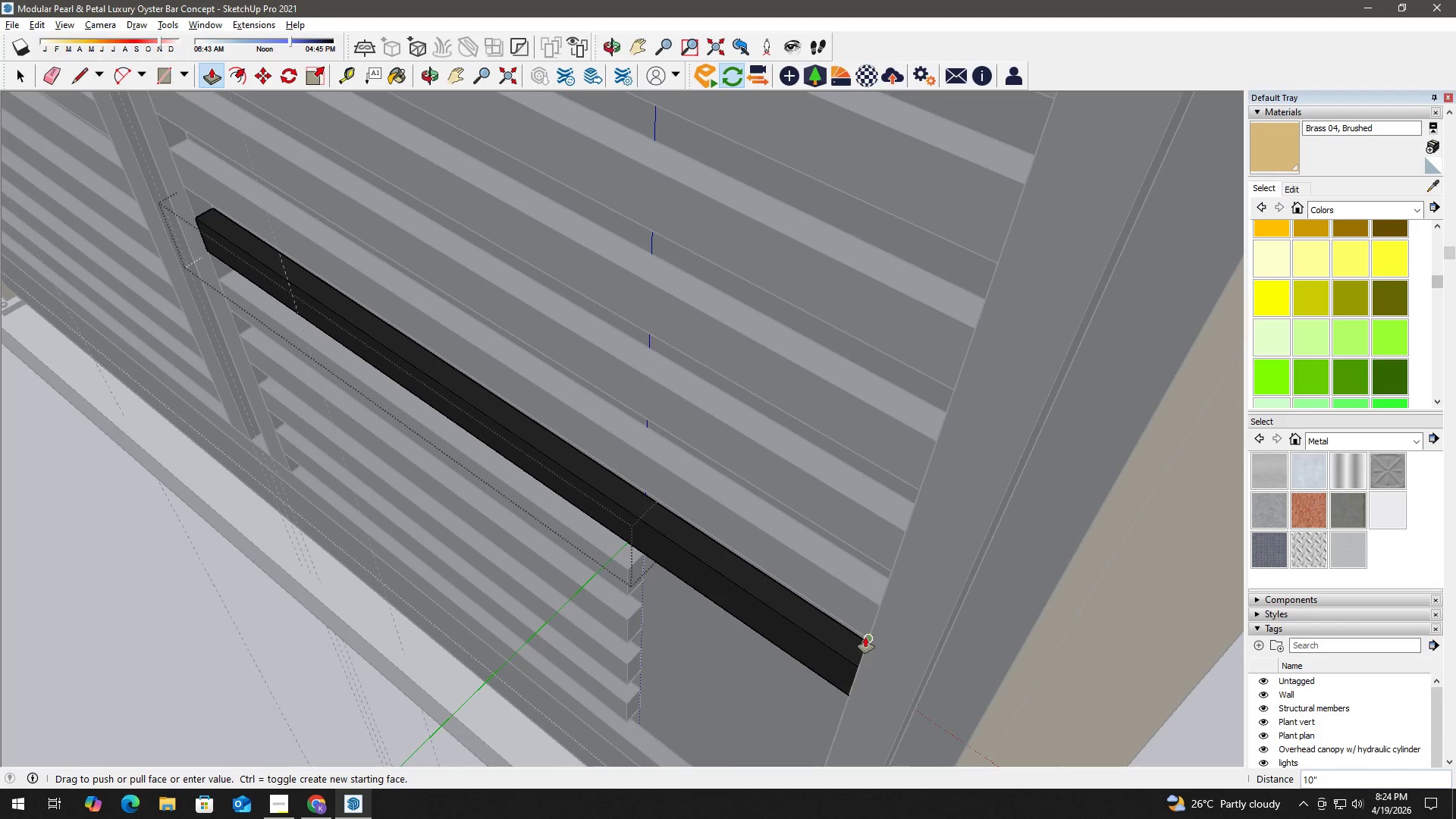 
left_click([867, 636])
 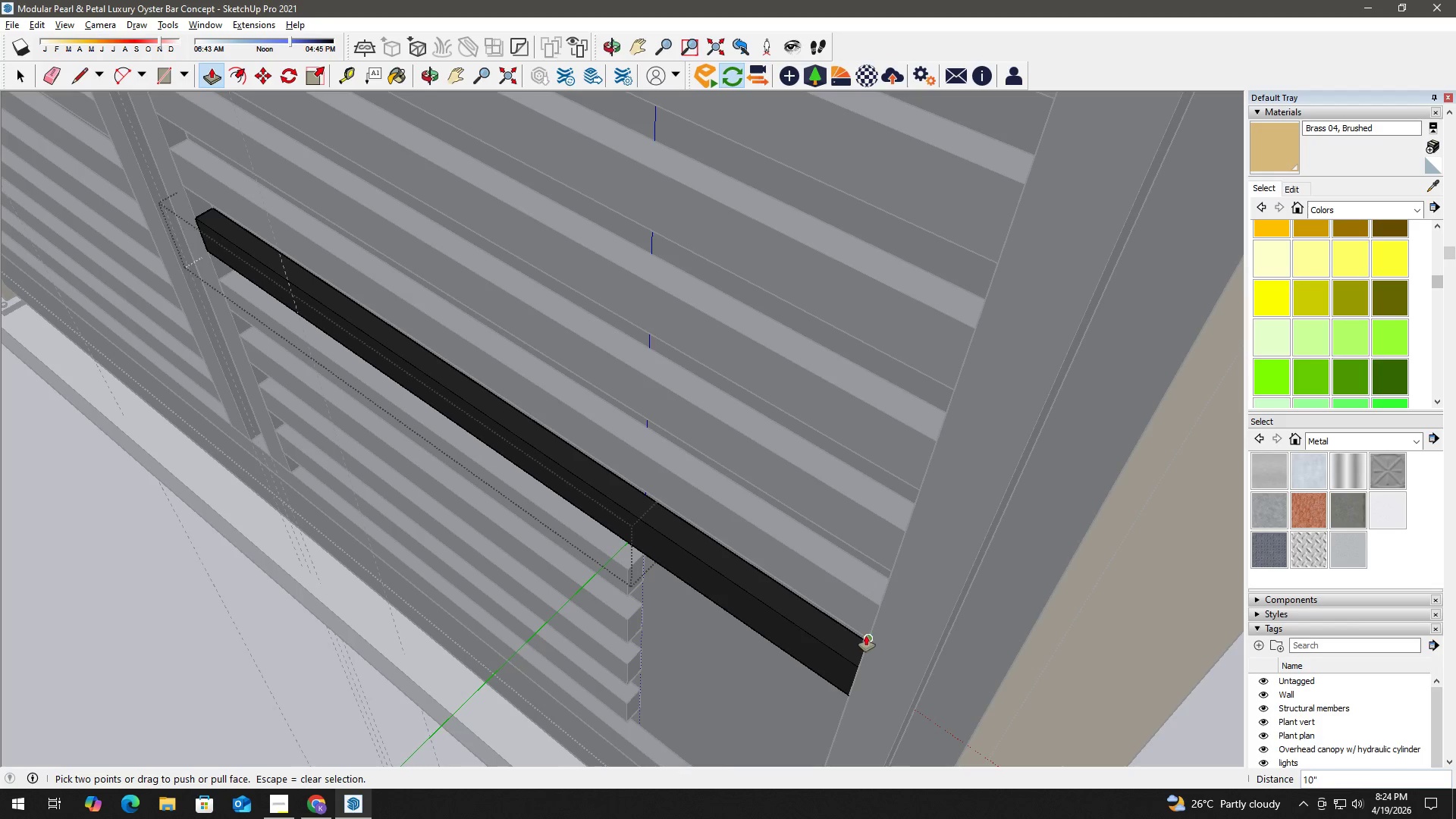 
key(Space)
 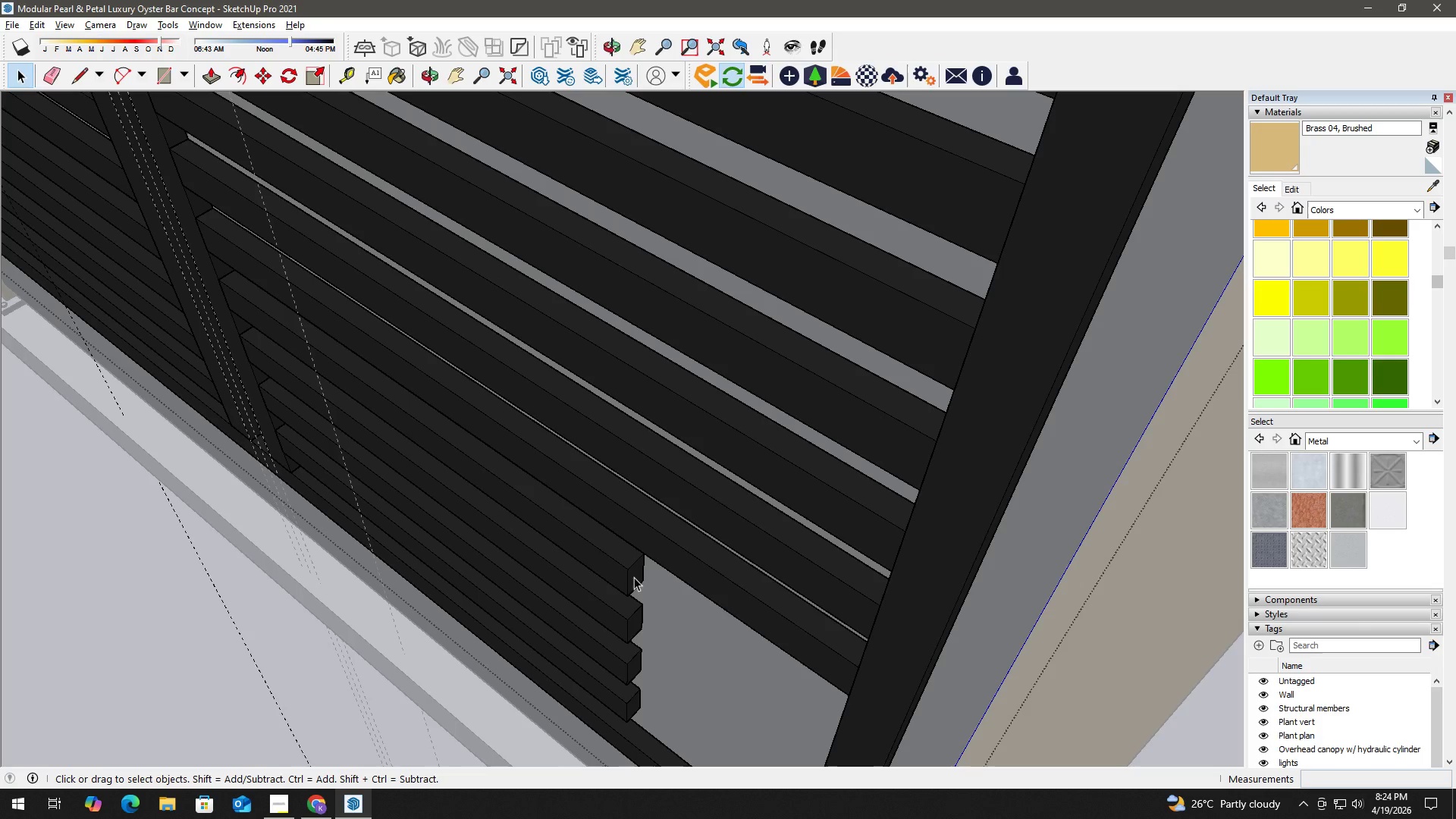 
double_click([634, 578])
 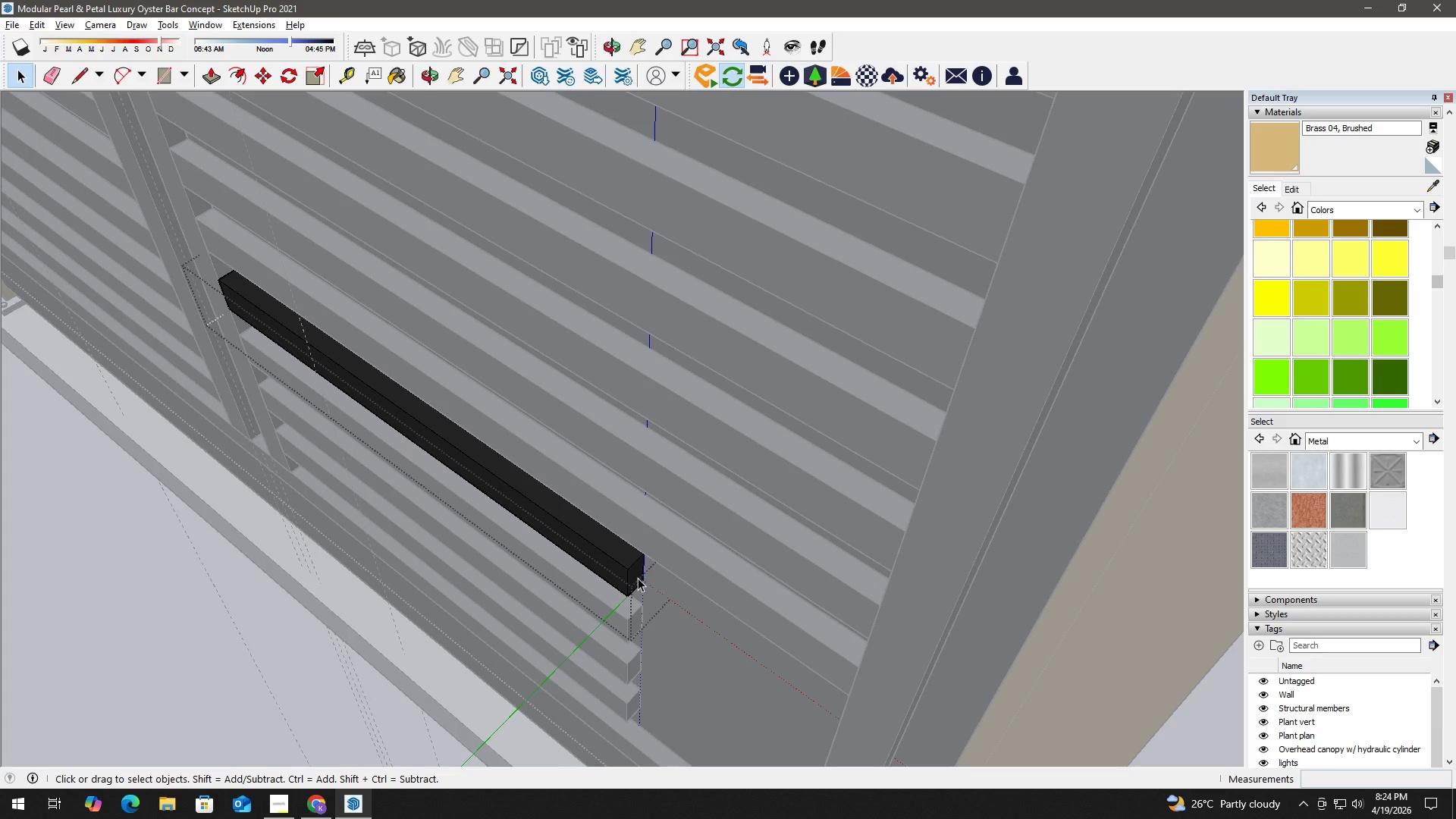 
triple_click([638, 577])
 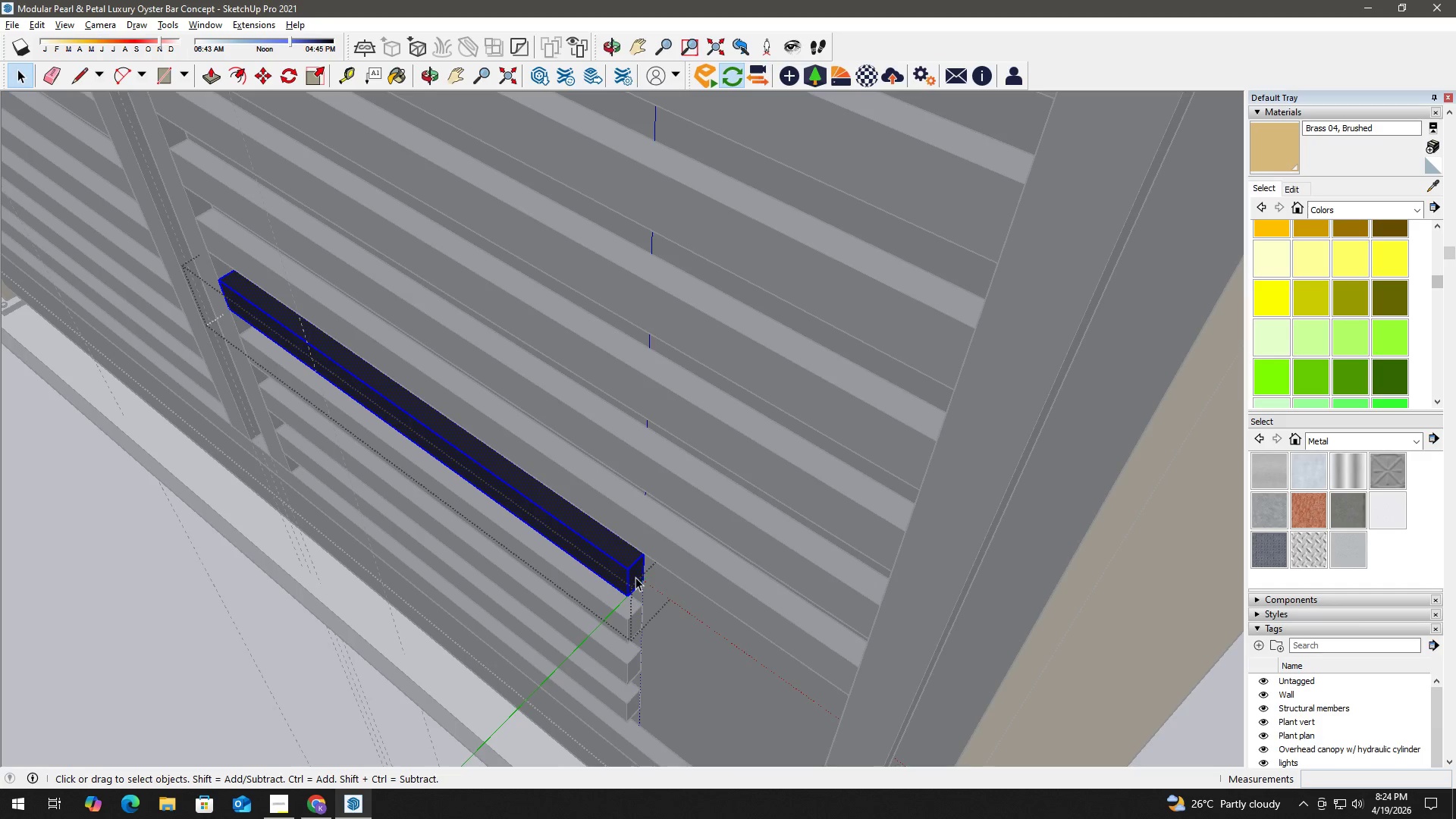 
left_click([635, 577])
 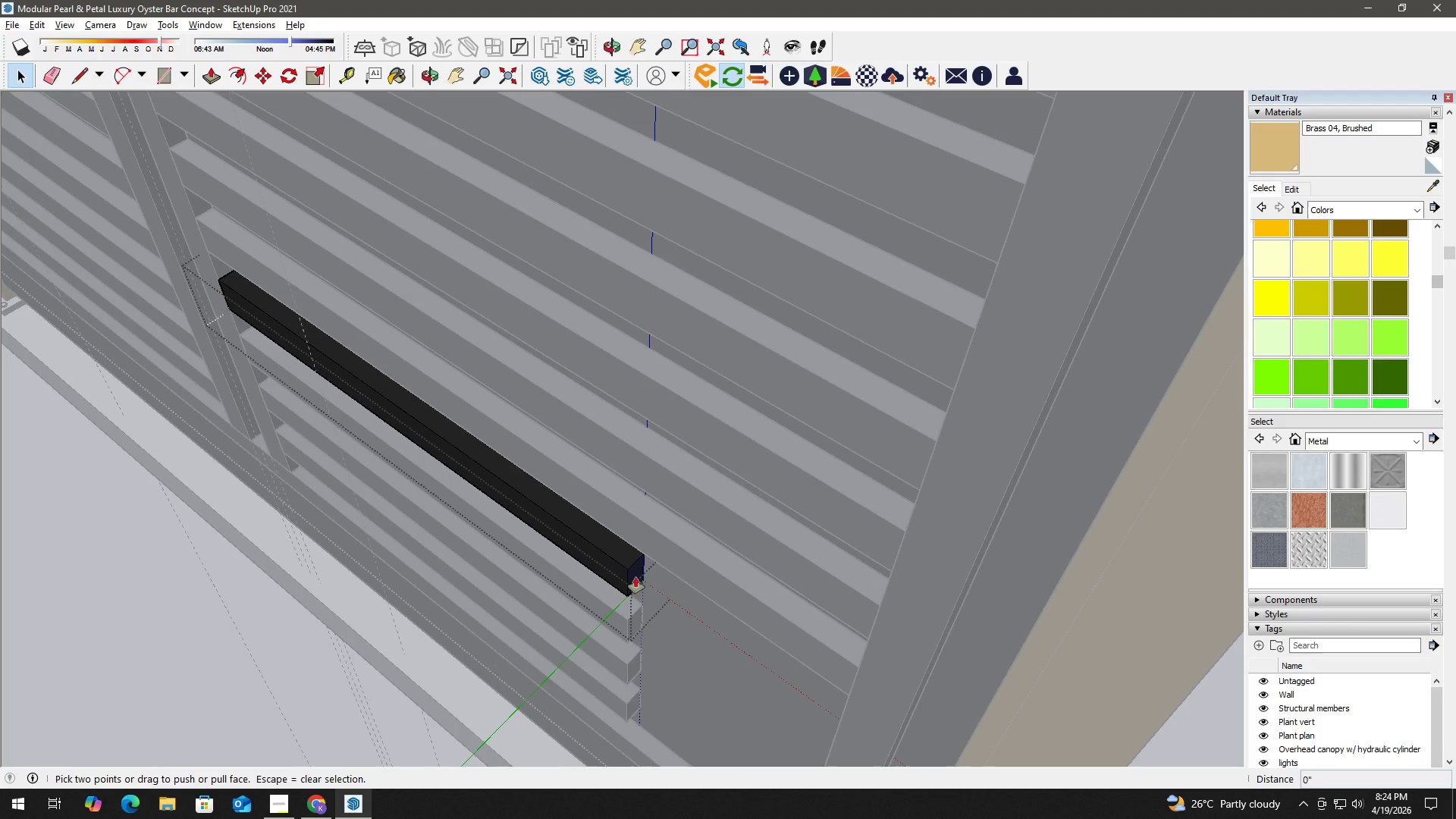 
key(P)
 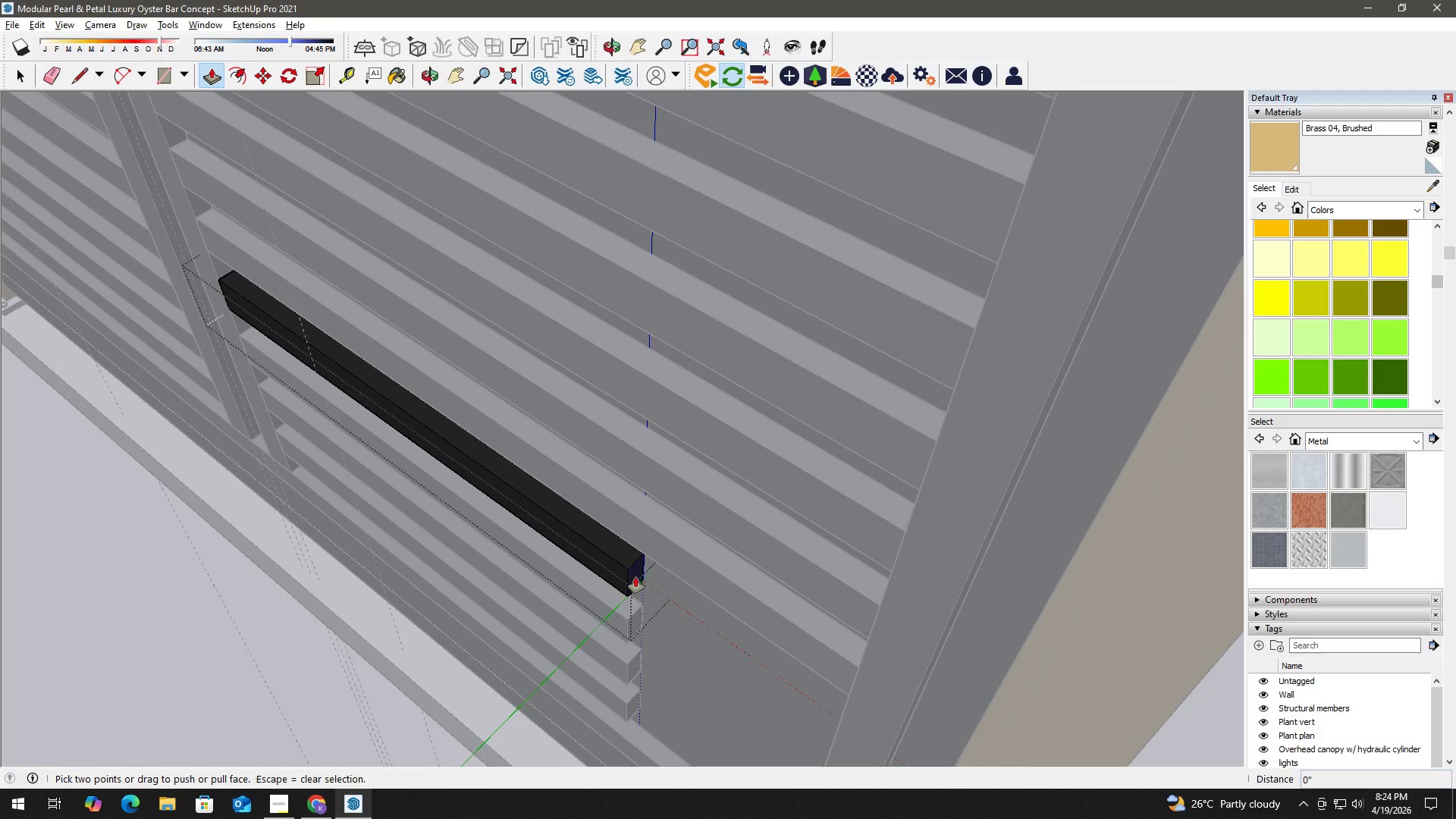 
left_click([635, 577])
 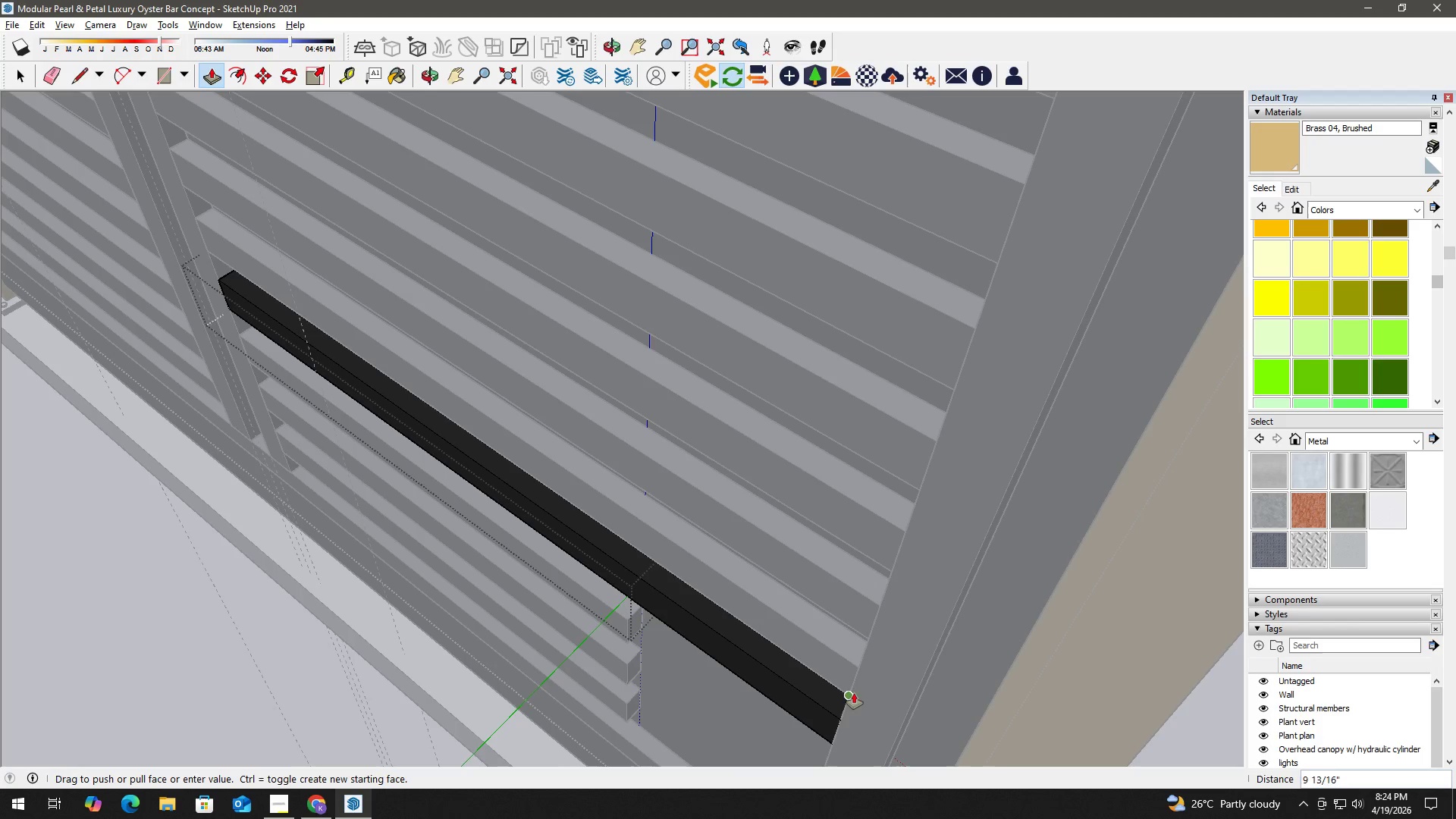 
left_click([853, 692])
 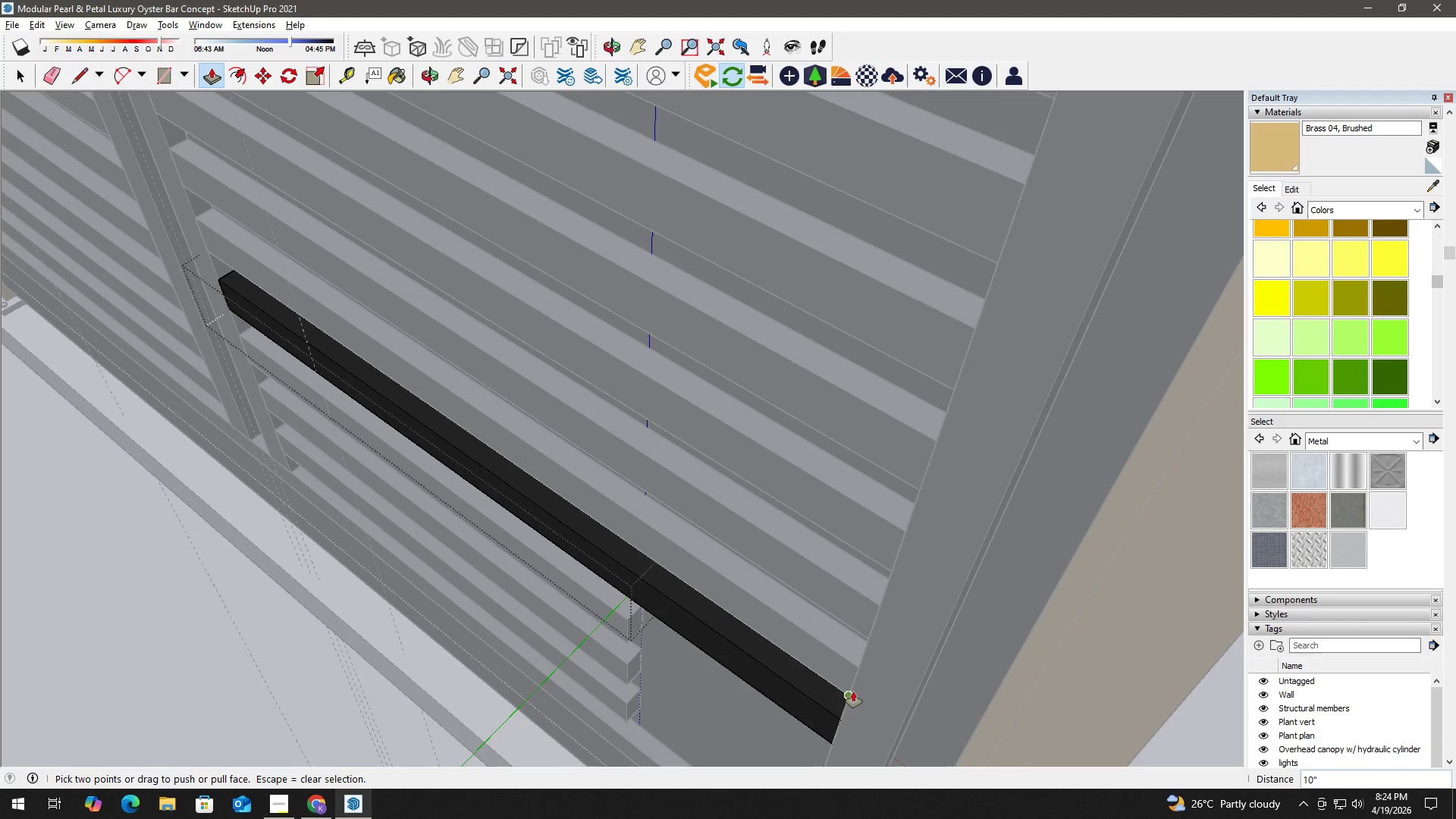 
key(Space)
 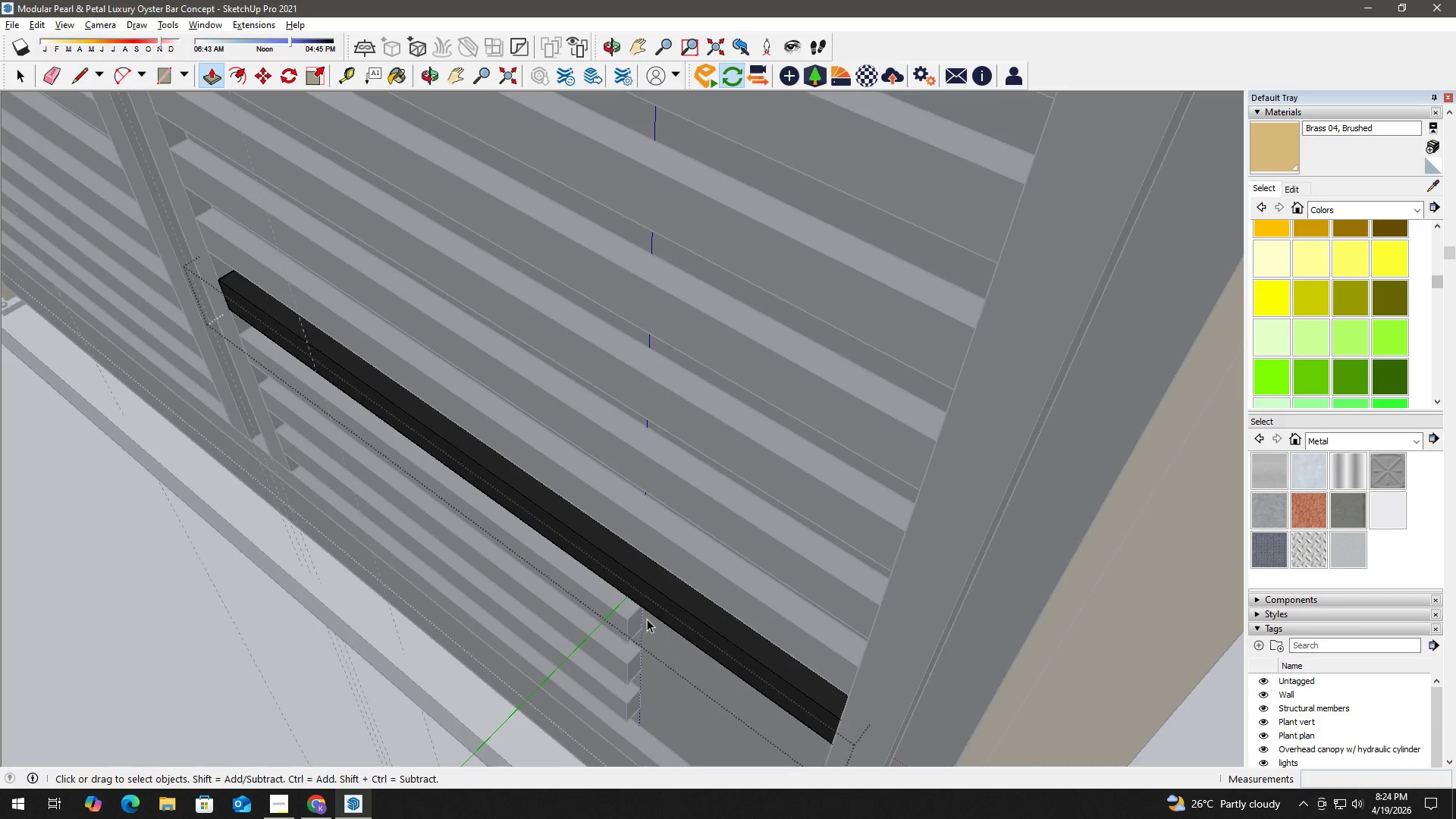 
key(Escape)
 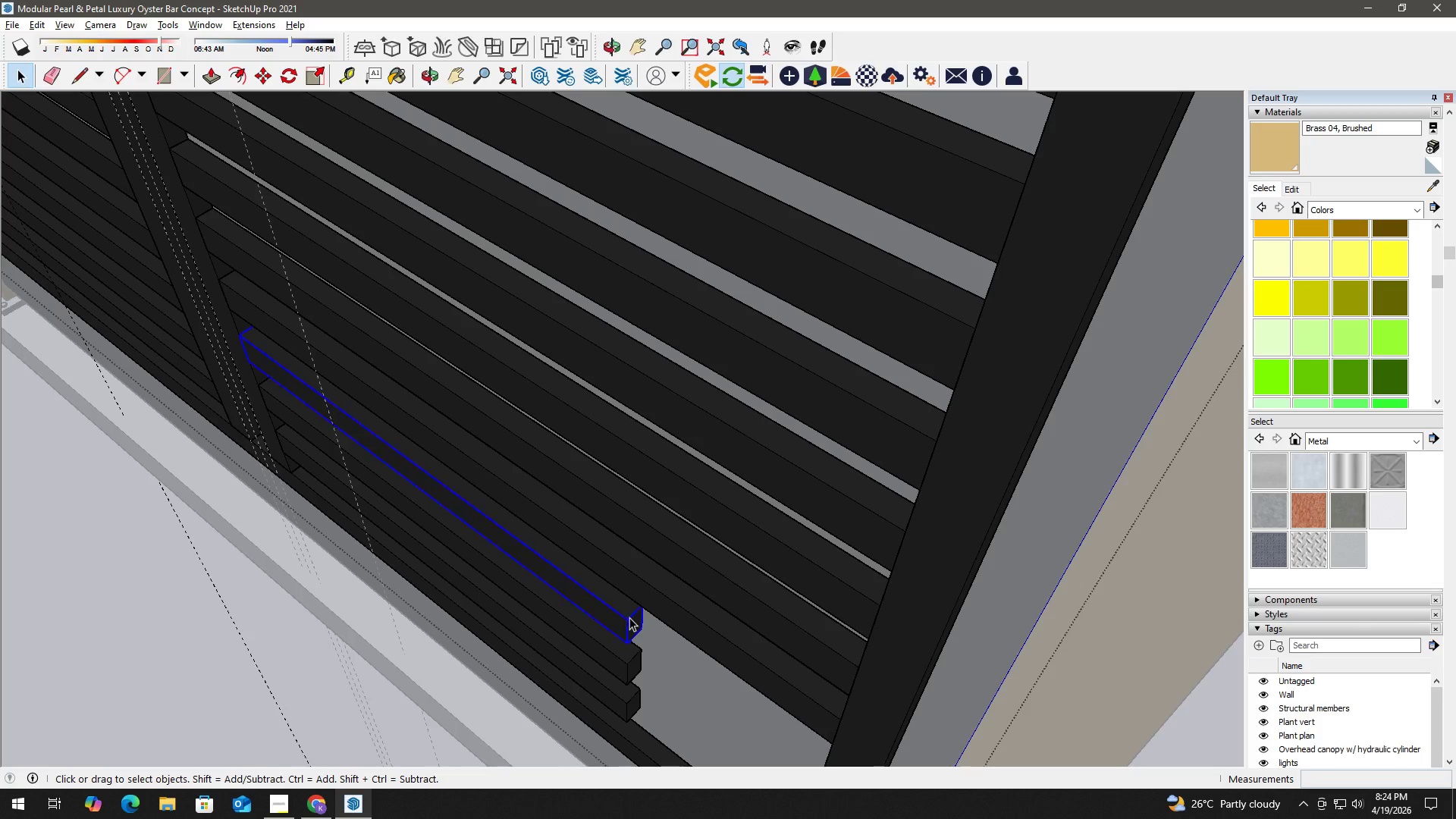 
double_click([629, 617])
 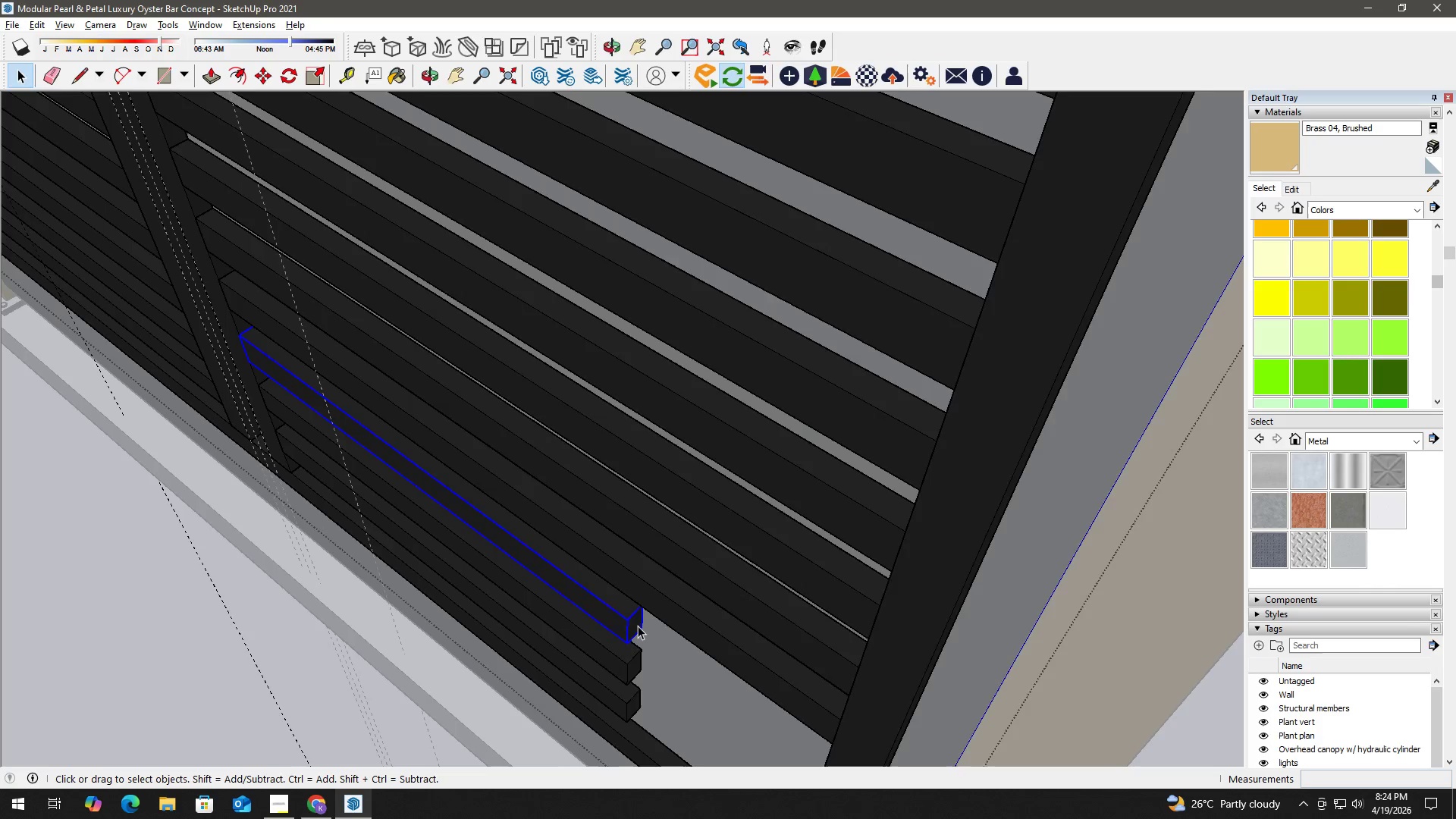 
triple_click([639, 626])
 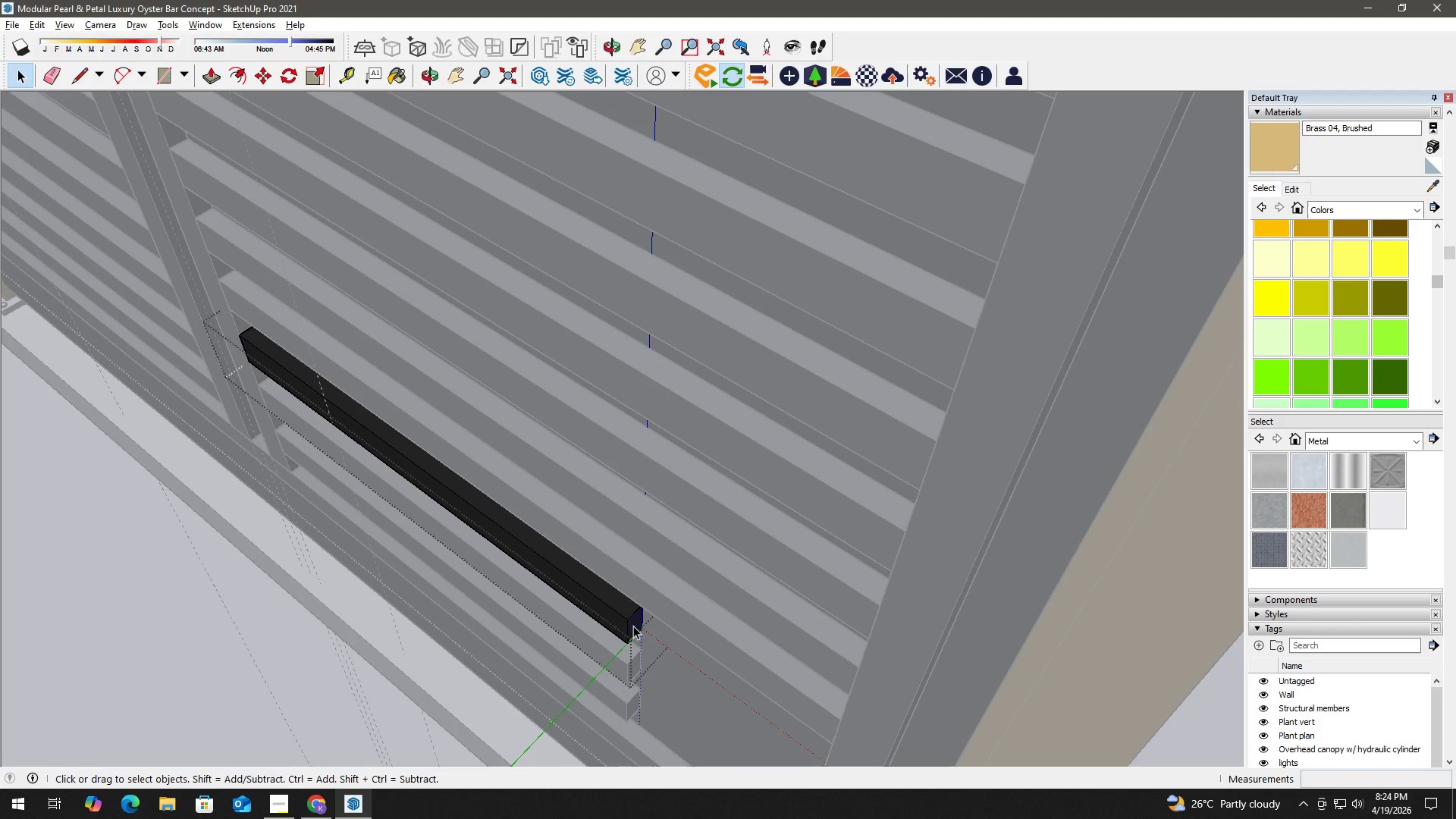 
key(P)
 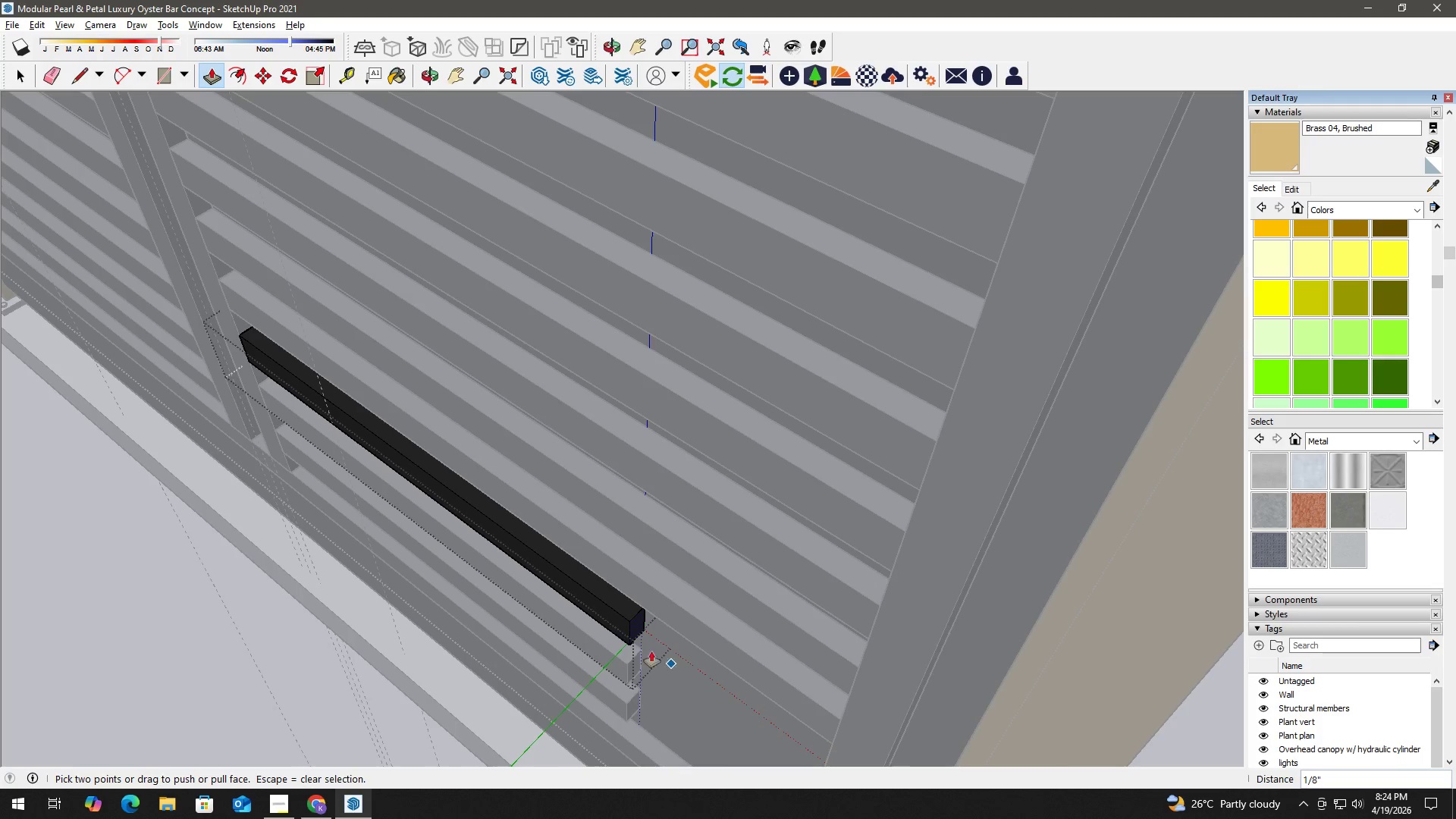 
left_click([642, 626])
 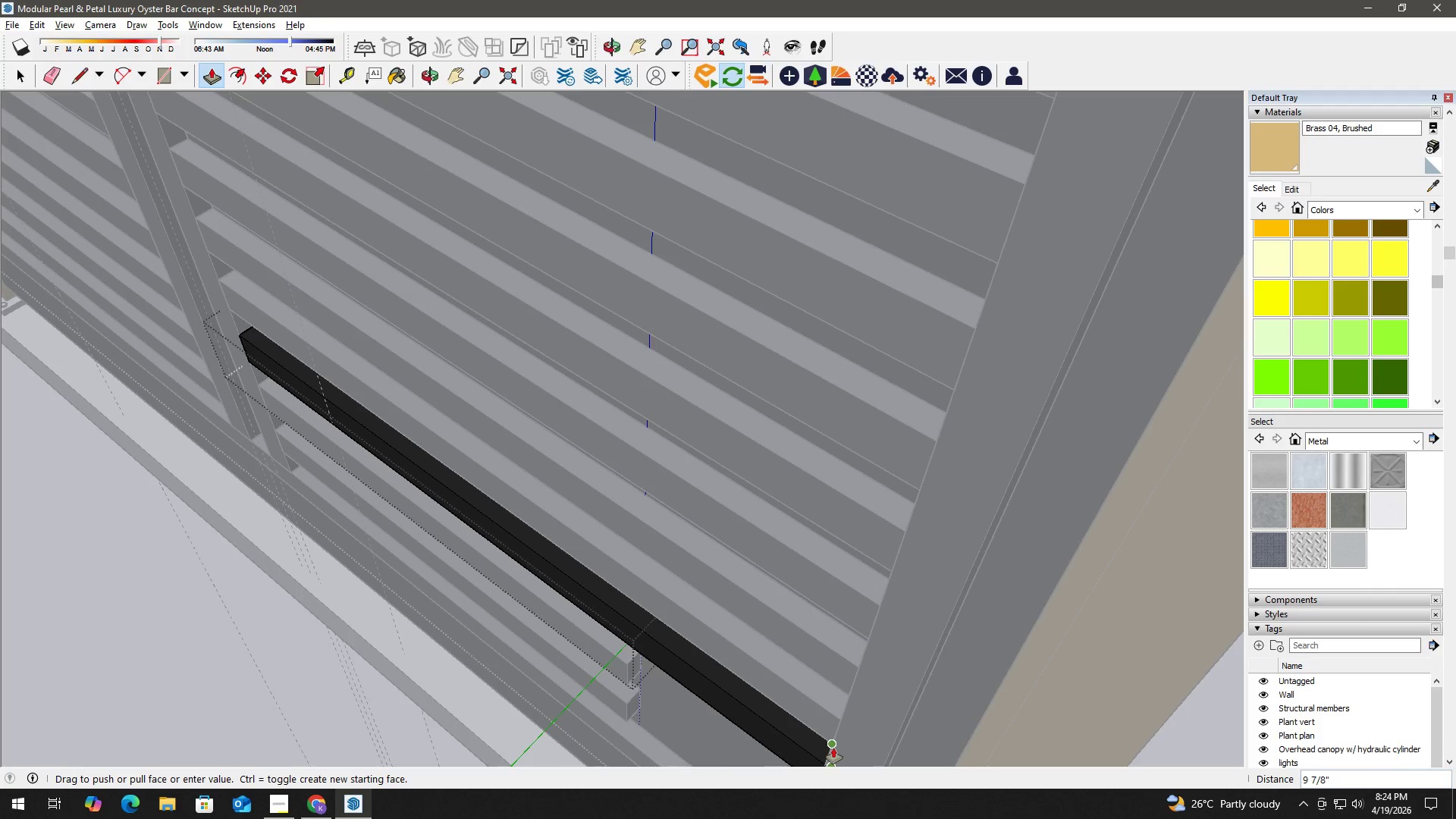 
key(Space)
 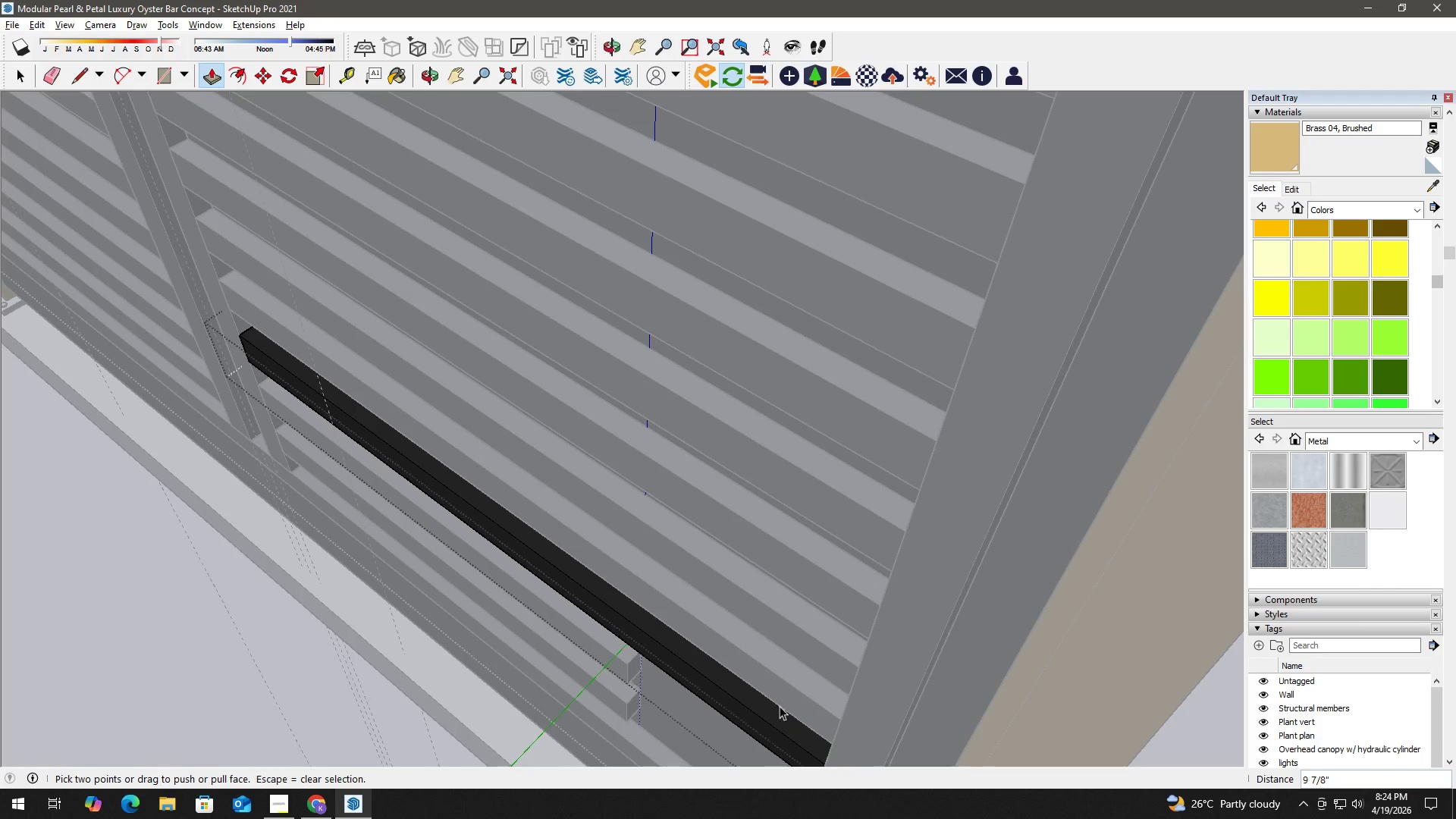 
key(H)
 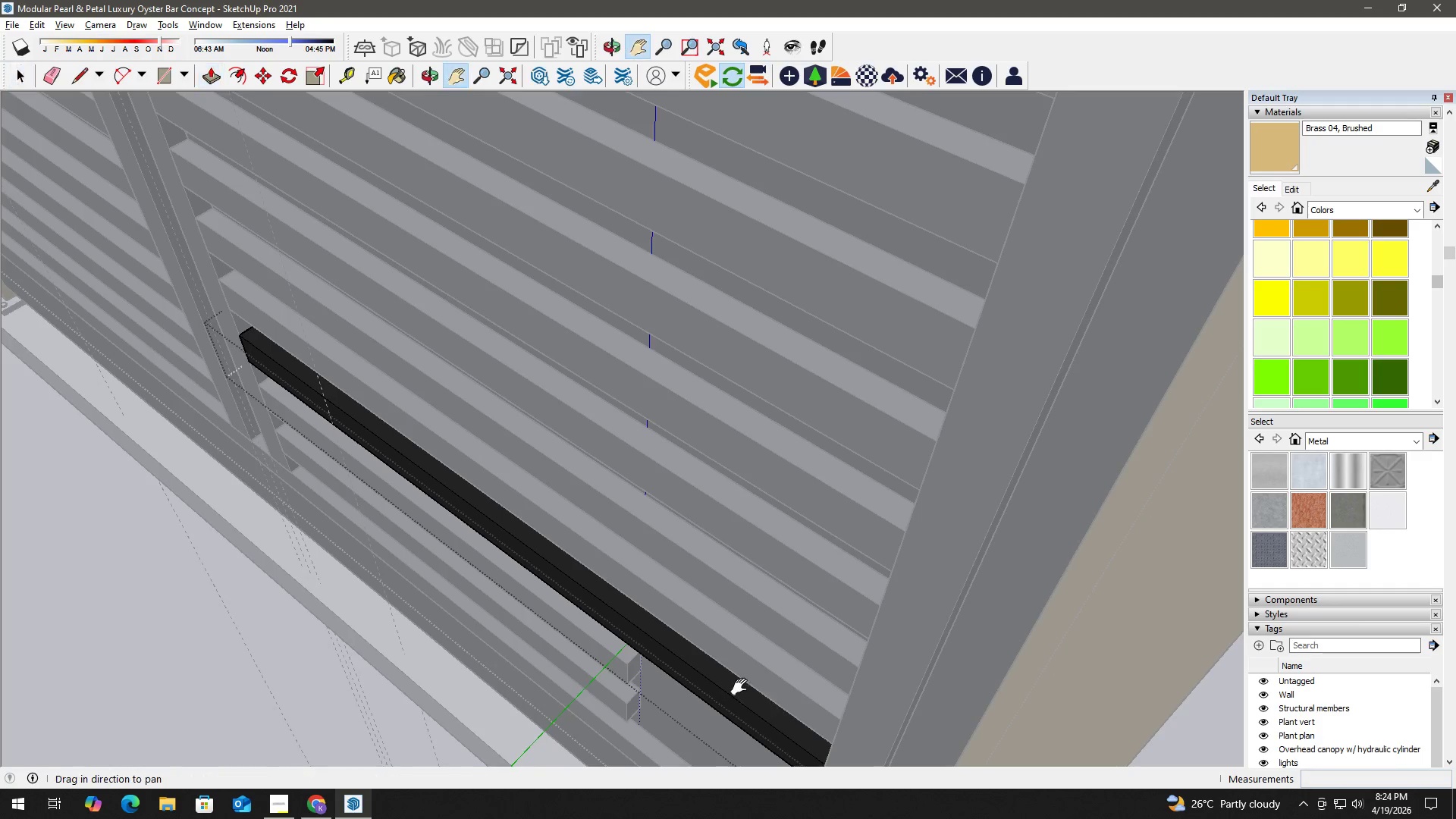 
left_click_drag(start_coordinate=[742, 686], to_coordinate=[766, 578])
 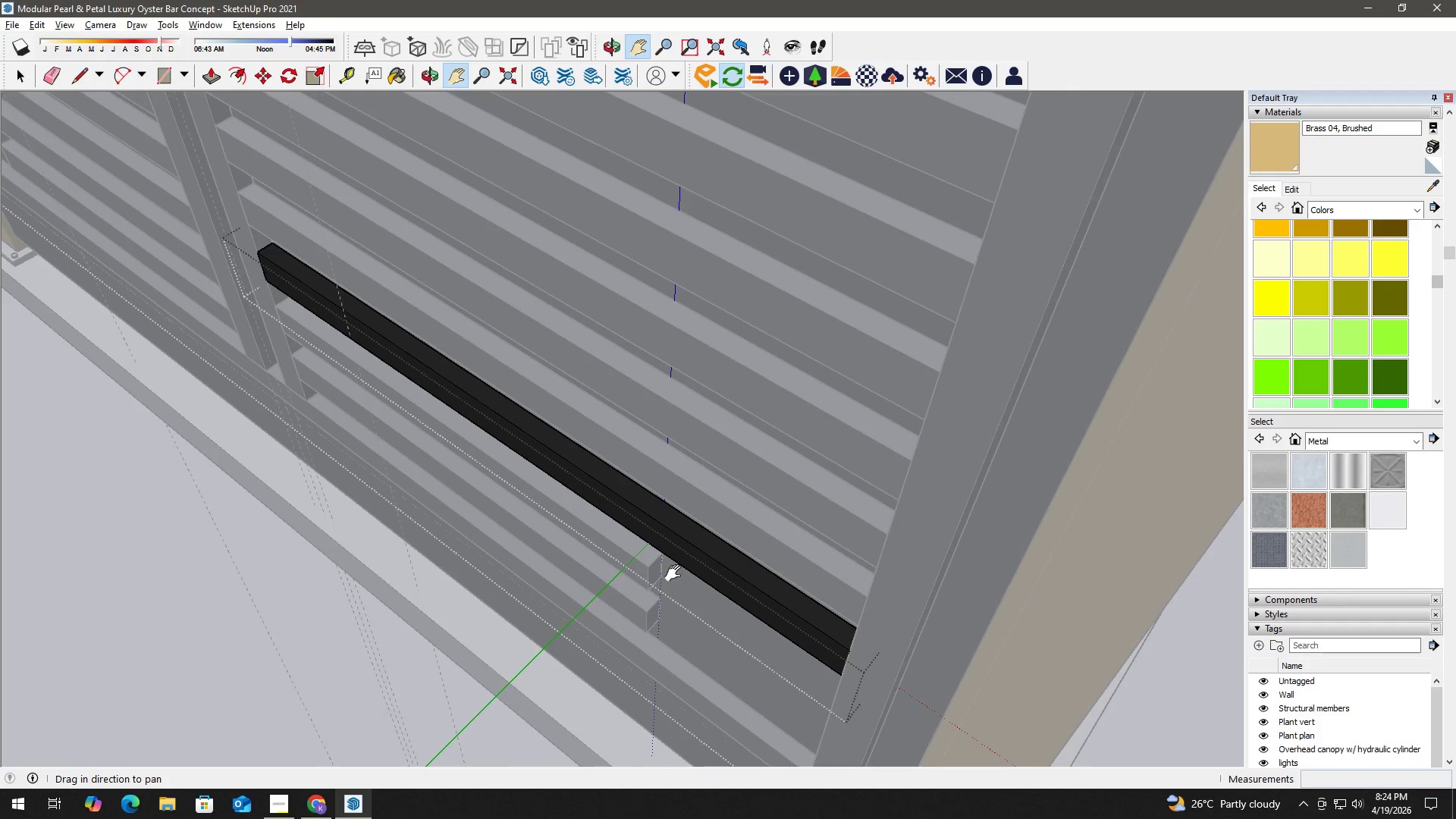 
key(Space)
 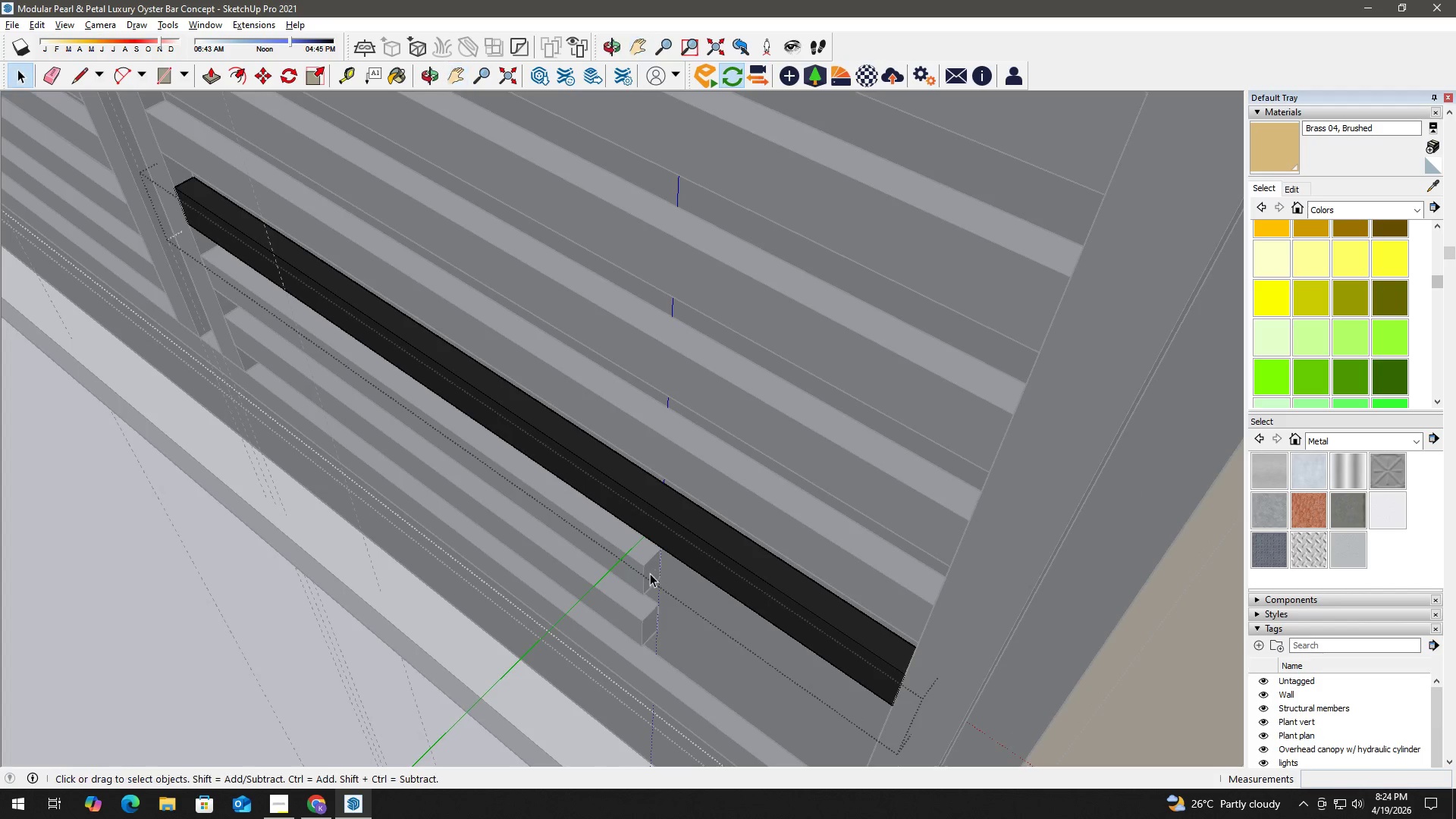 
double_click([650, 573])
 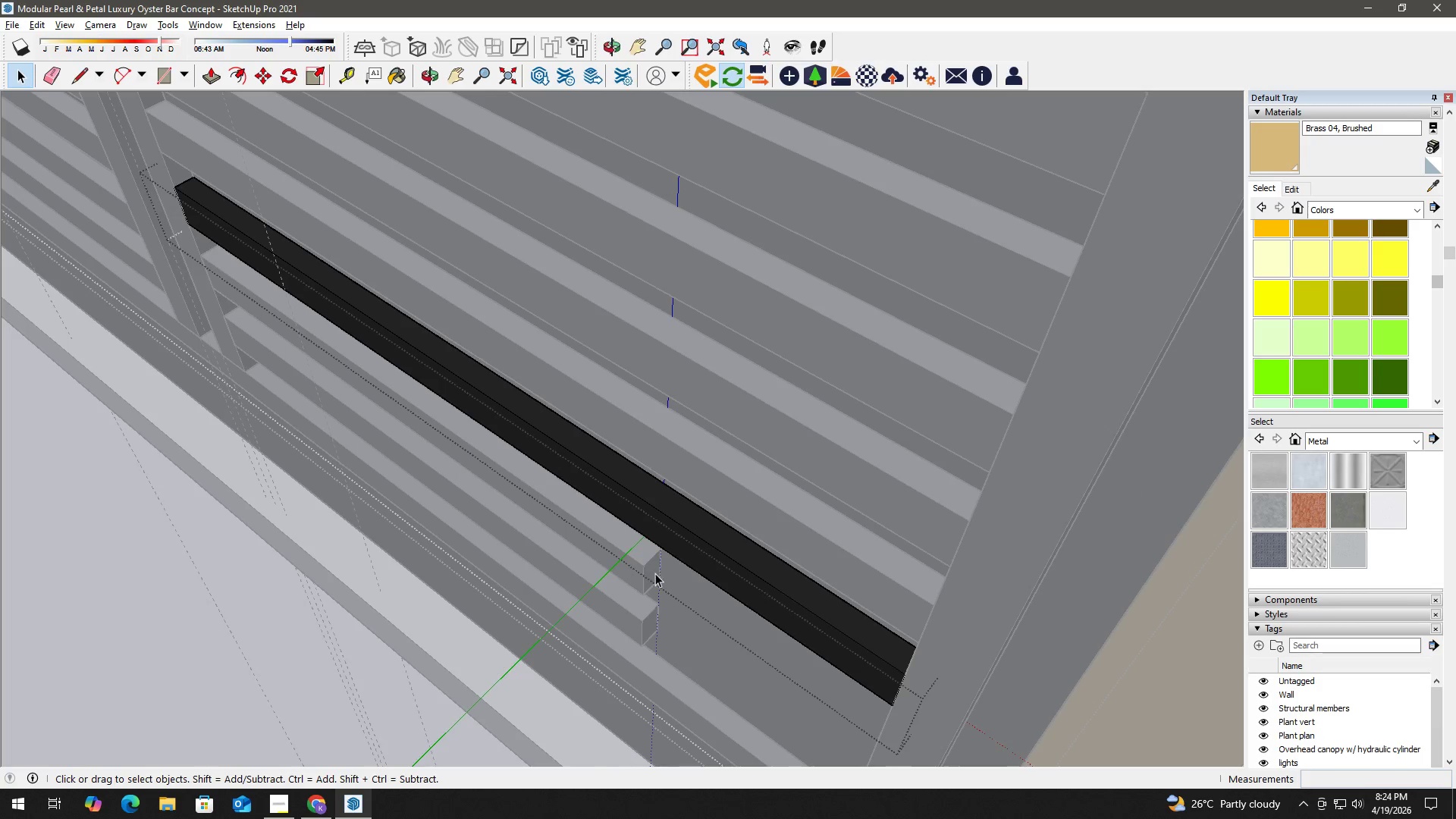 
scroll: coordinate [664, 571], scroll_direction: up, amount: 2.0
 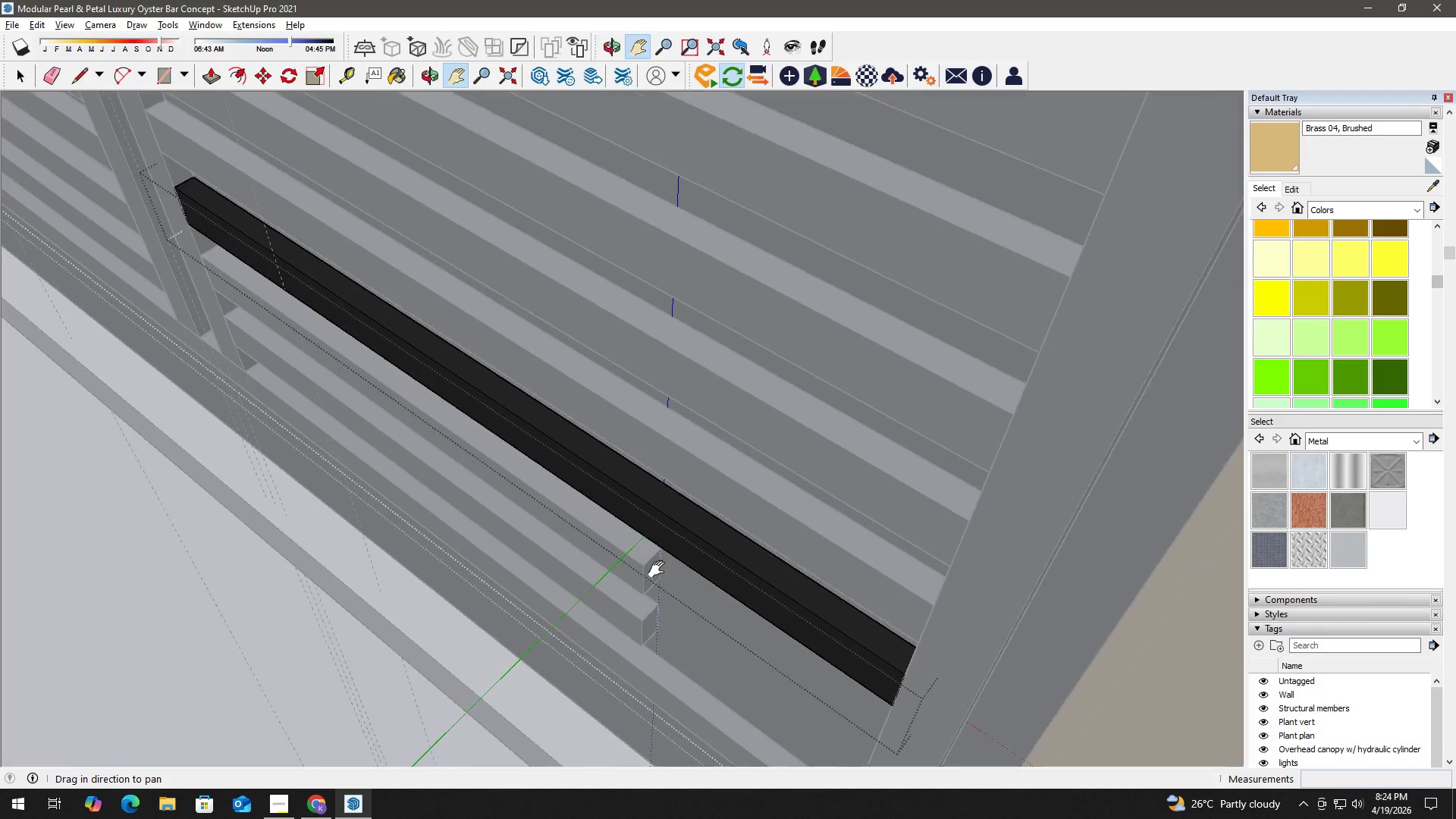 
triple_click([656, 573])
 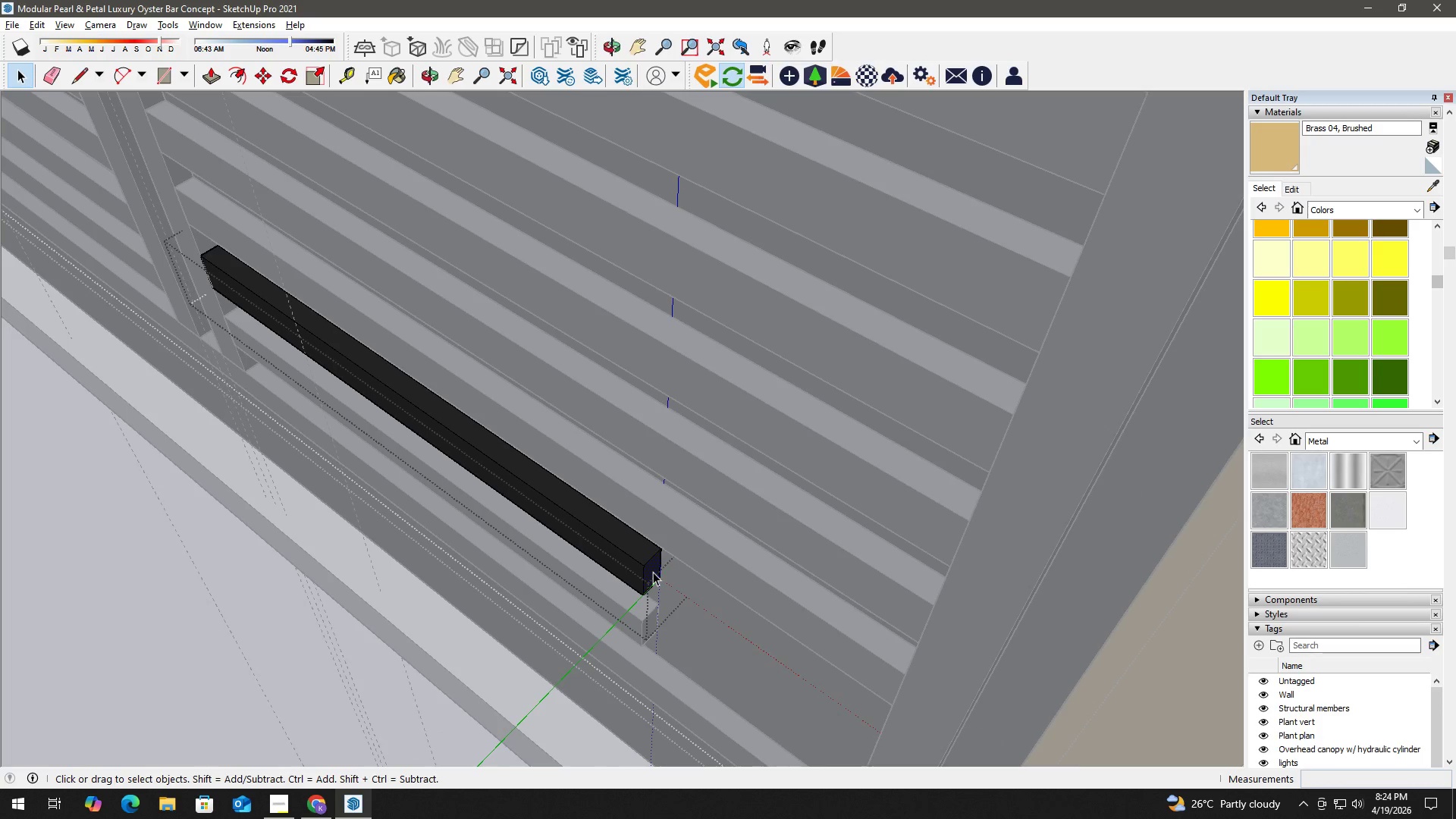 
key(P)
 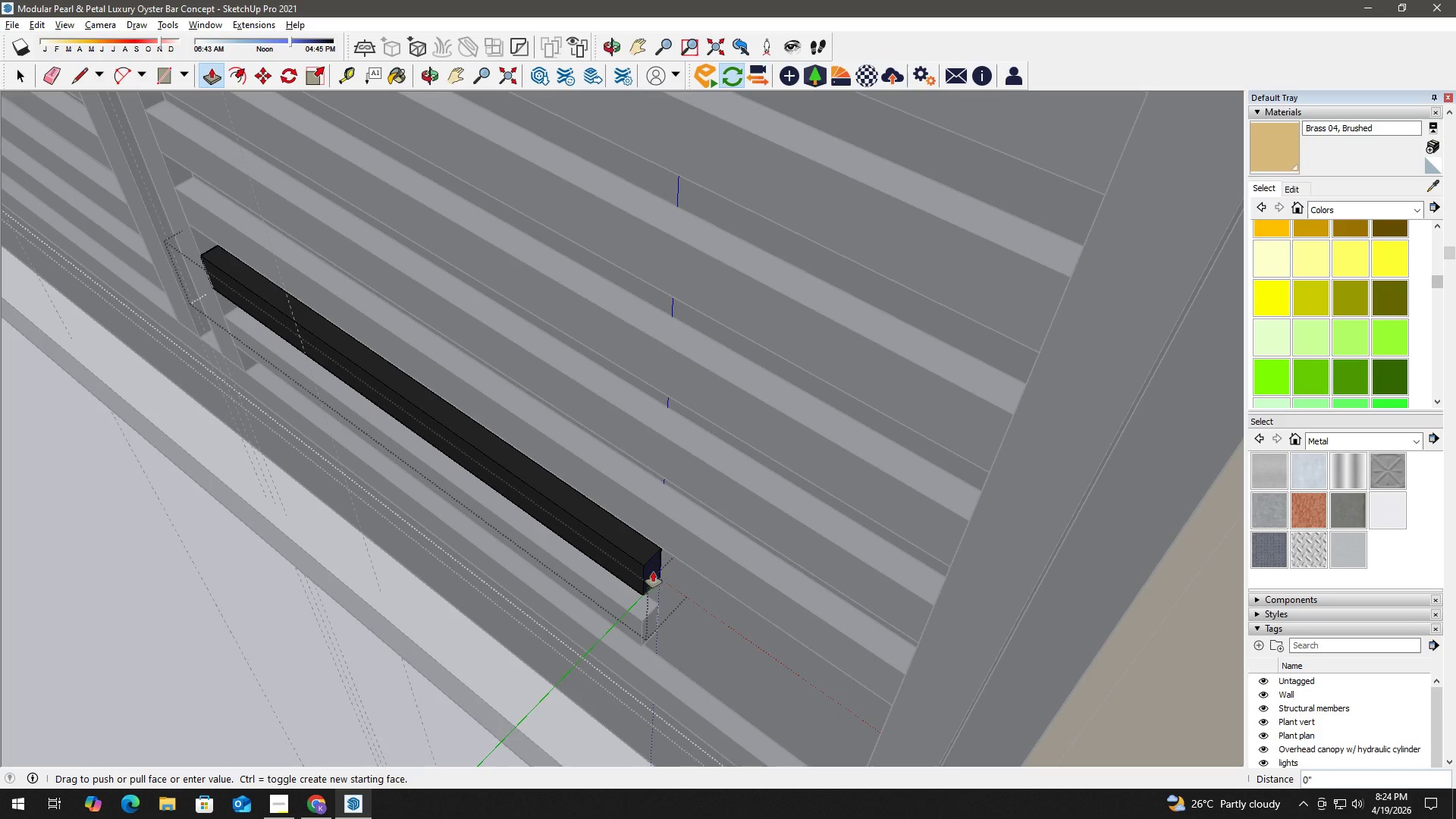 
left_click([653, 572])
 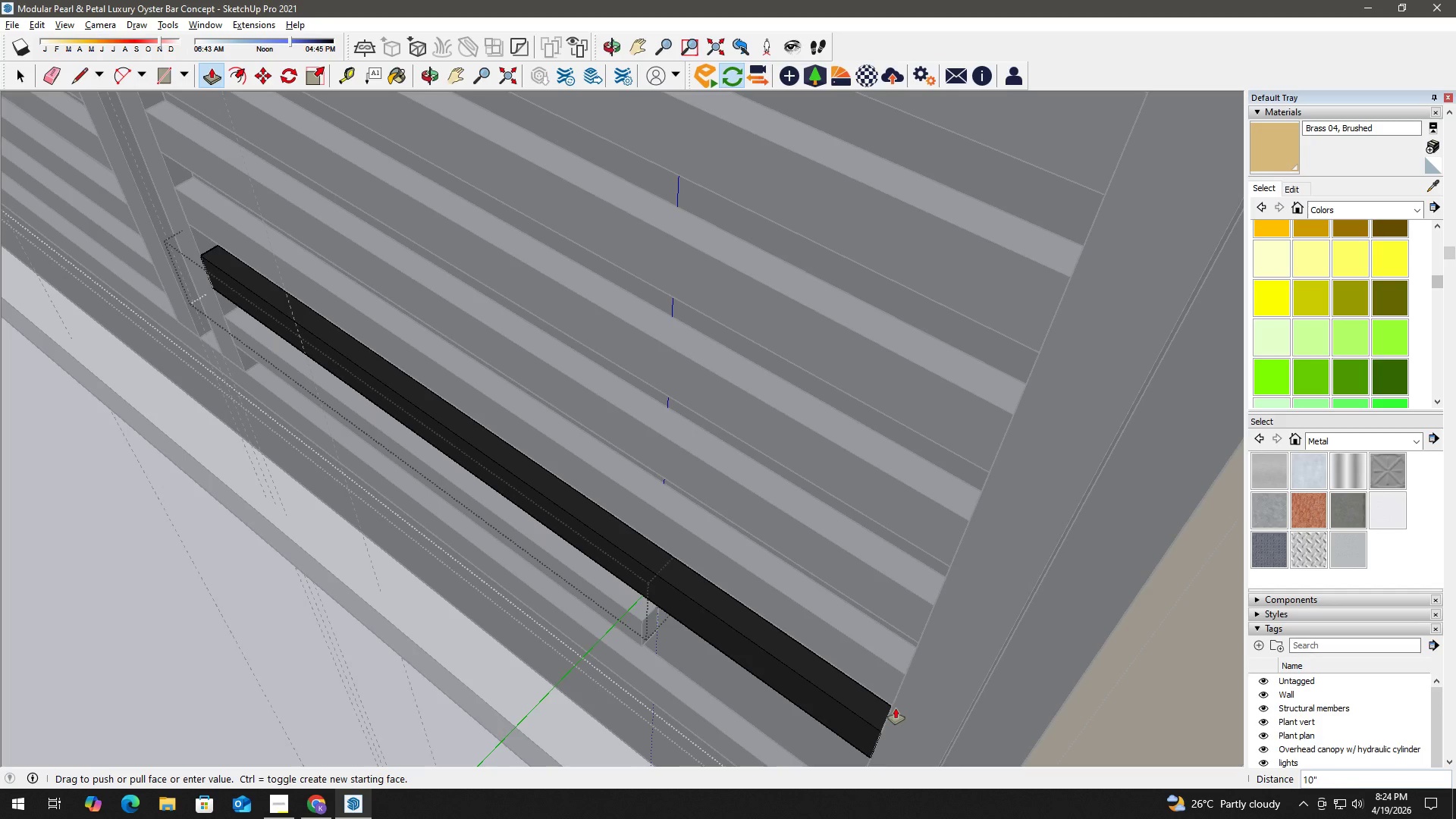 
left_click([894, 707])
 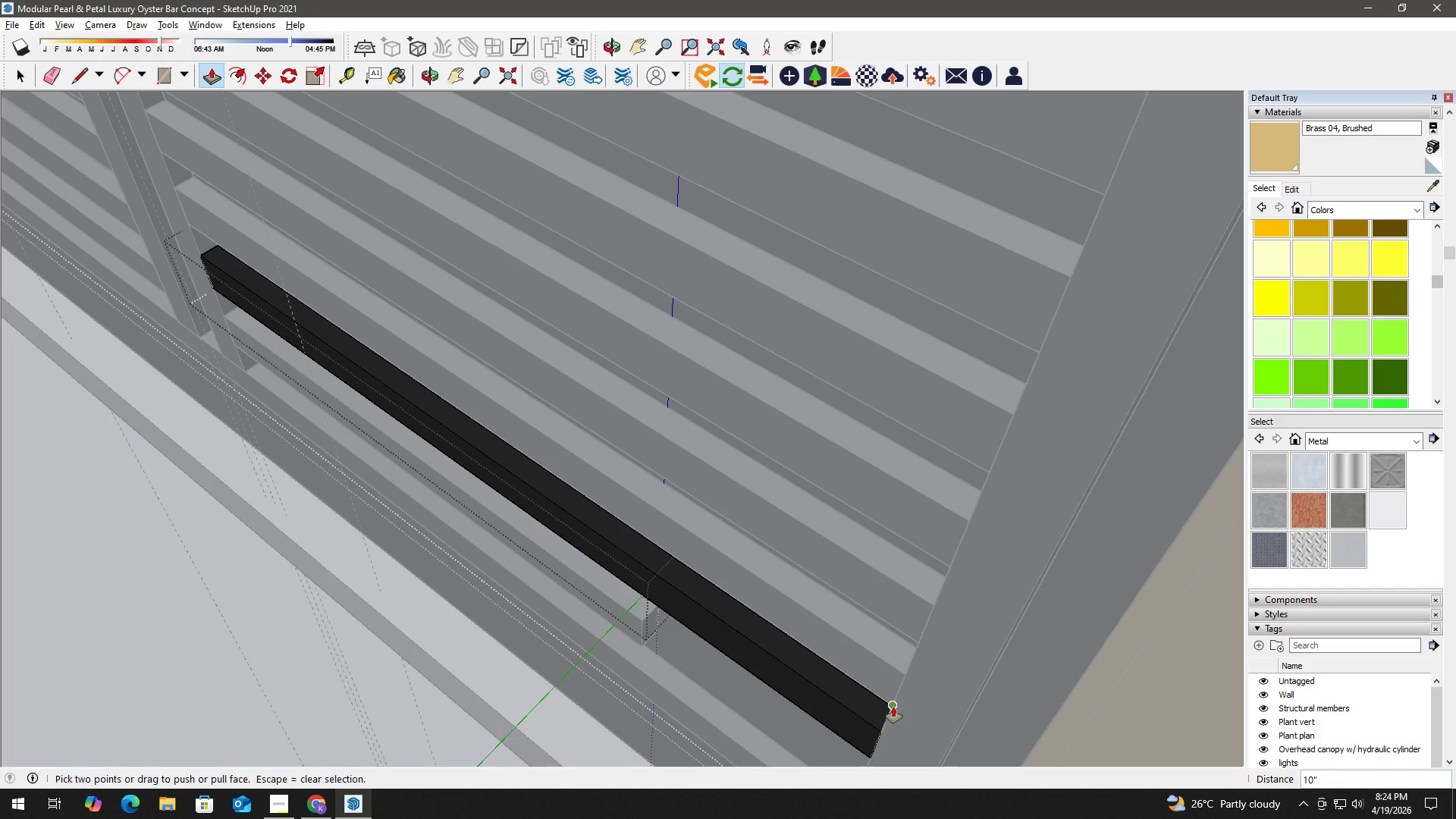 
key(Space)
 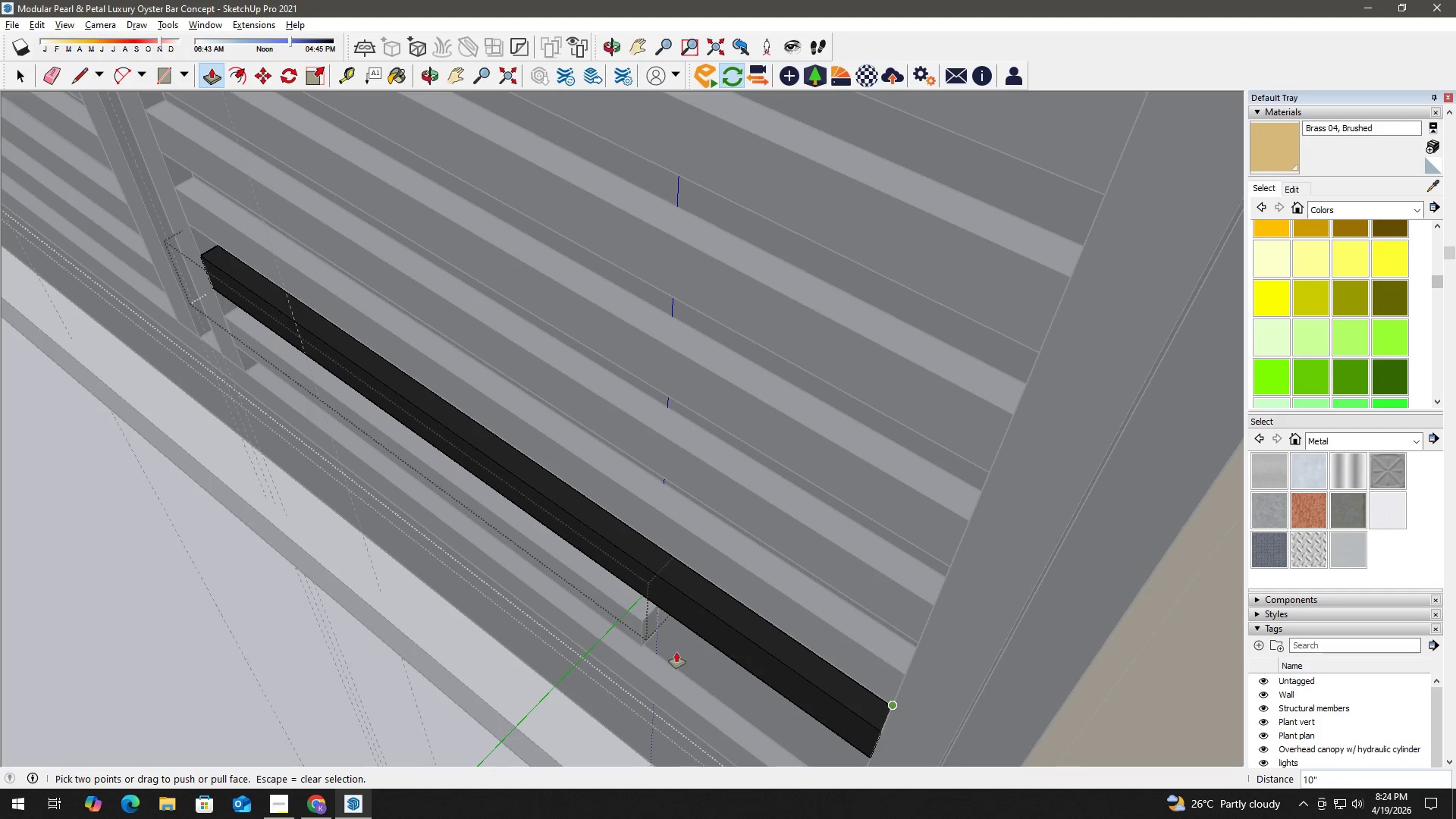 
key(Escape)
 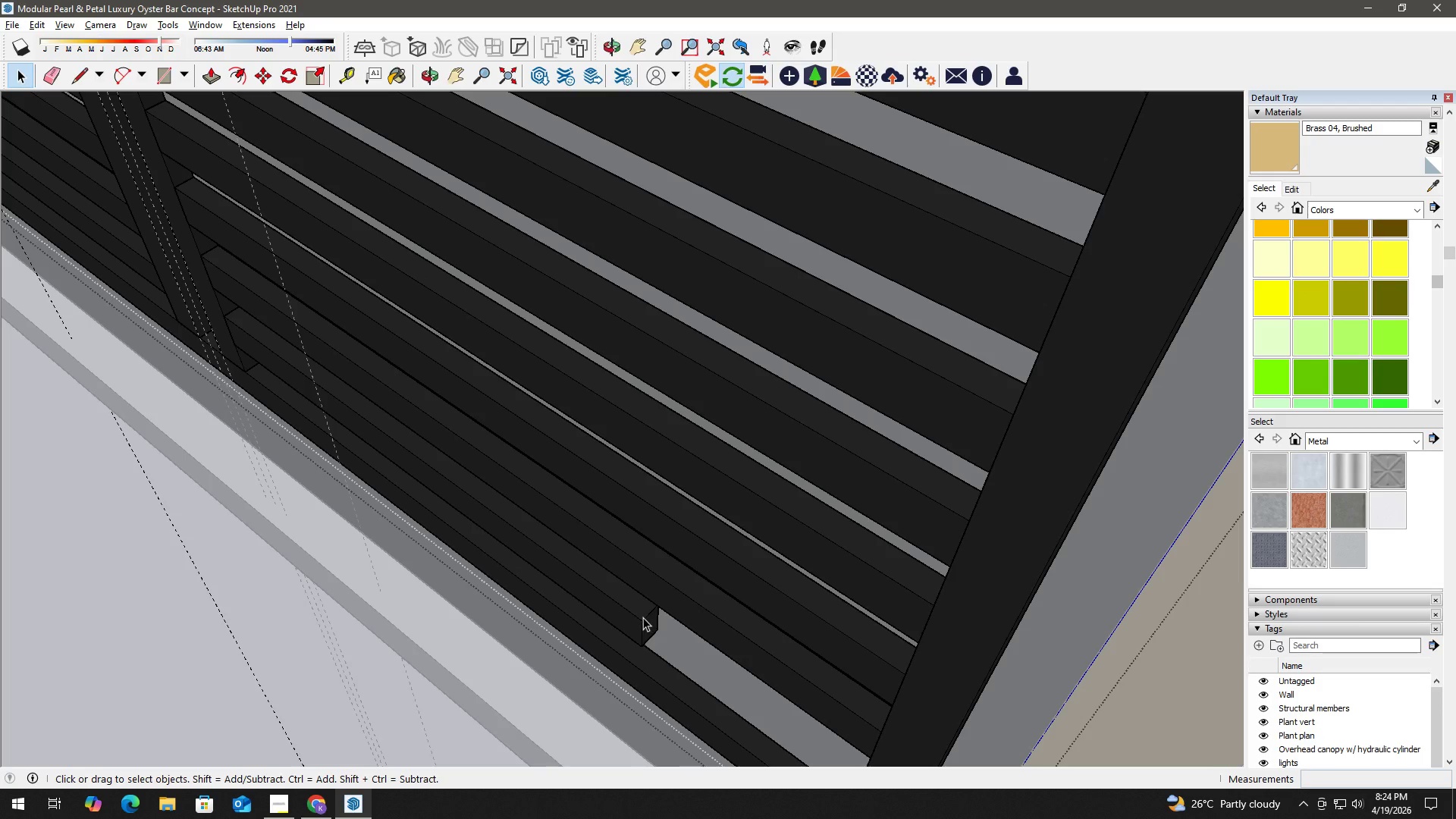 
double_click([643, 617])
 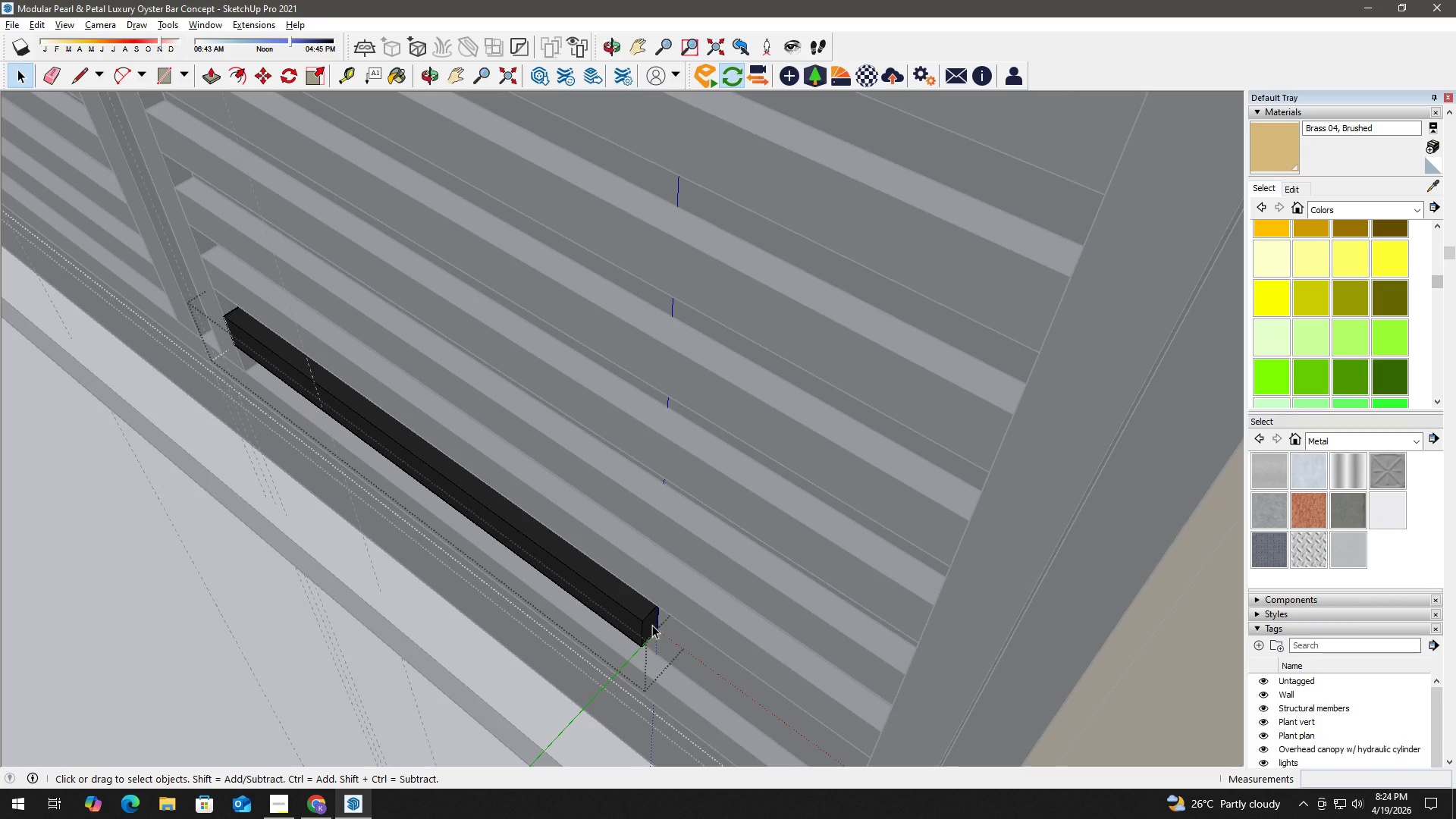 
left_click([652, 625])
 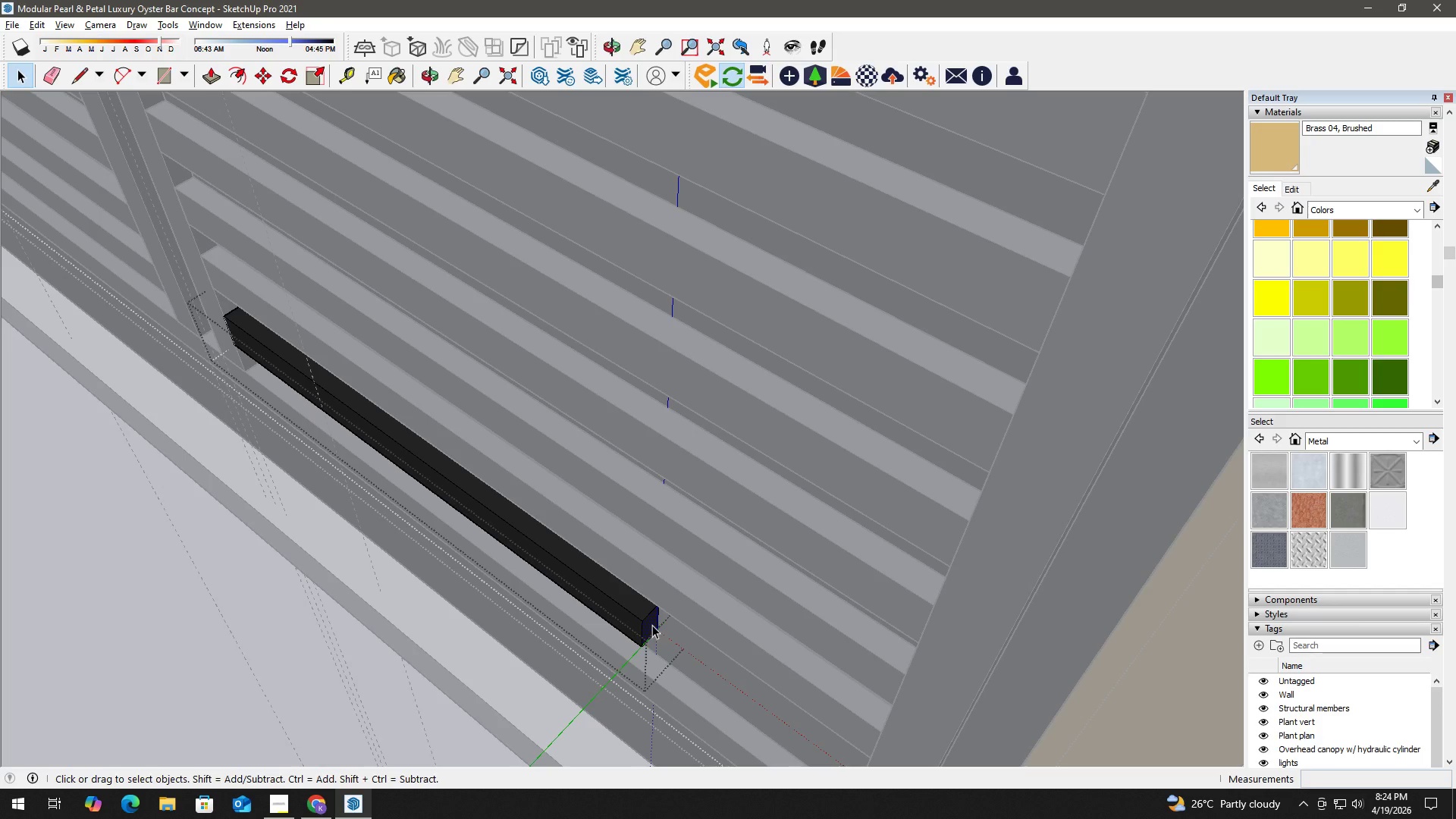 
key(P)
 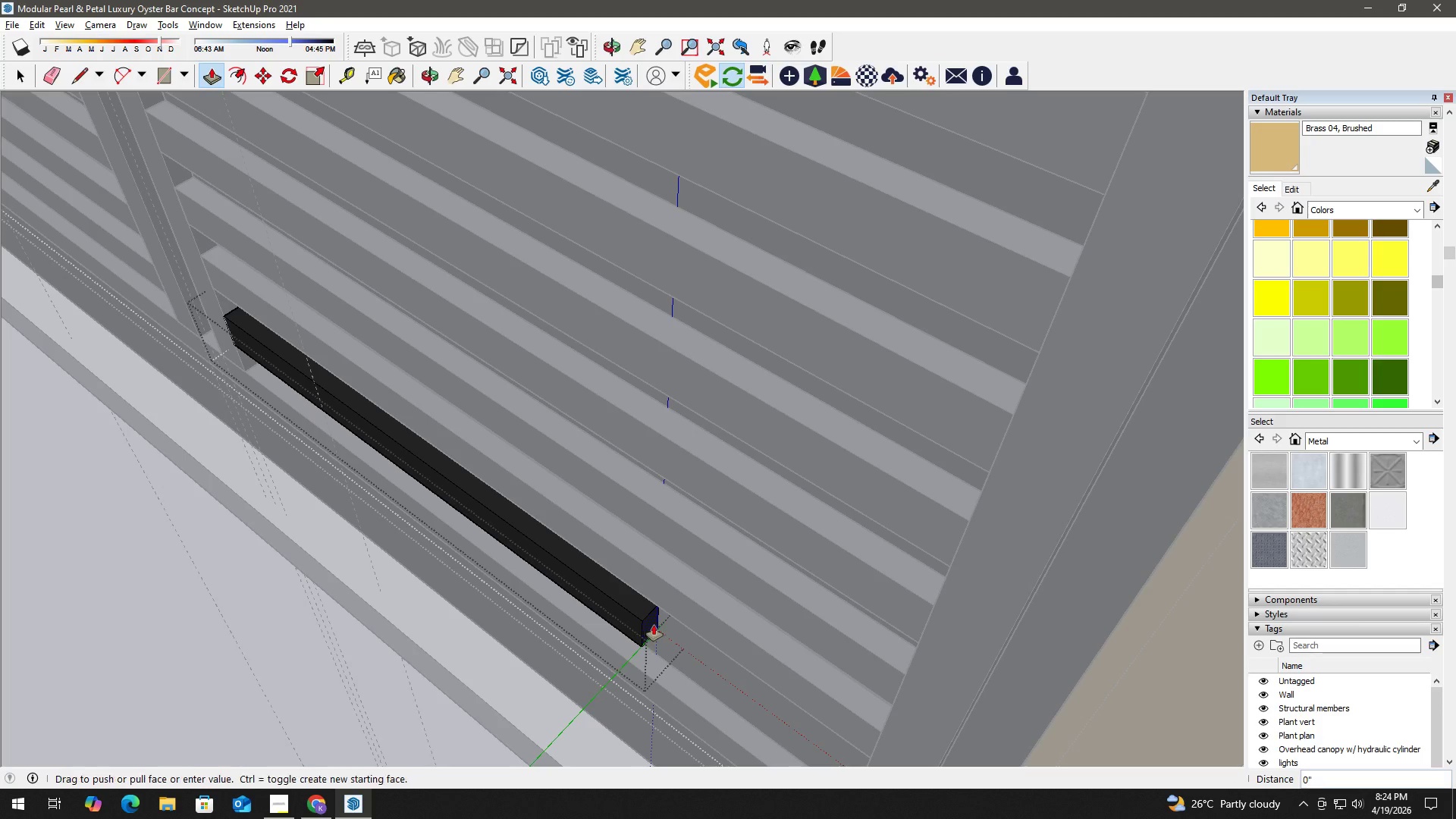 
left_click_drag(start_coordinate=[652, 625], to_coordinate=[657, 626])
 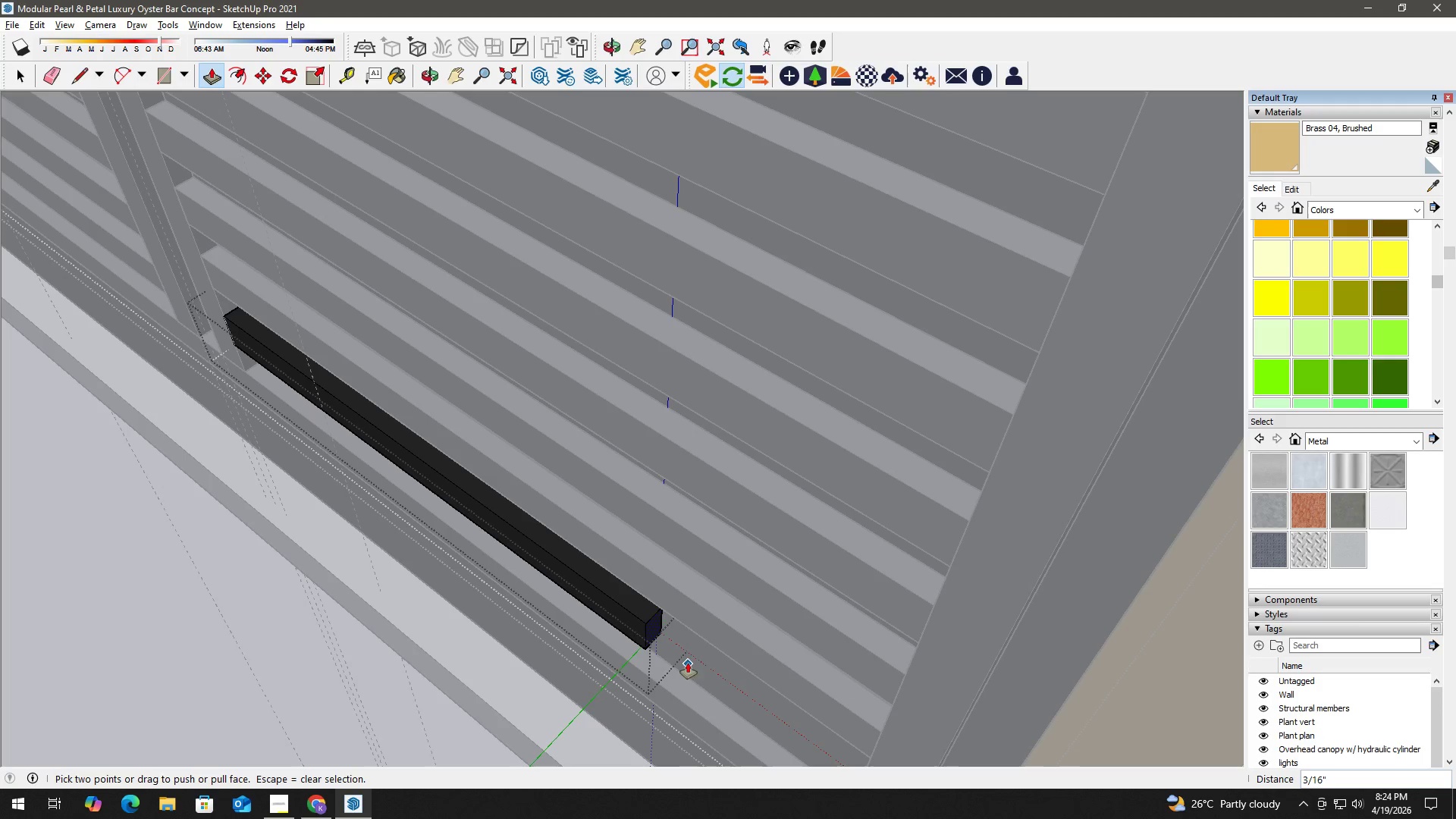 
left_click([655, 626])
 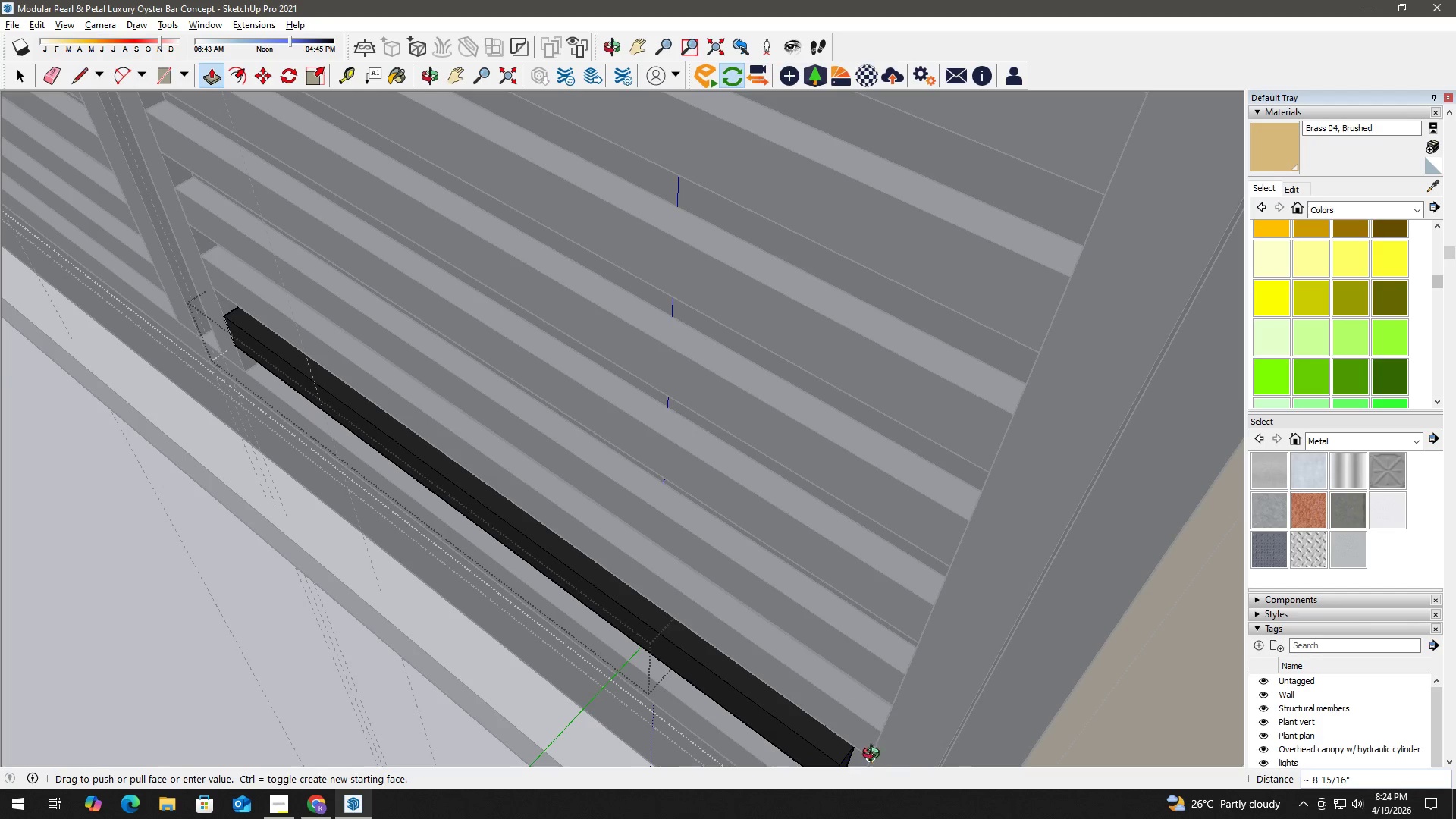 
wait(5.11)
 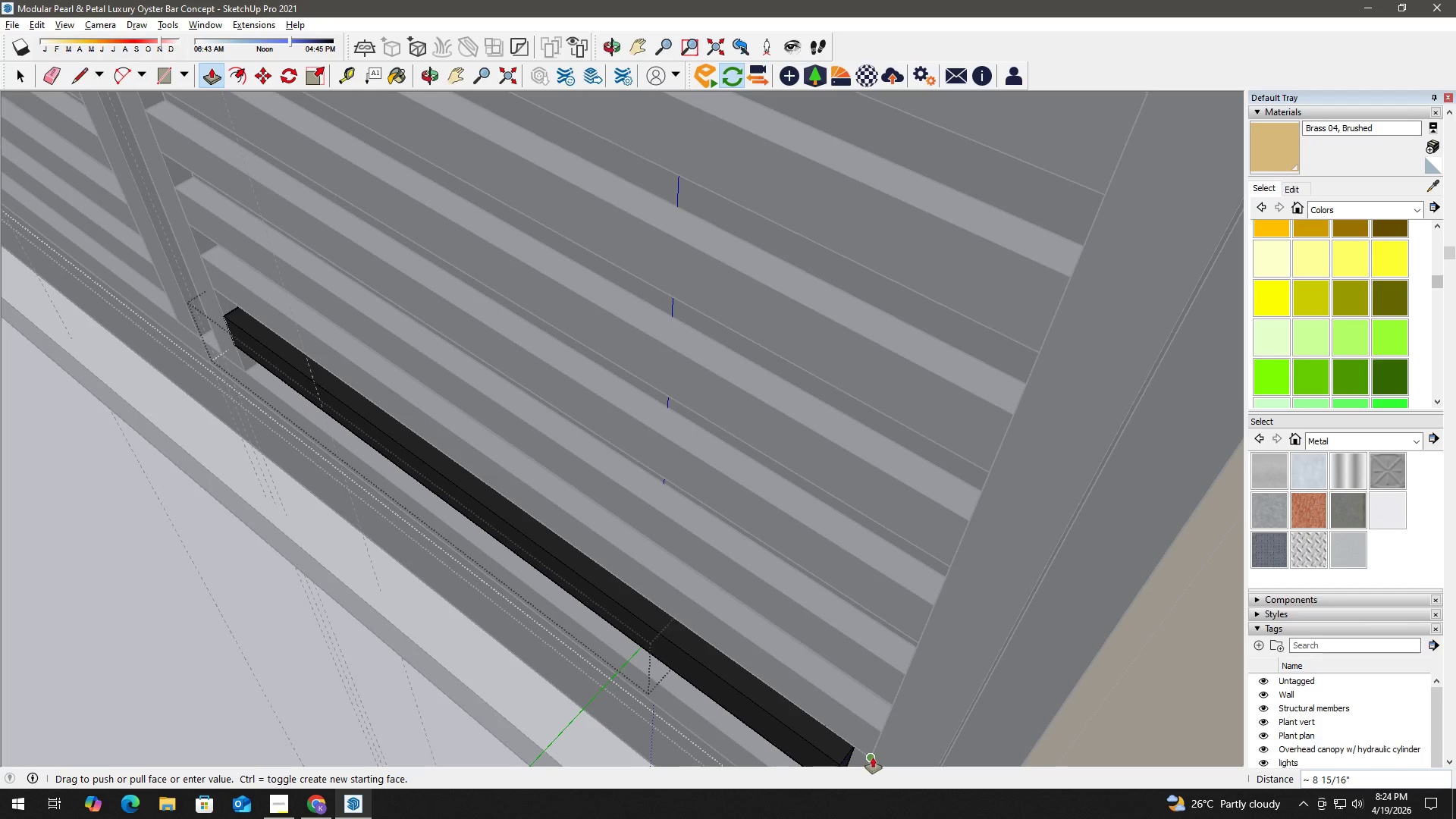 
left_click([965, 656])
 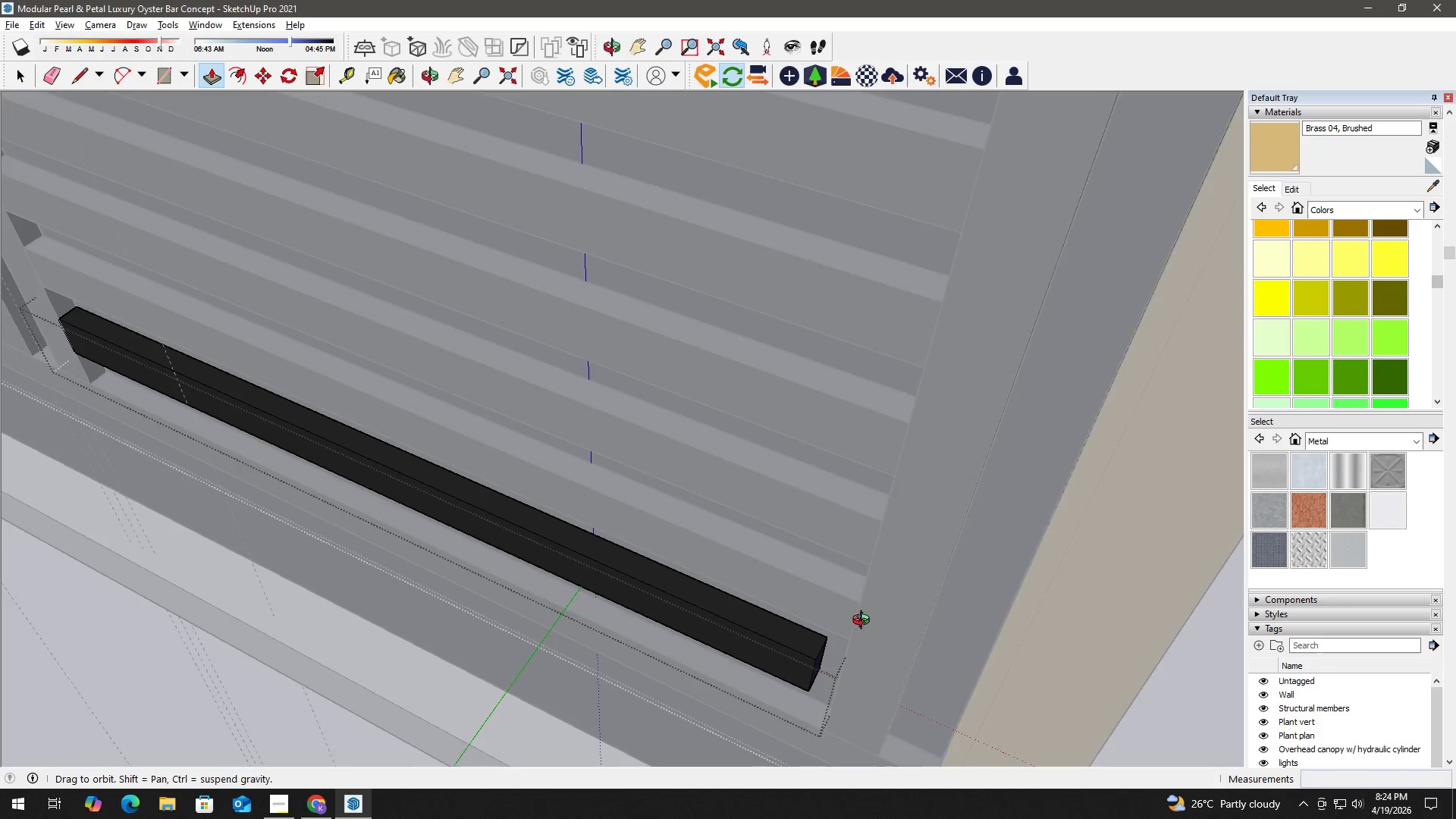 
left_click([813, 663])
 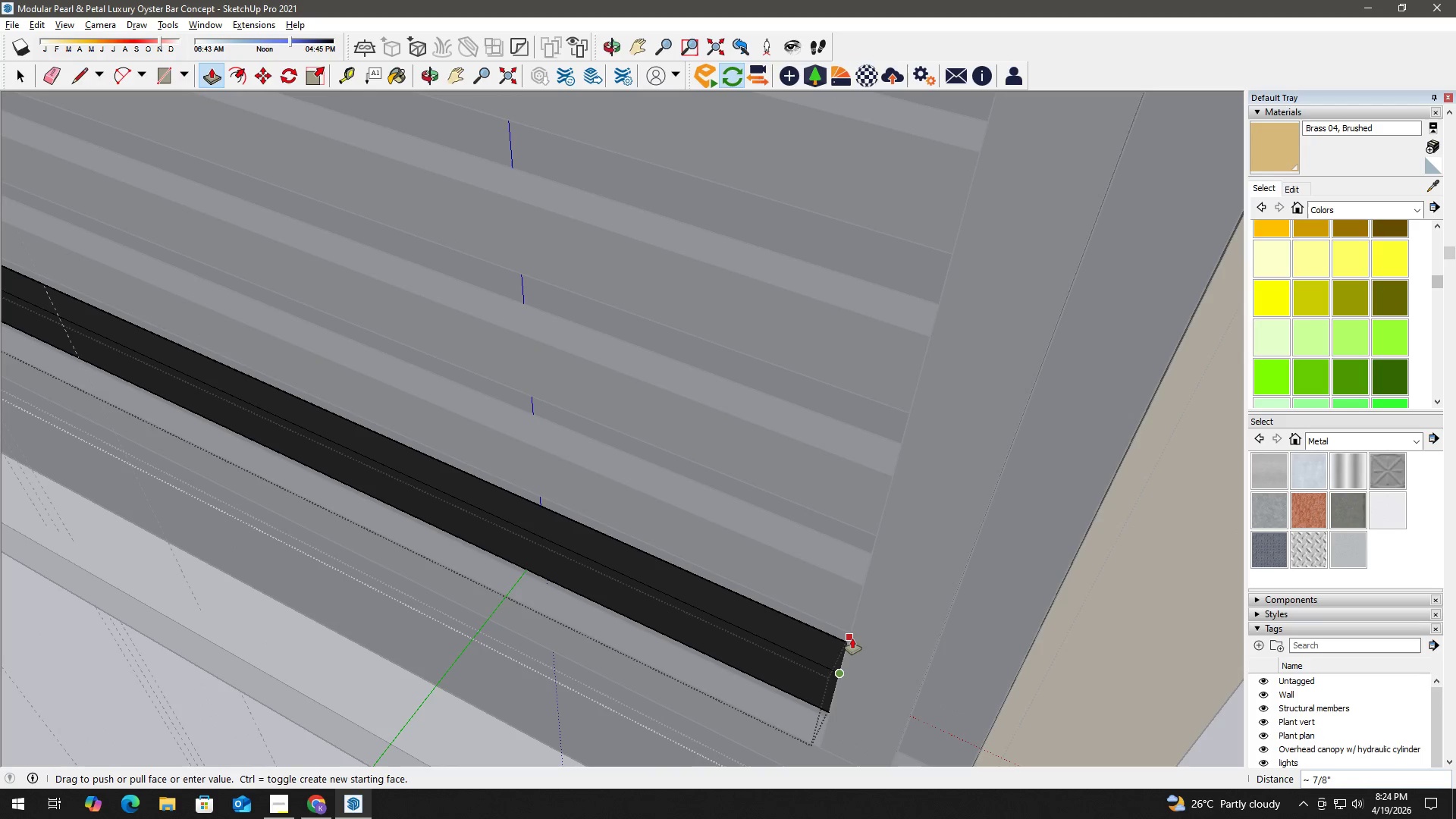 
scroll: coordinate [821, 652], scroll_direction: up, amount: 2.0
 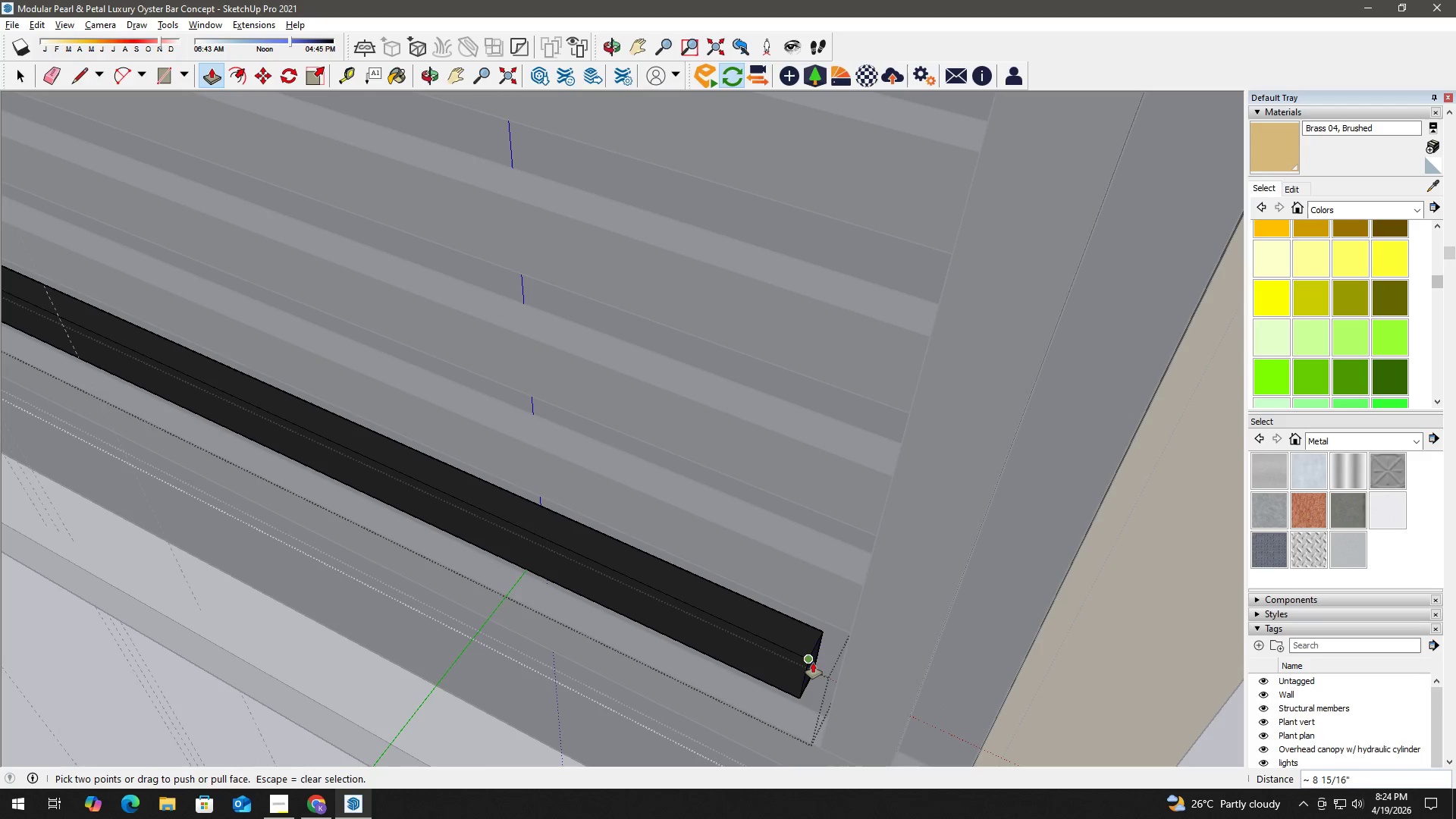 
left_click([852, 639])
 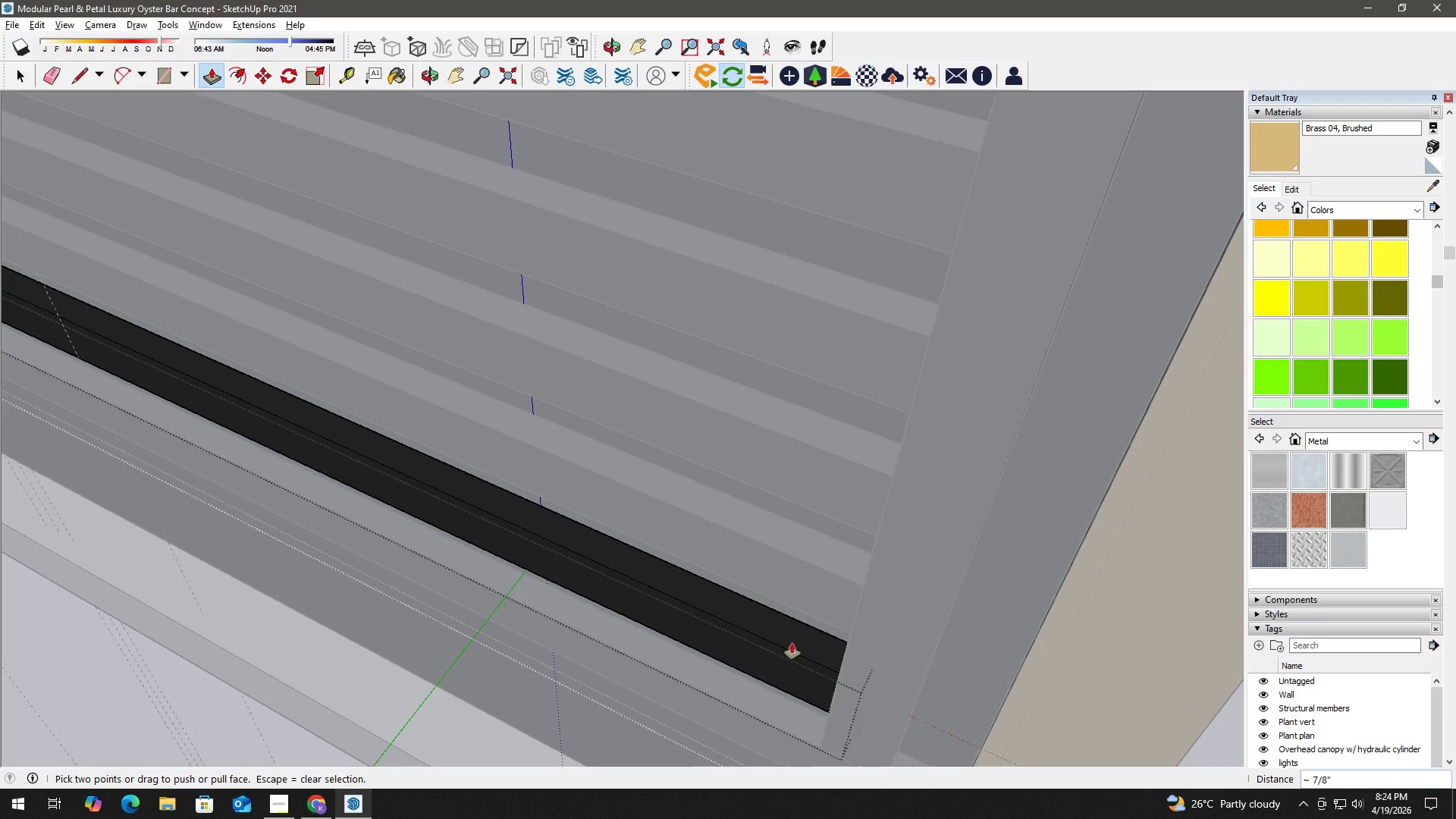 
key(Space)
 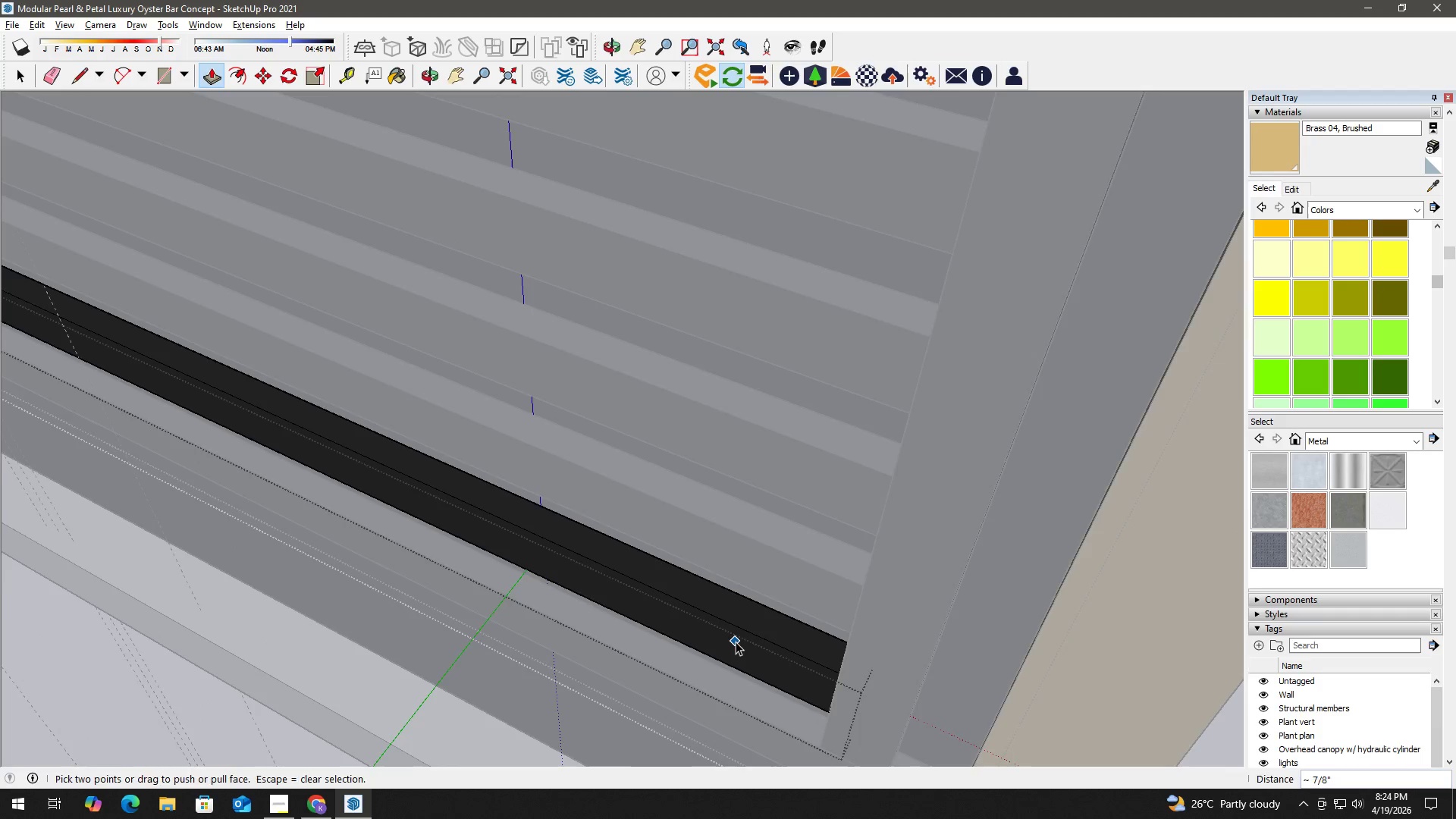 
key(Escape)
 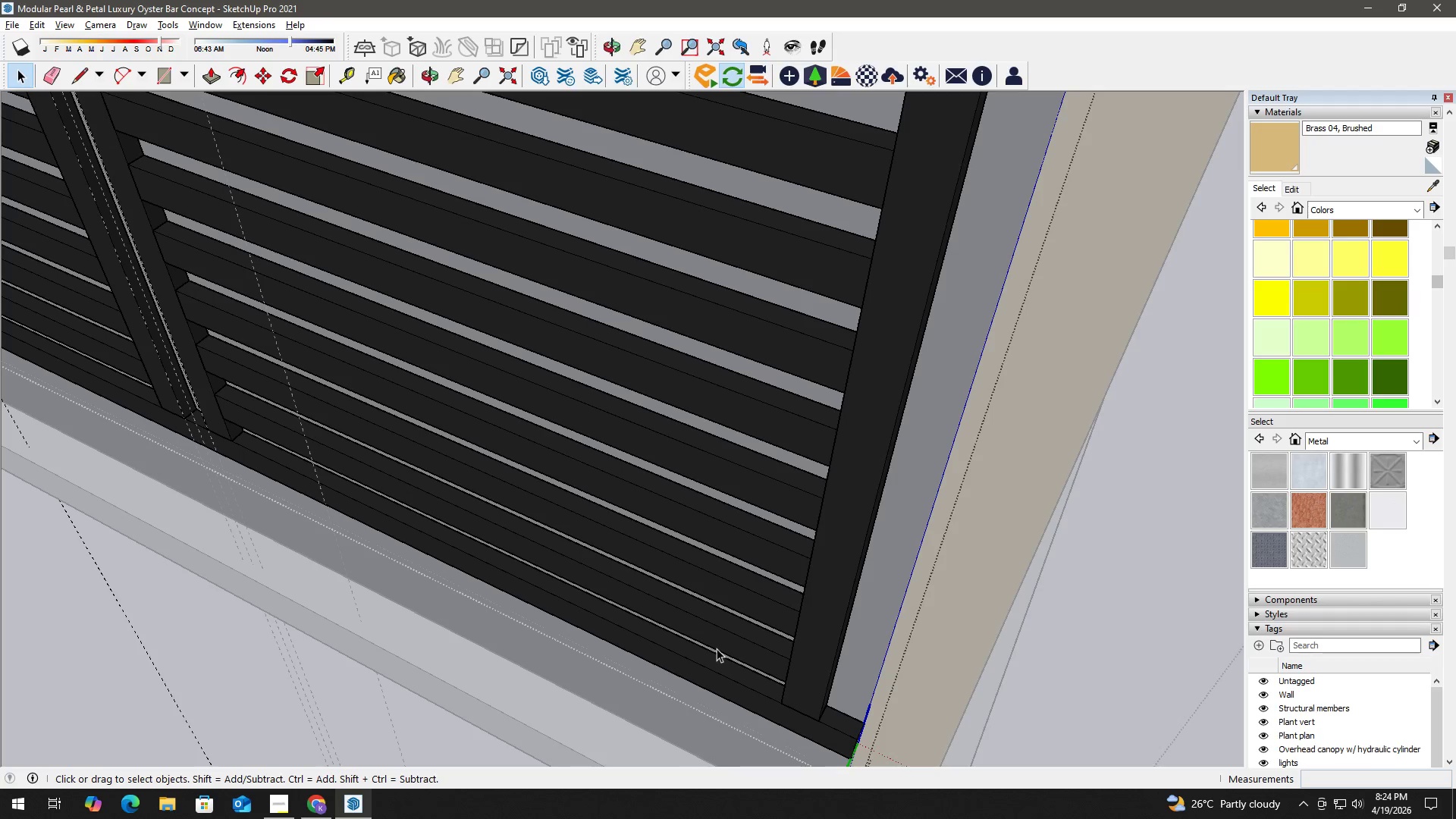 
key(Escape)
 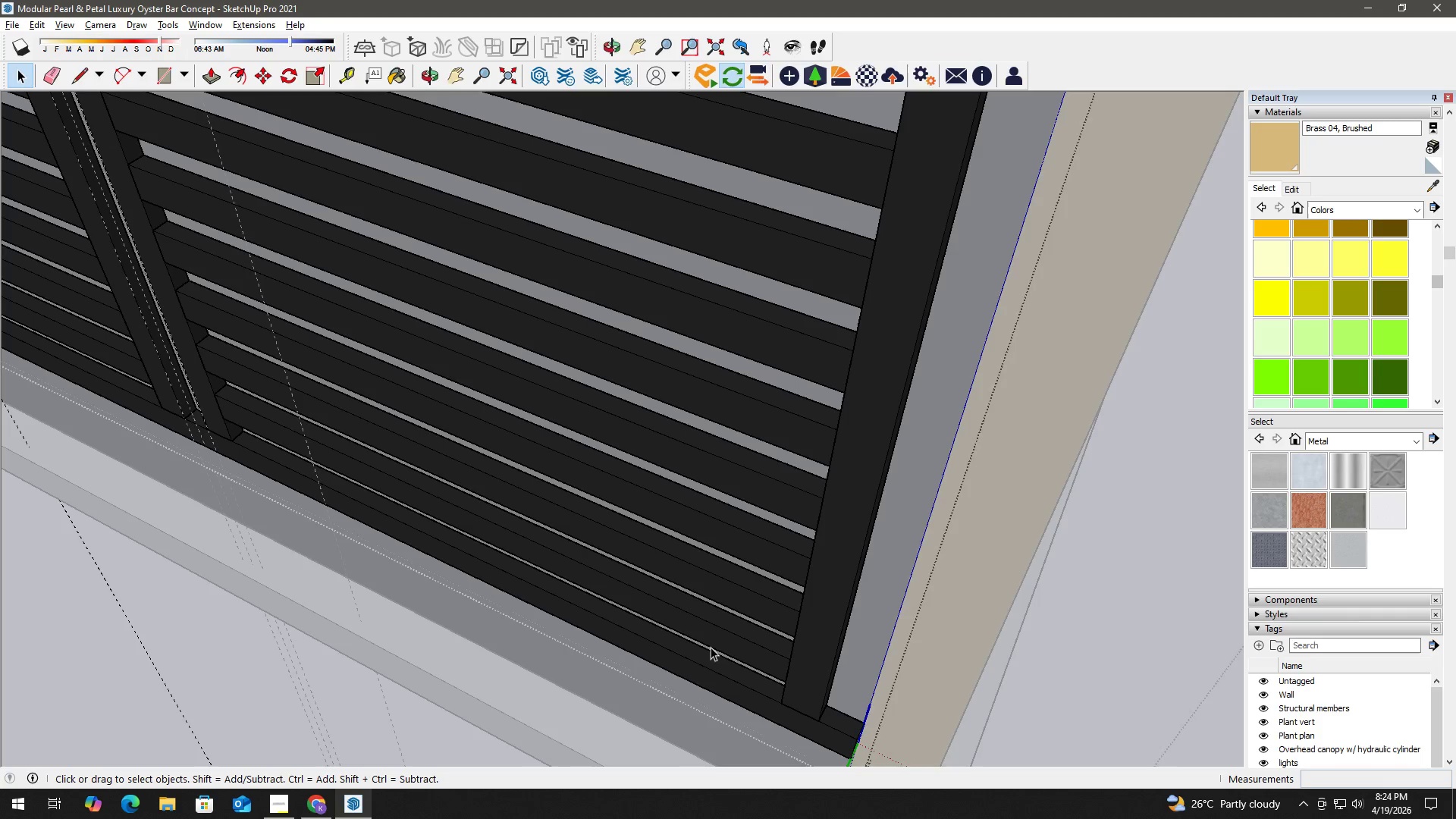 
key(Escape)
 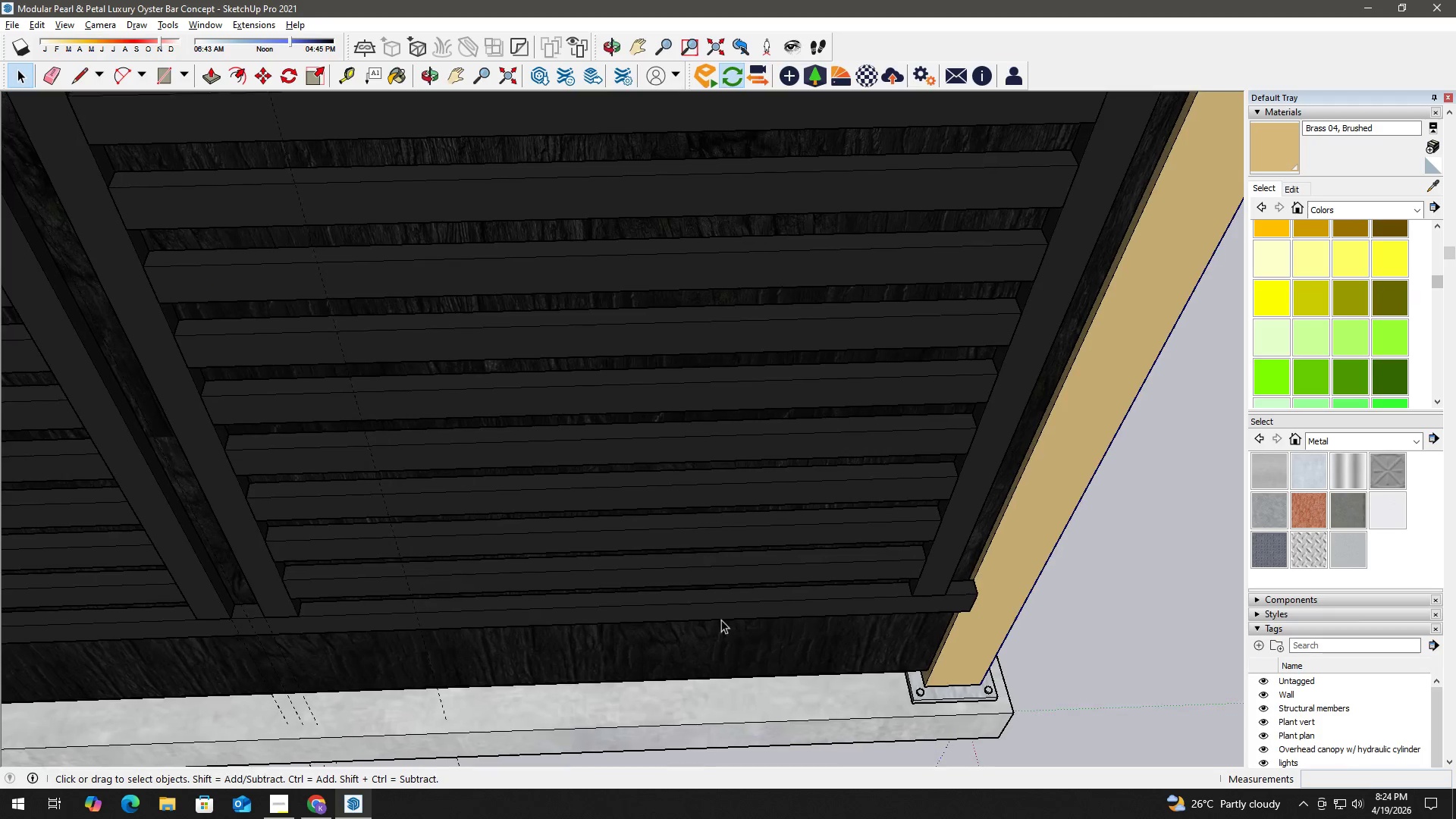 
scroll: coordinate [696, 644], scroll_direction: down, amount: 9.0
 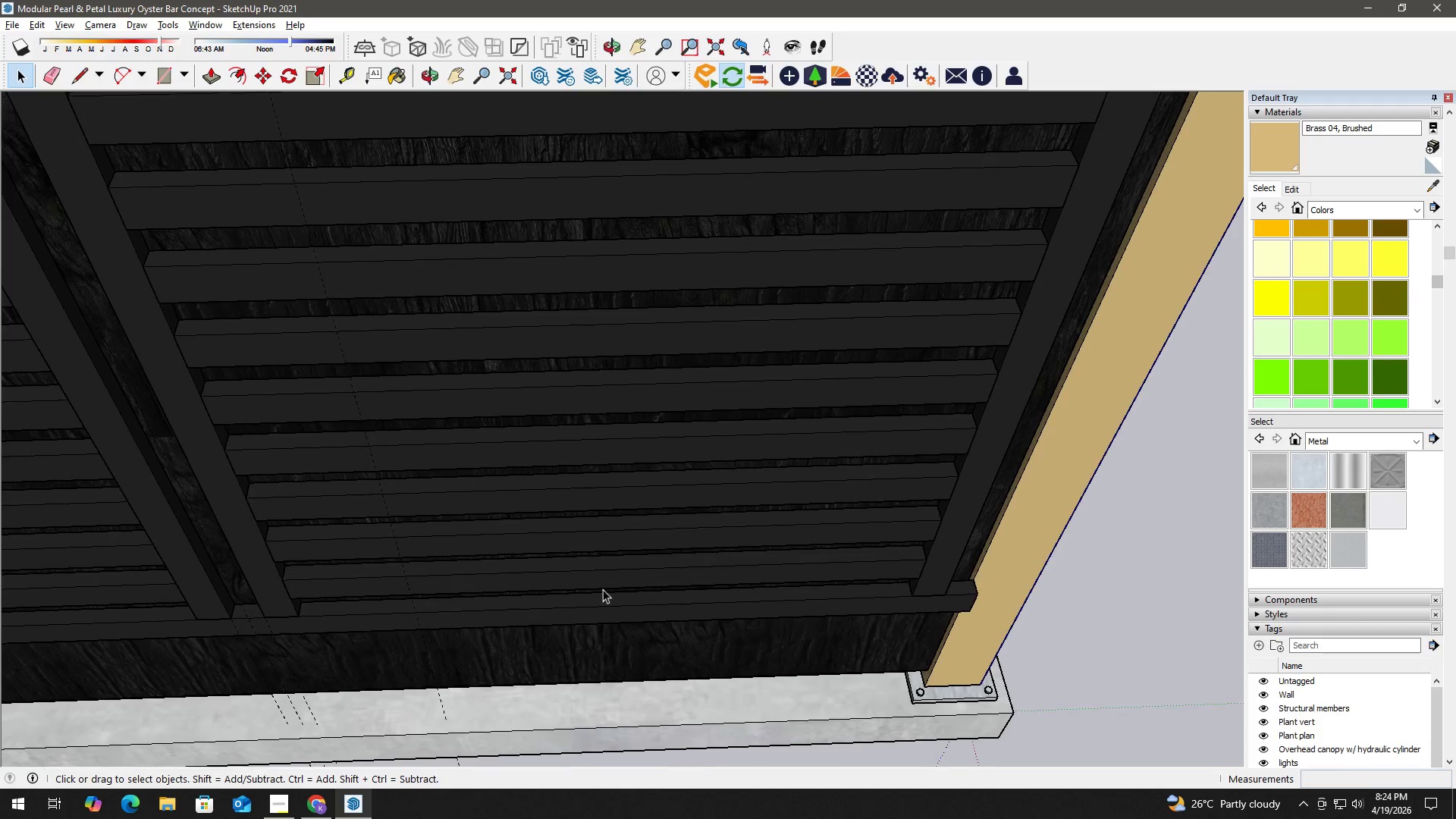 
key(H)
 